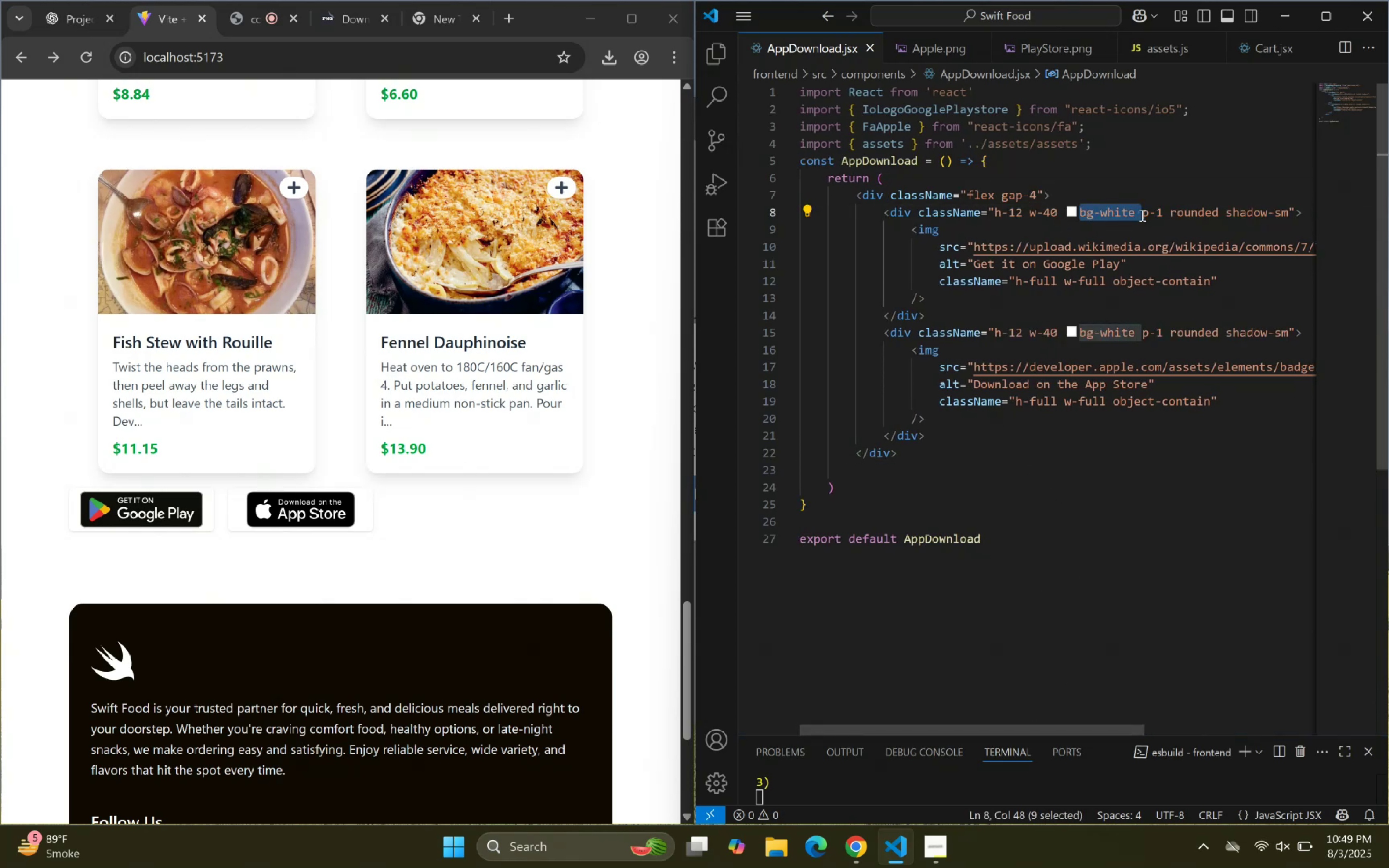 
key(Backspace)
 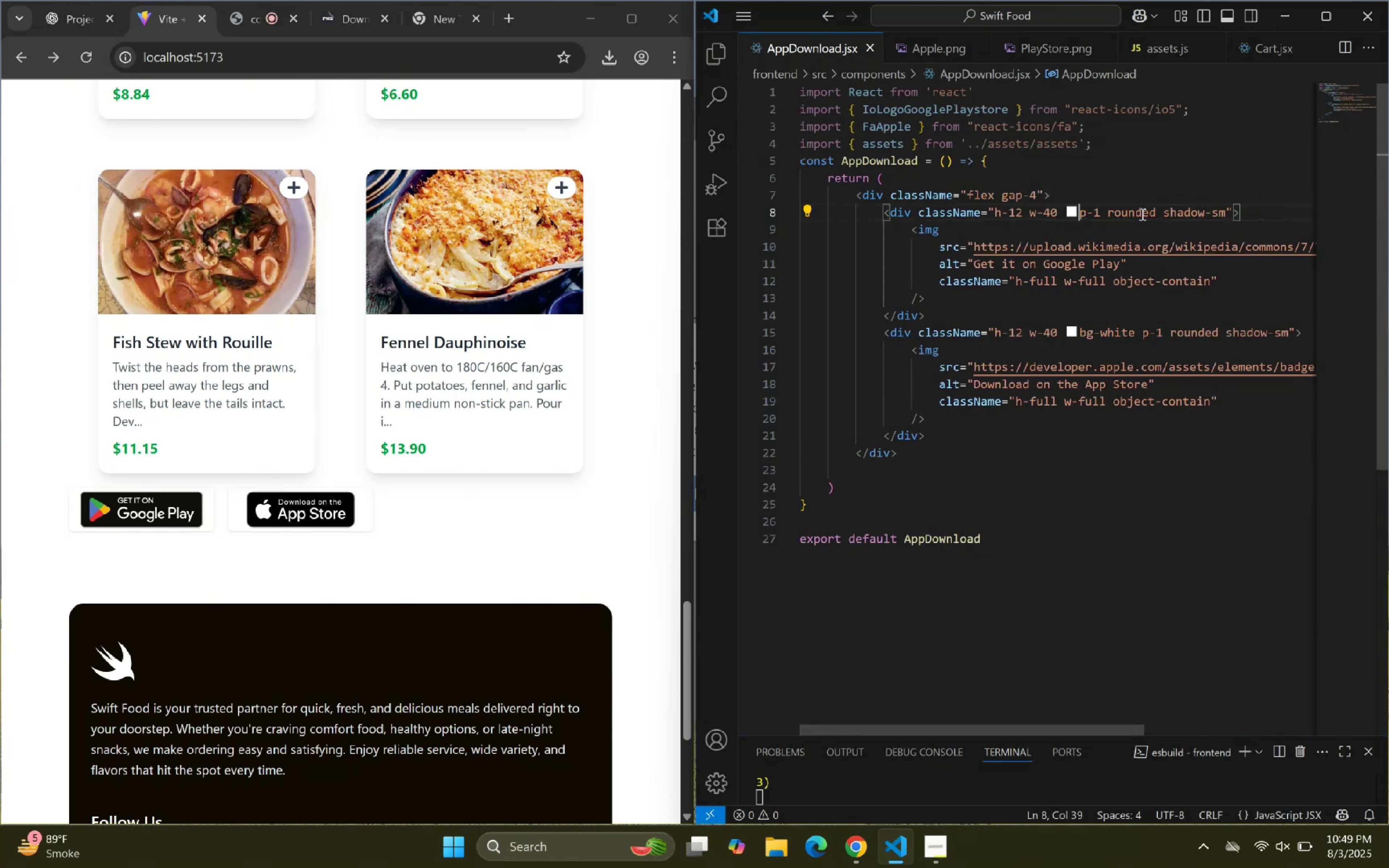 
key(Backspace)
 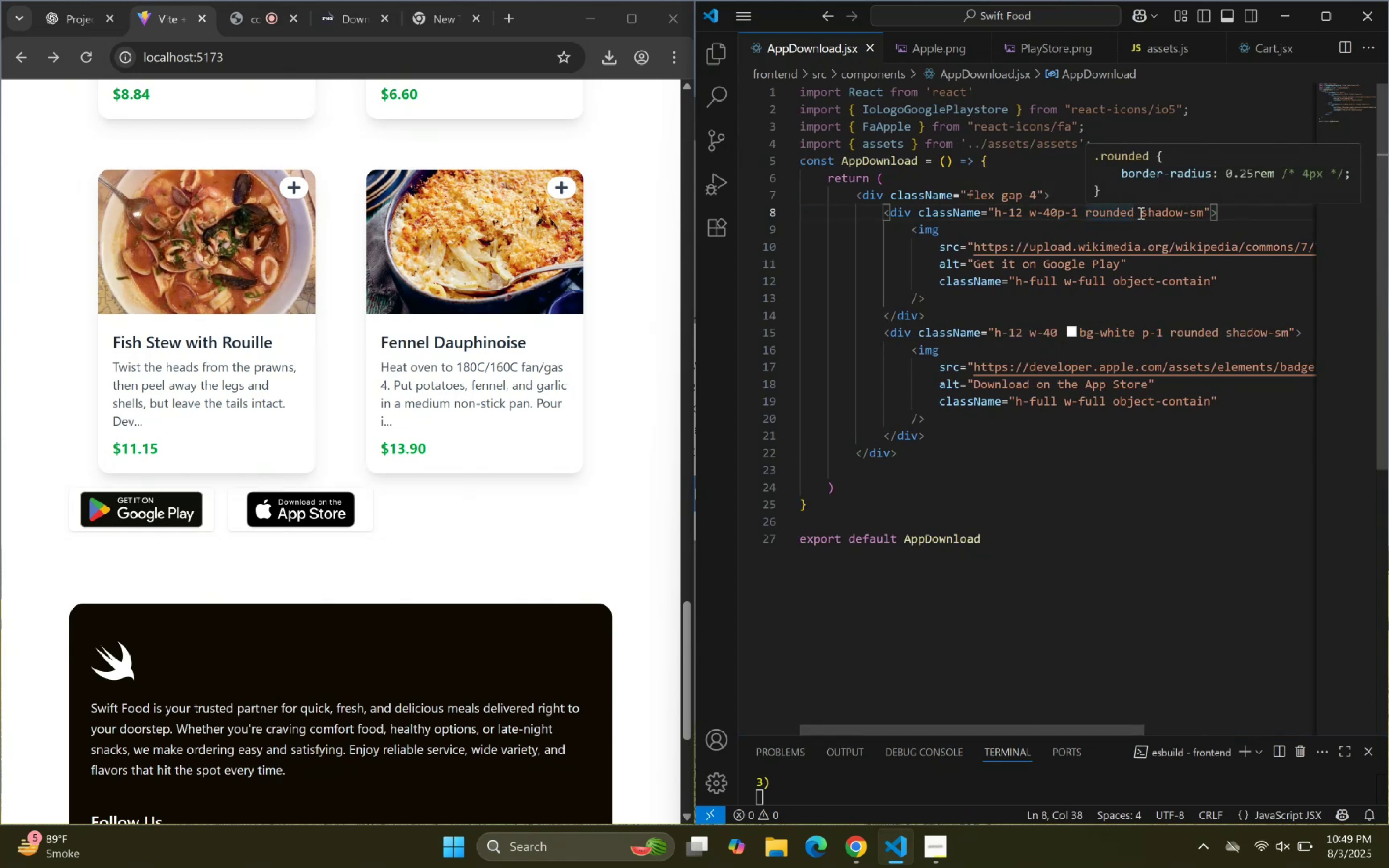 
key(Space)
 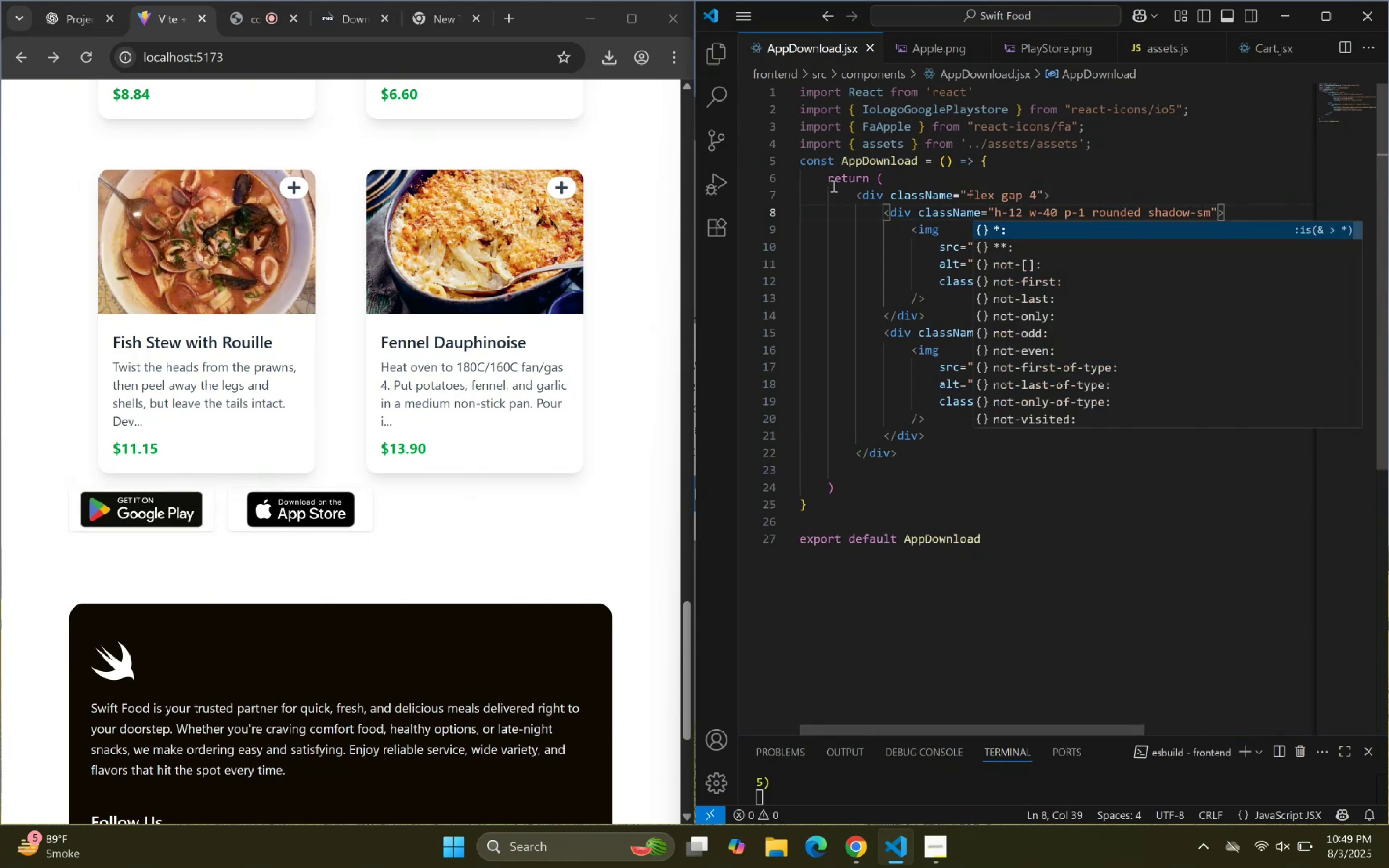 
left_click([1058, 163])
 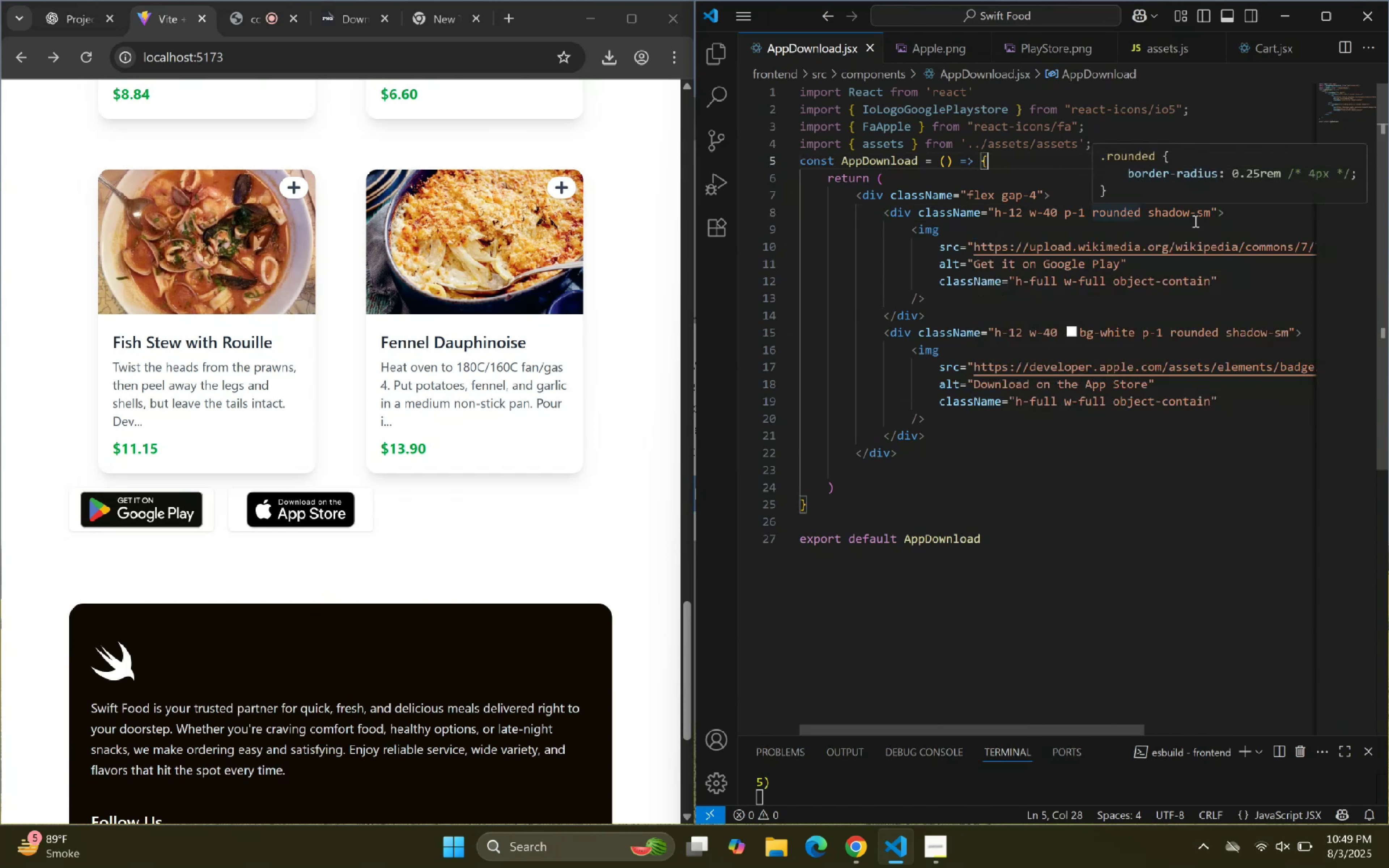 
wait(5.35)
 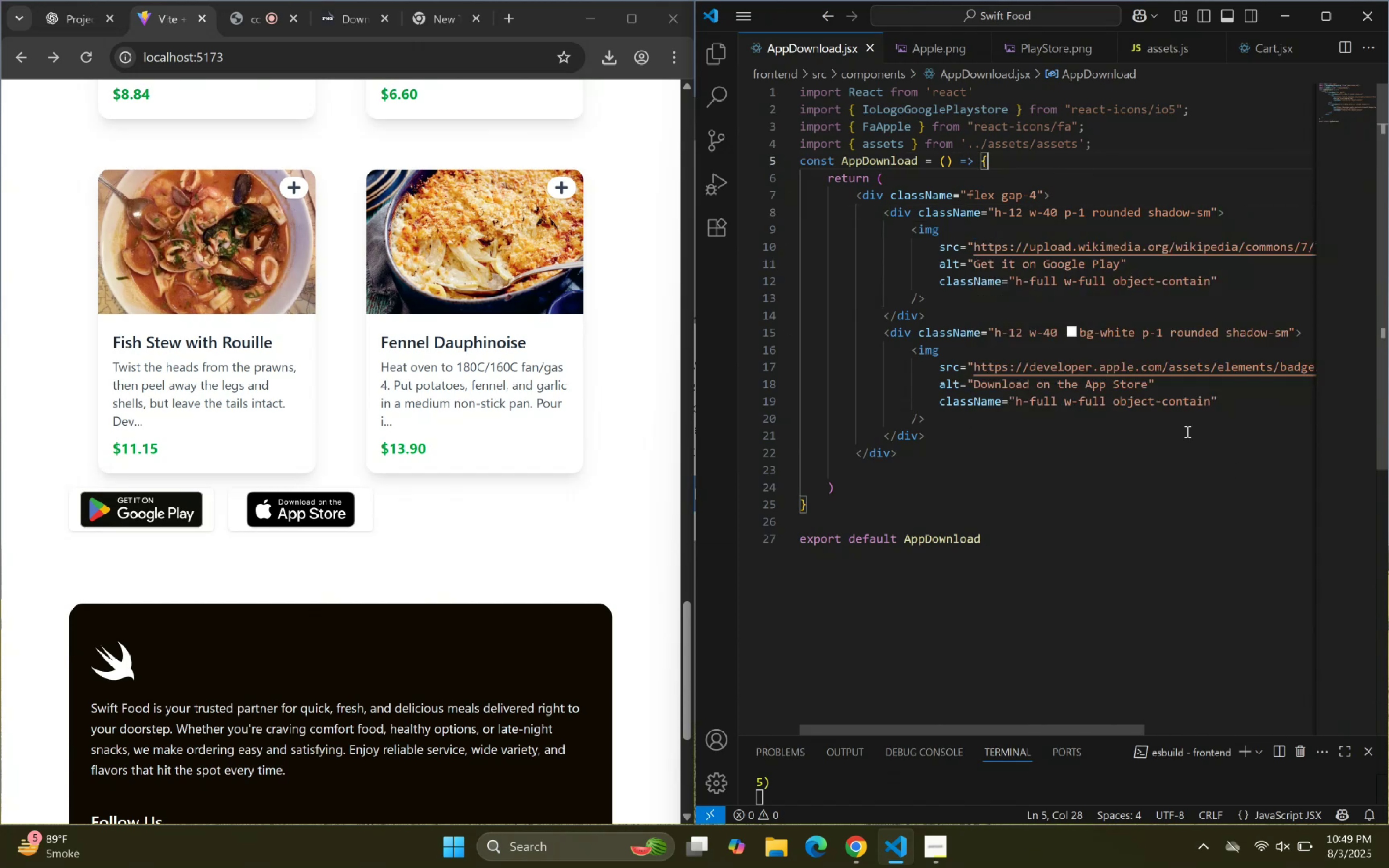 
double_click([1171, 211])
 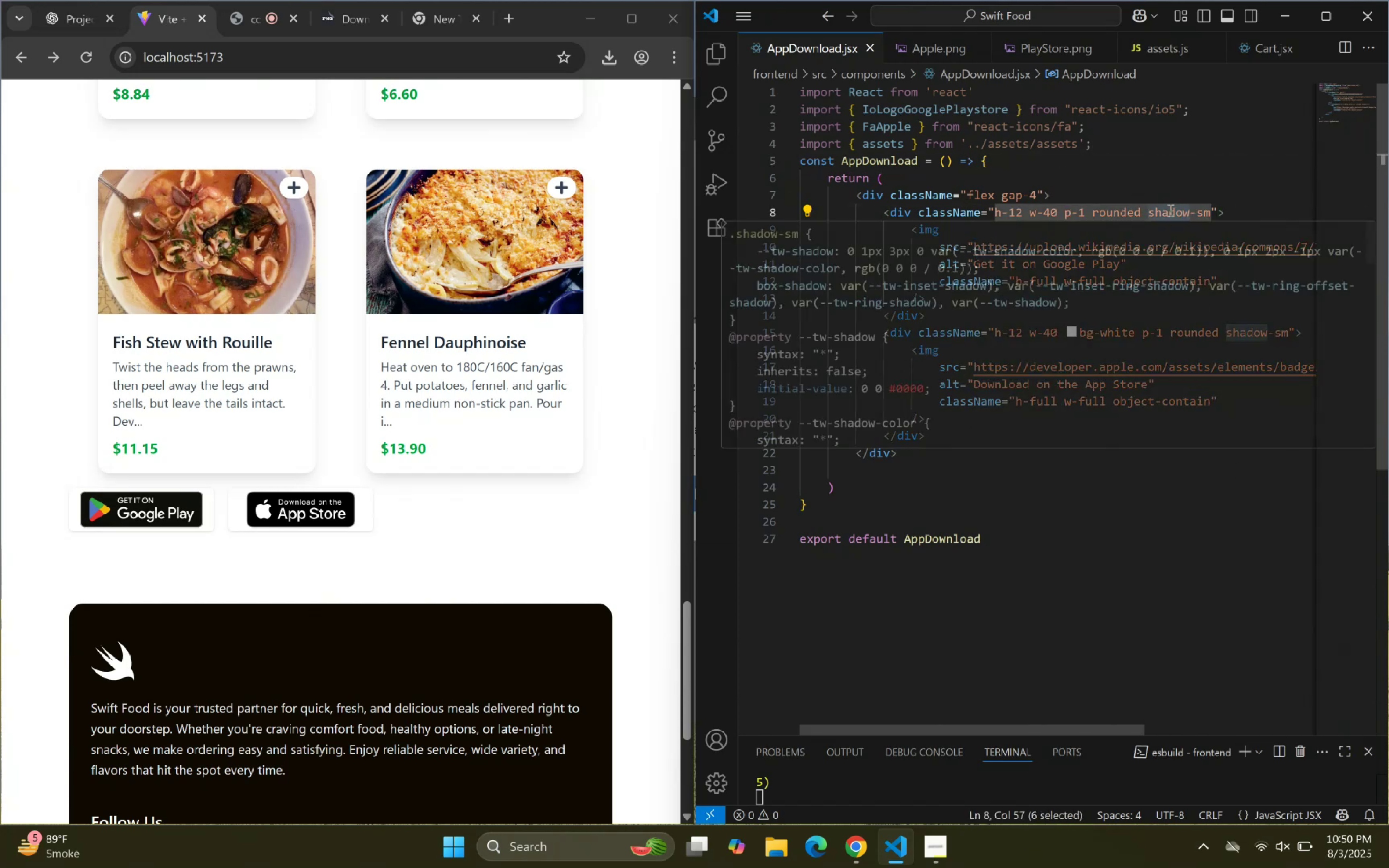 
key(Backspace)
 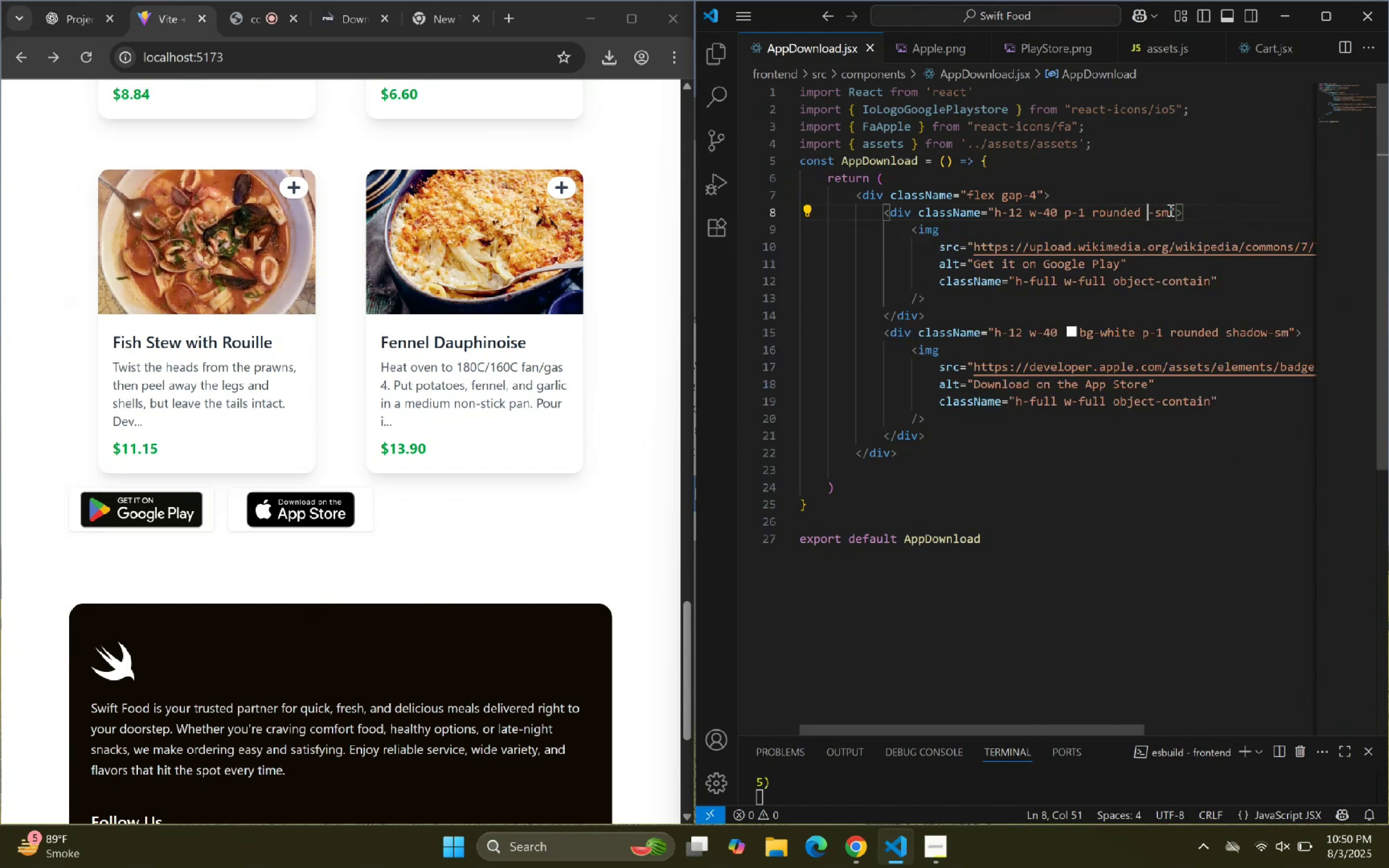 
key(ArrowRight)
 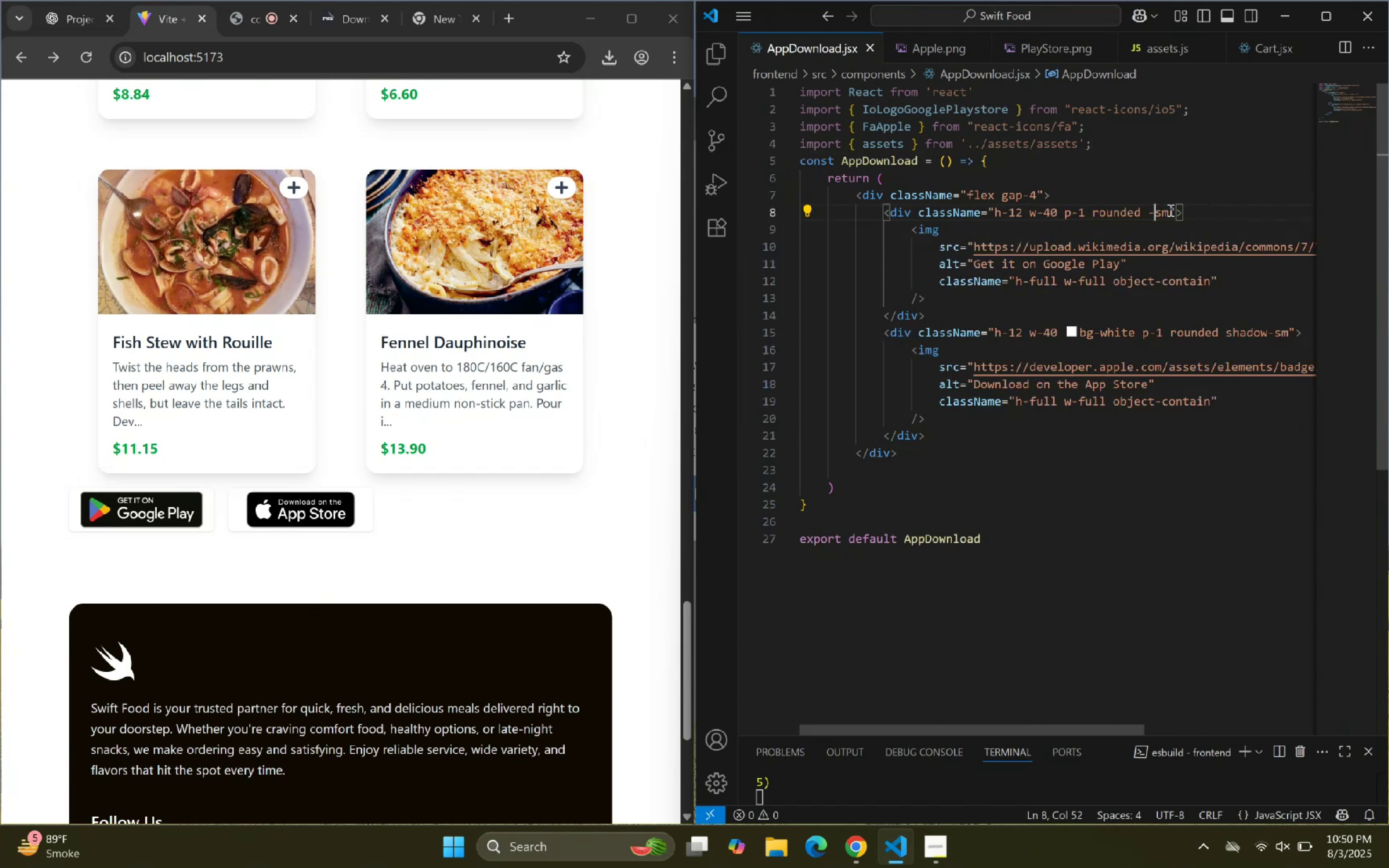 
key(ArrowRight)
 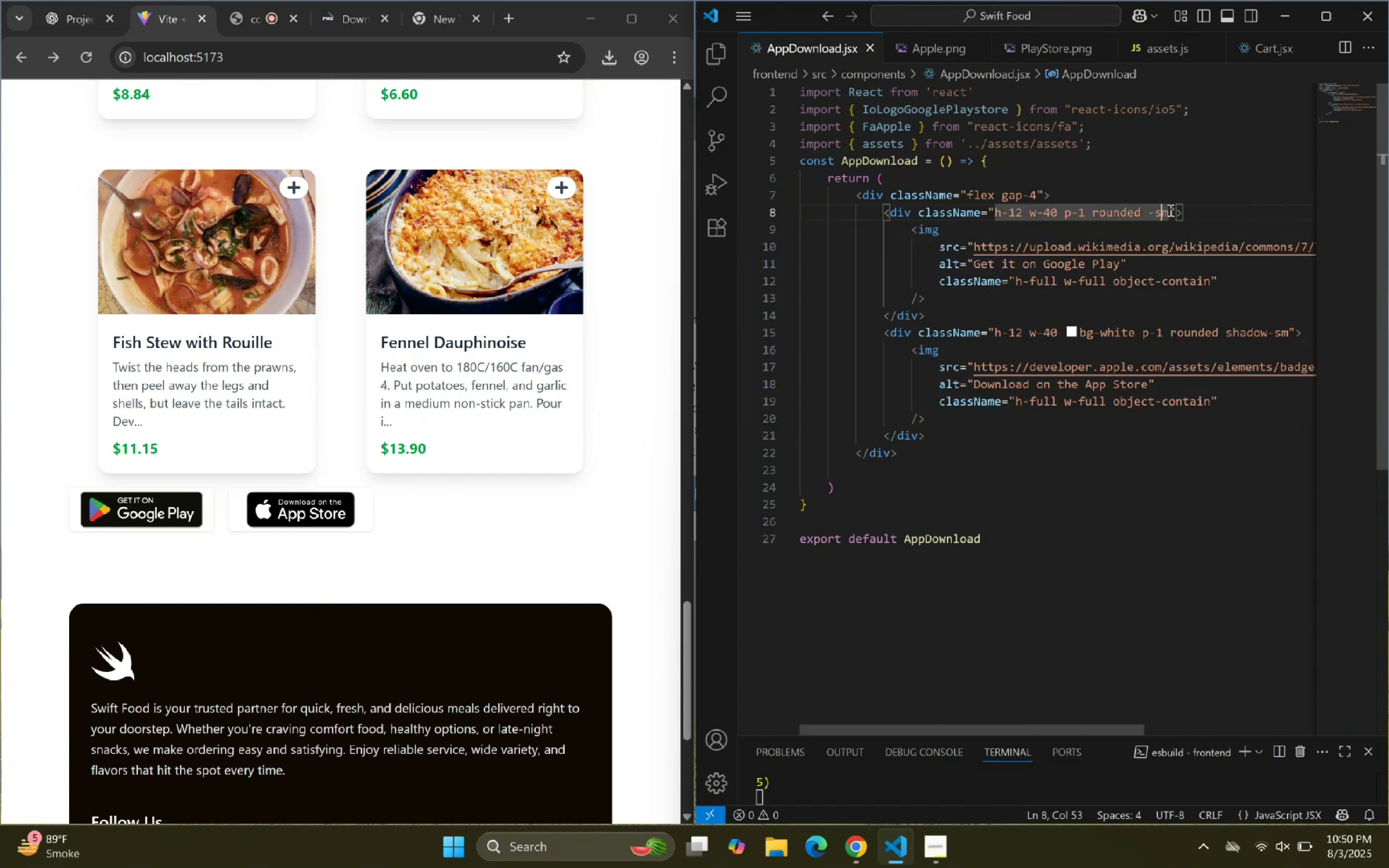 
key(ArrowRight)
 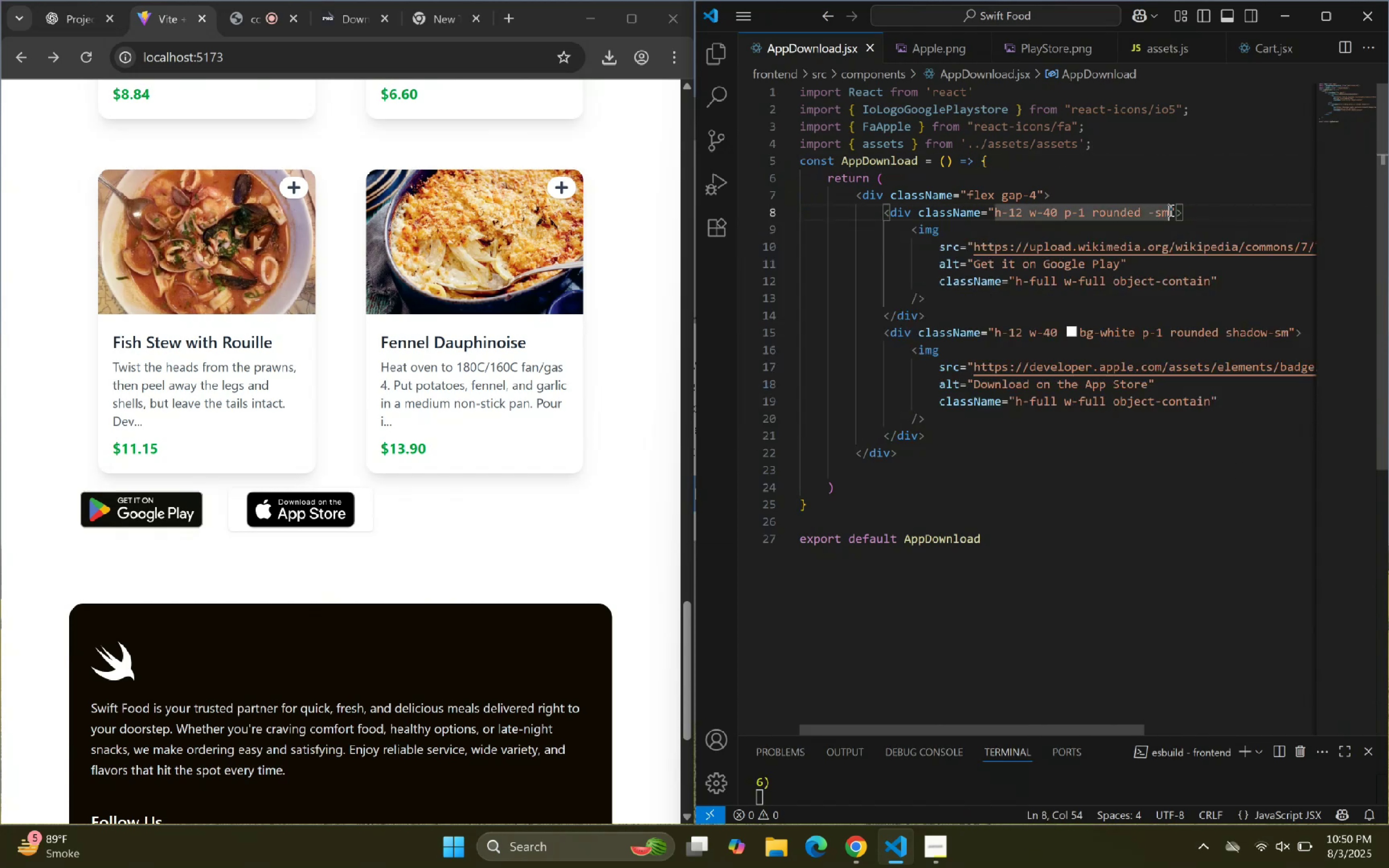 
key(Backspace)
 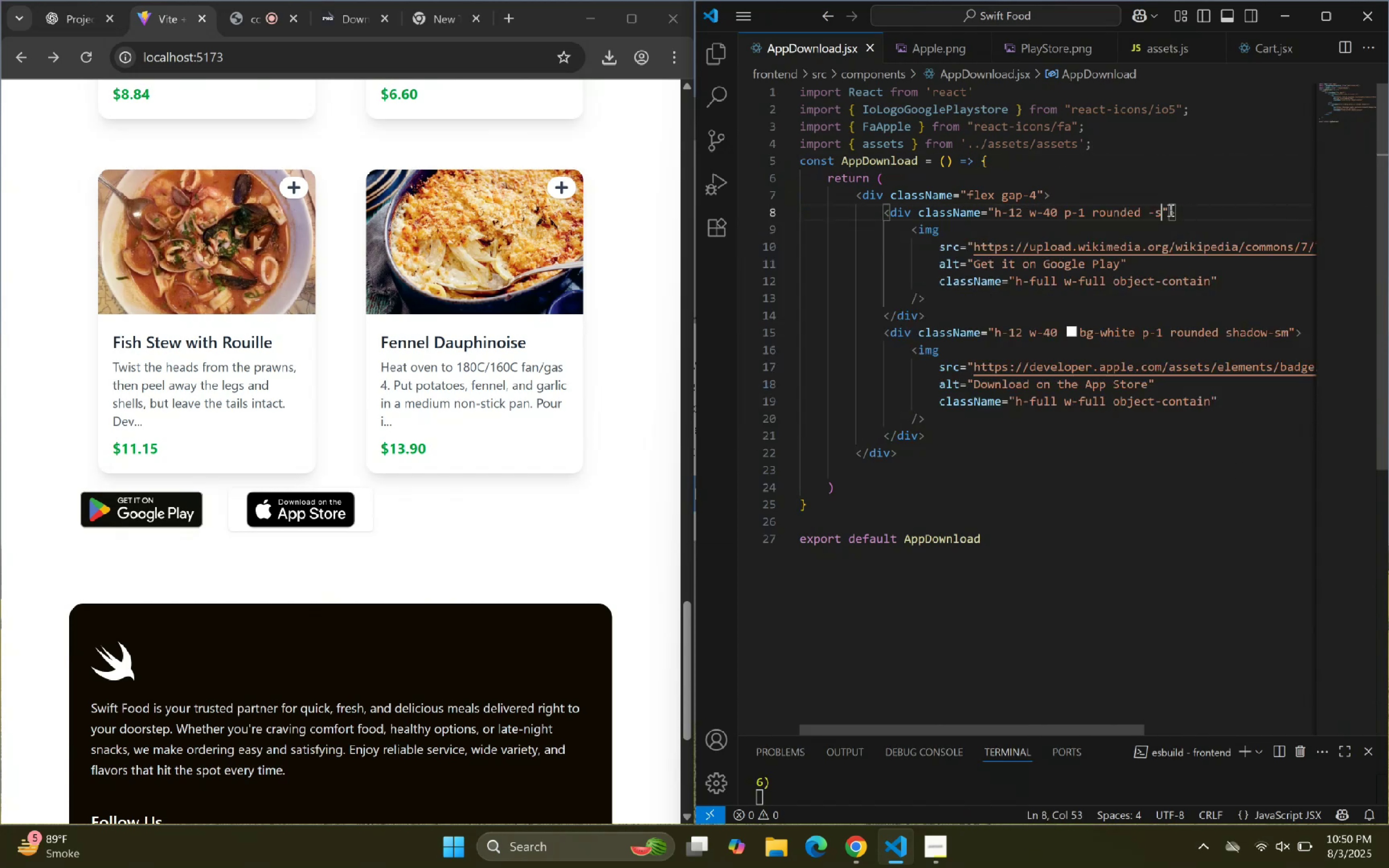 
key(Backspace)
 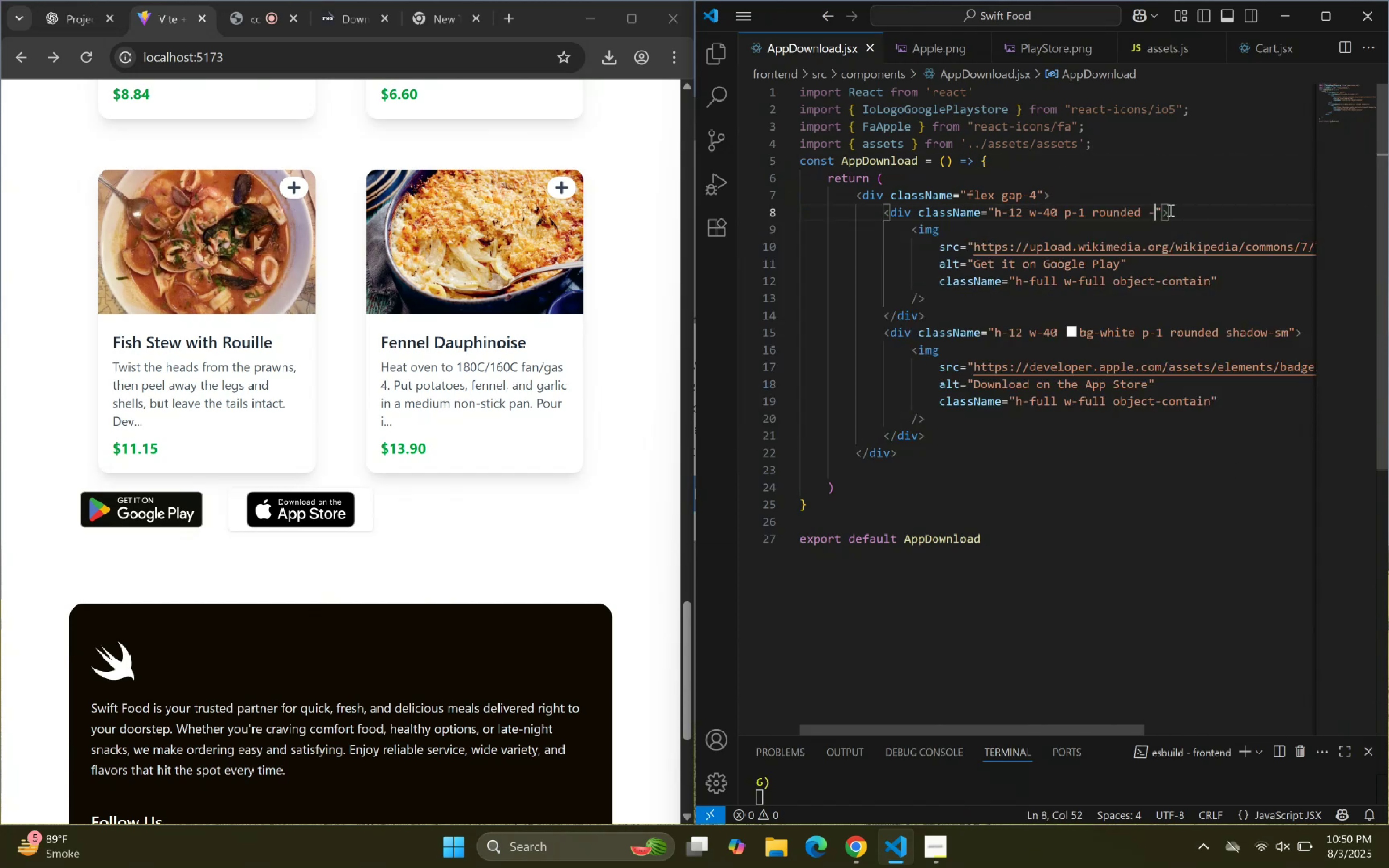 
key(Backspace)
 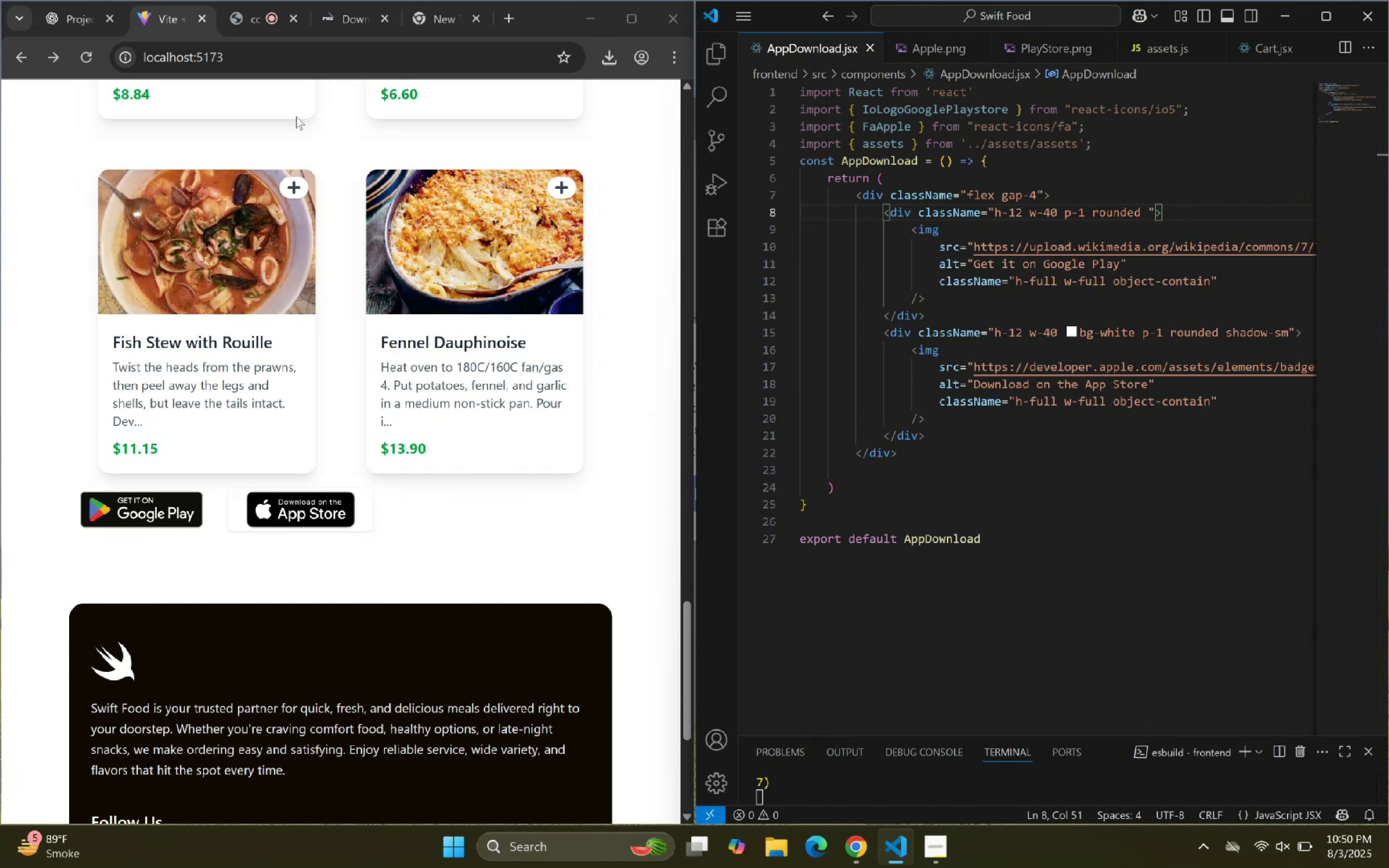 
scroll: coordinate [294, 233], scroll_direction: up, amount: 9.0
 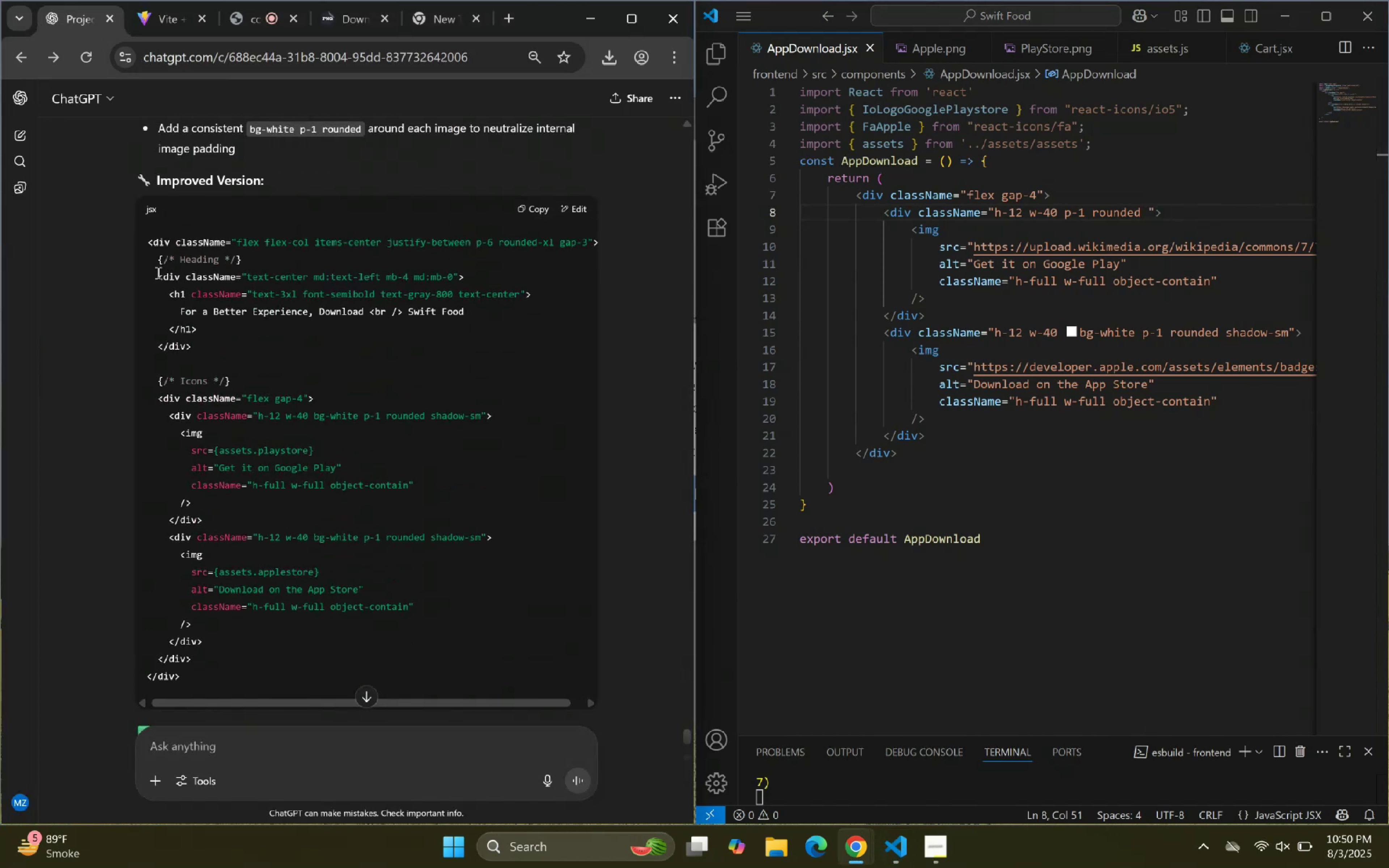 
left_click_drag(start_coordinate=[159, 261], to_coordinate=[220, 309])
 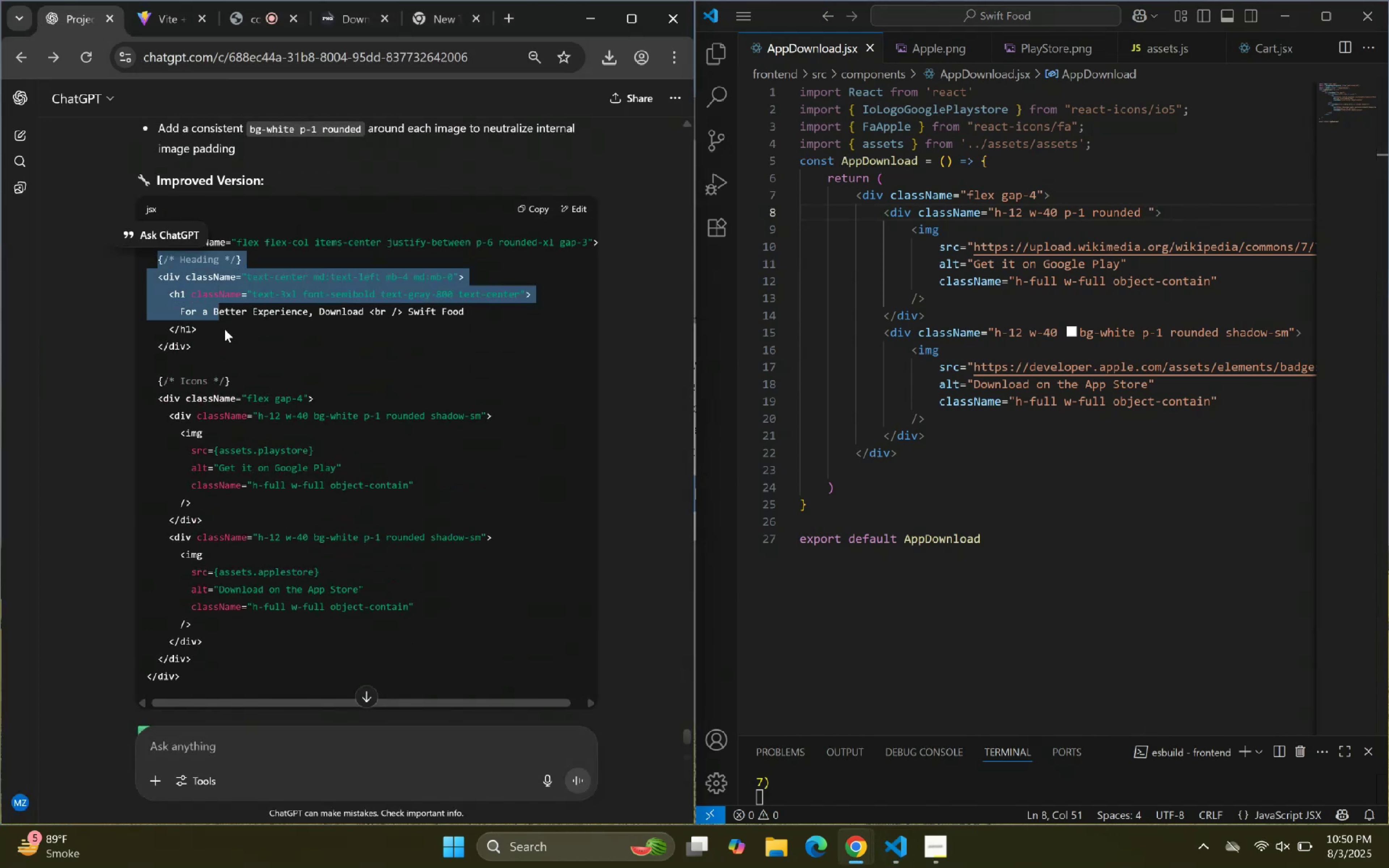 
left_click([225, 329])
 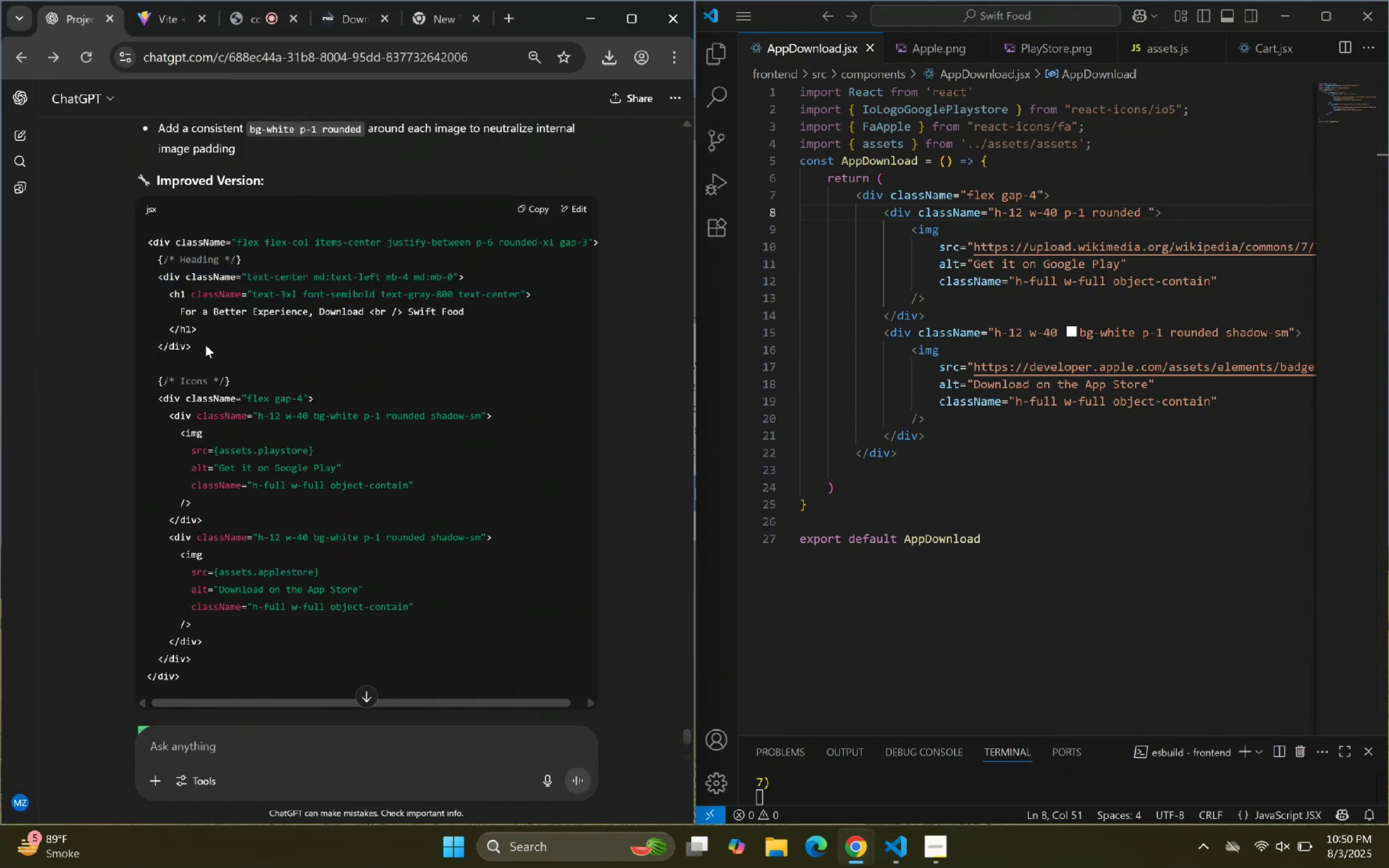 
left_click_drag(start_coordinate=[205, 345], to_coordinate=[143, 236])
 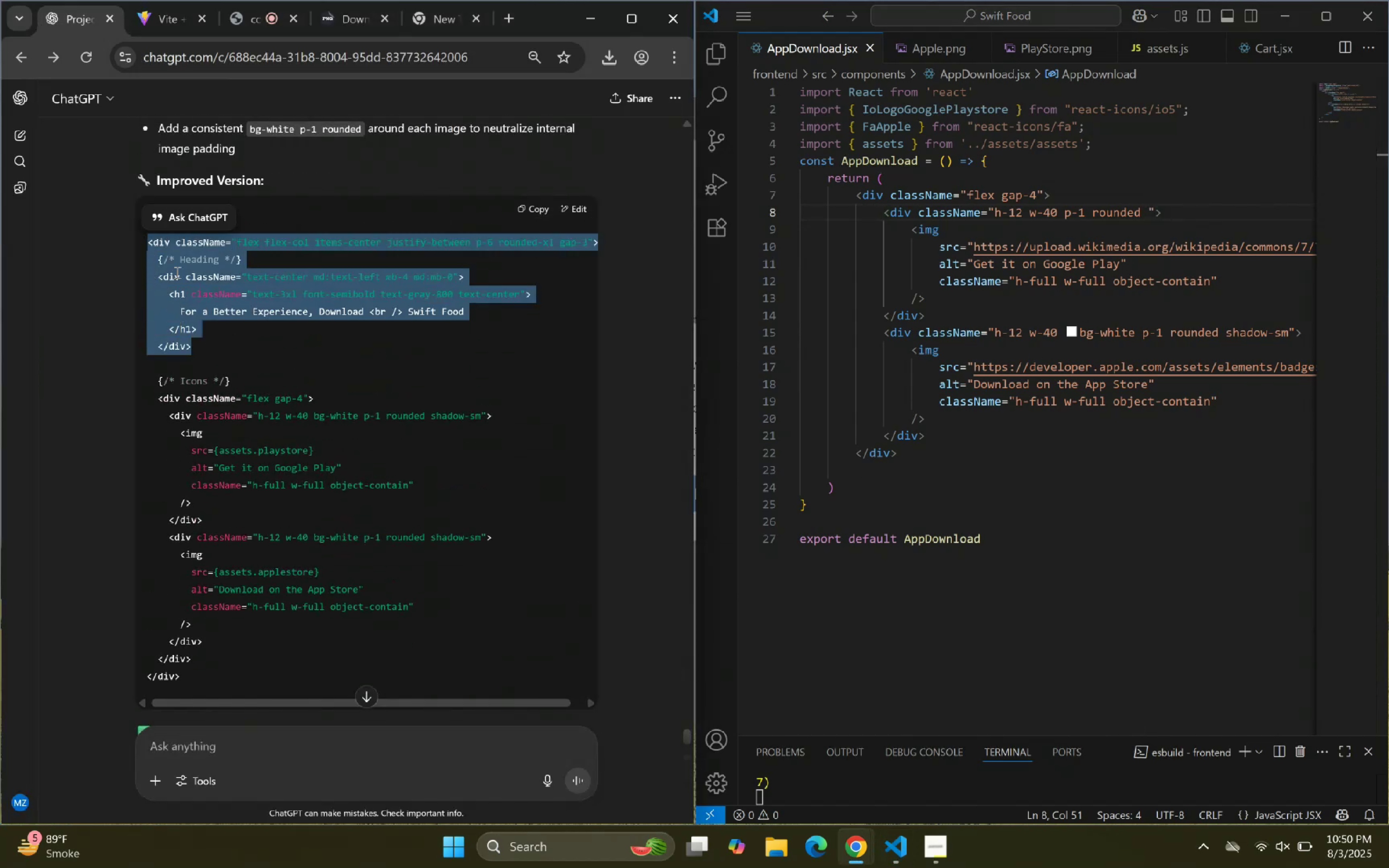 
hold_key(key=ControlLeft, duration=1.5)
 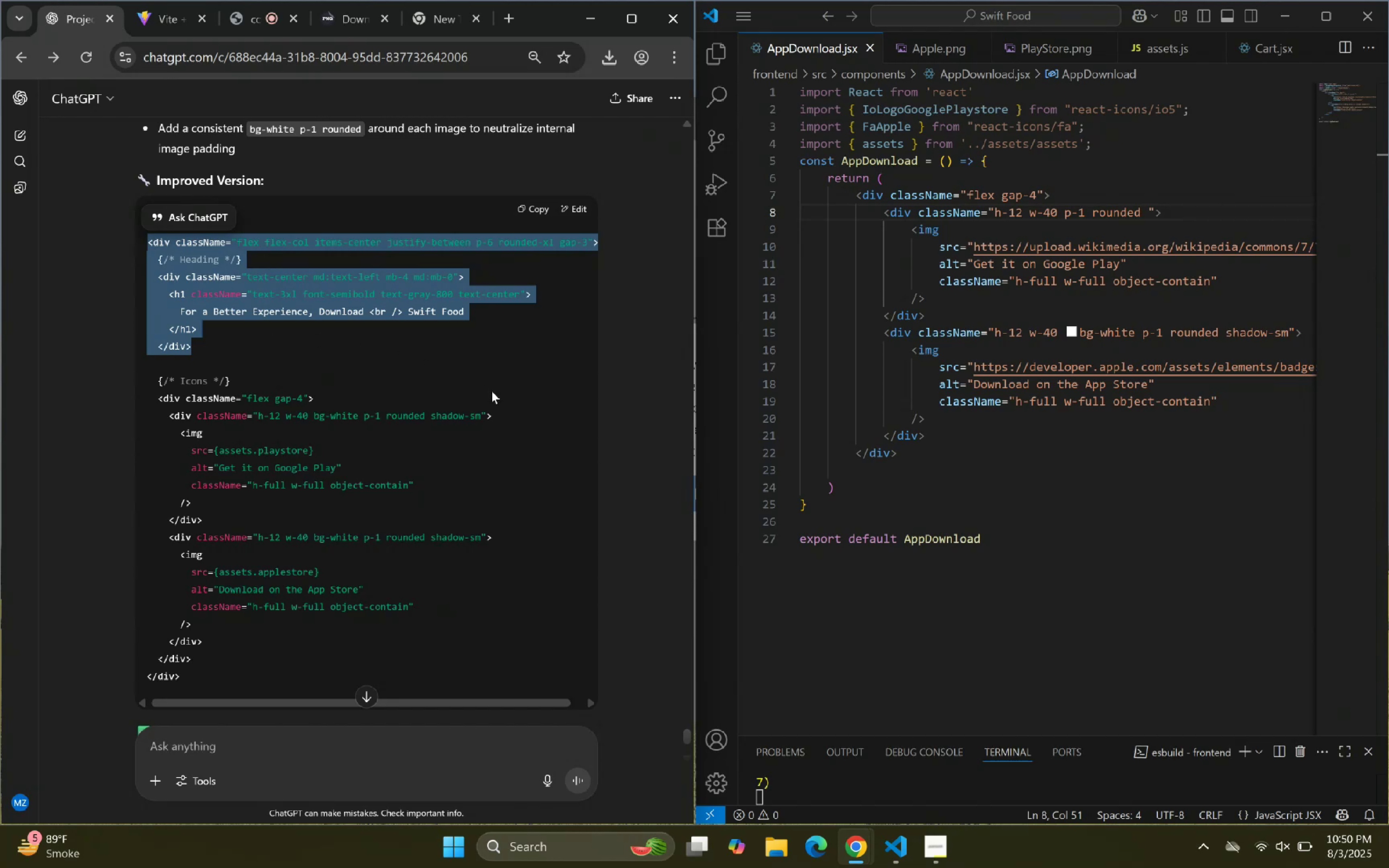 
key(Control+C)
 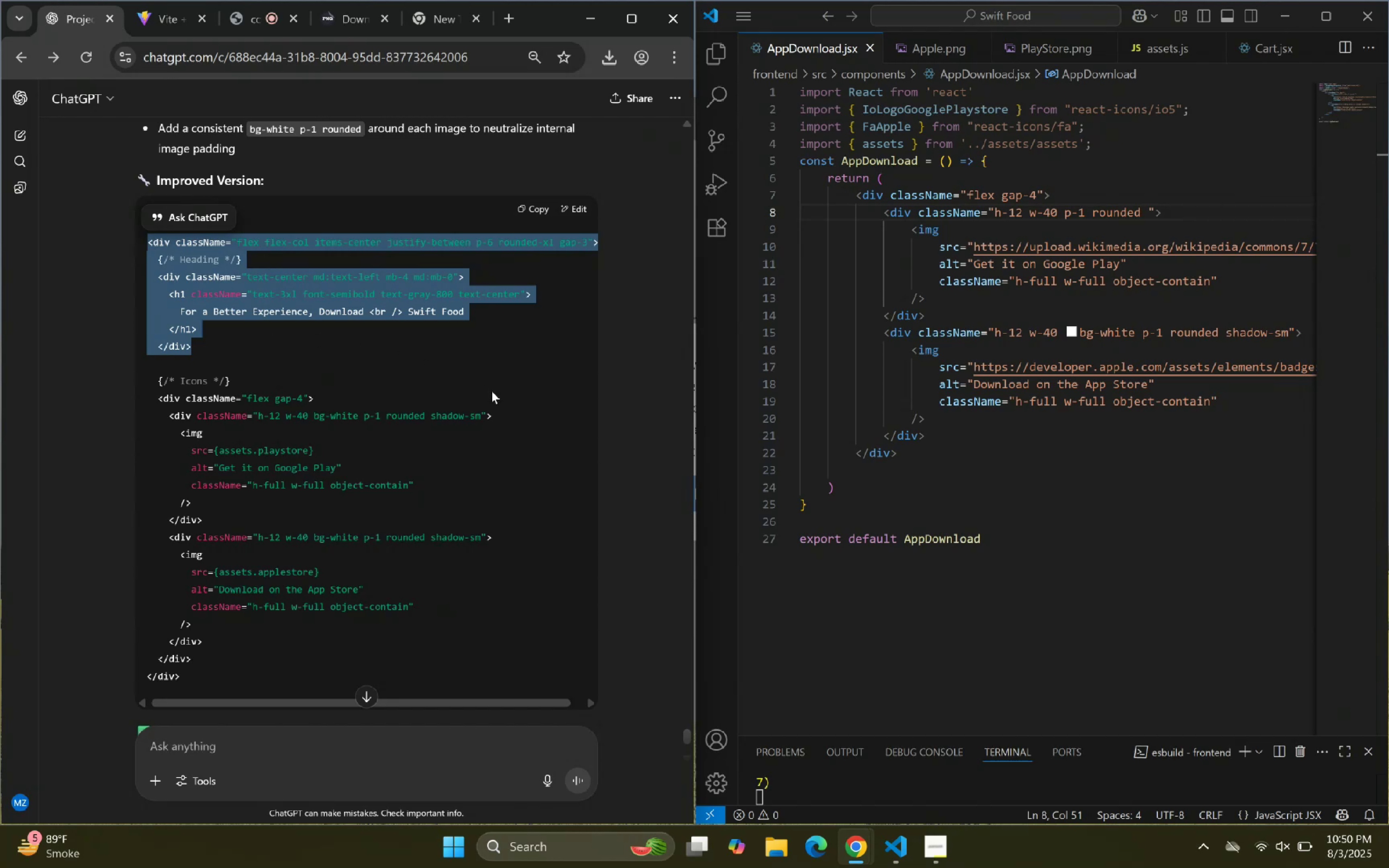 
key(Control+C)
 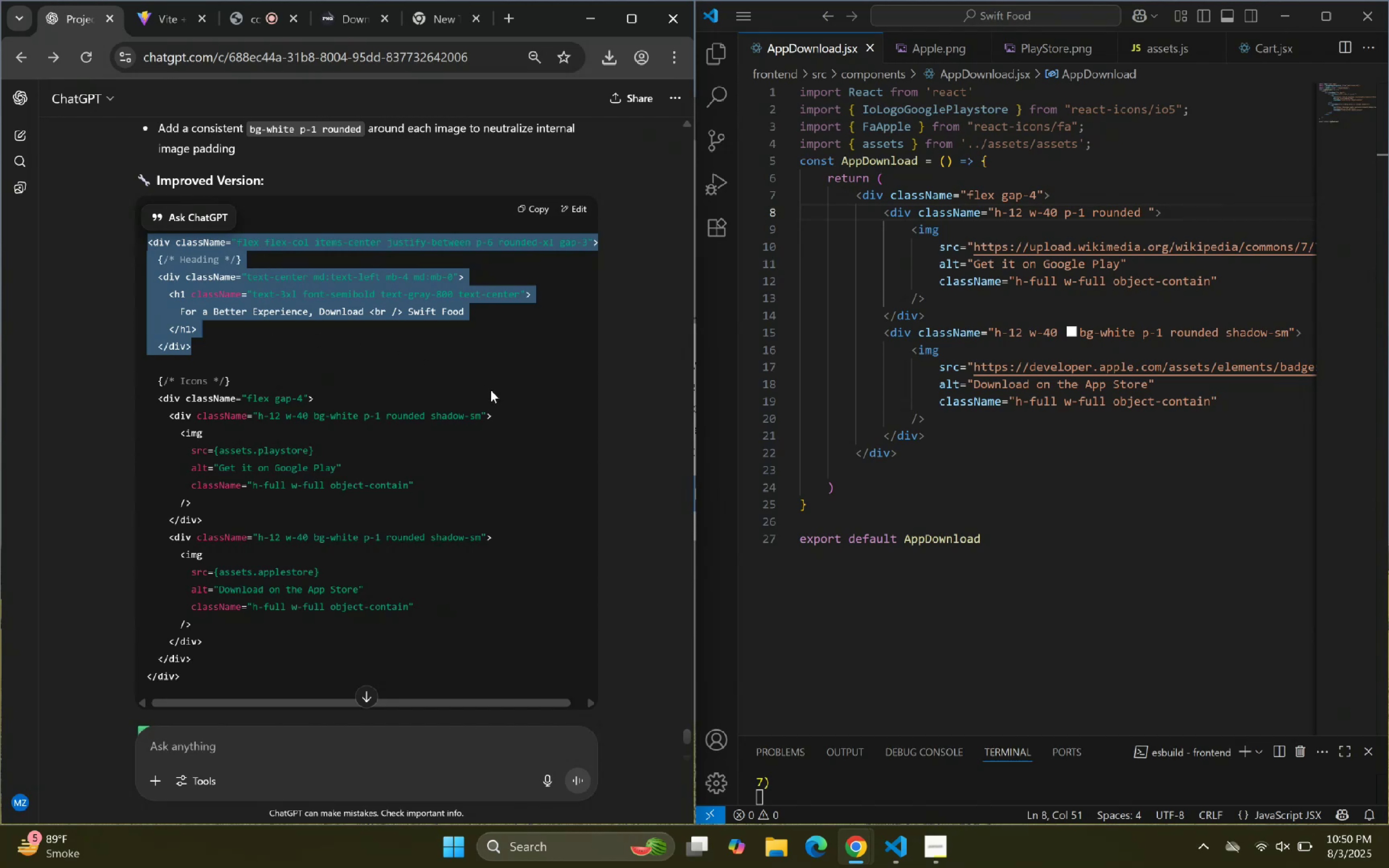 
key(Control+C)
 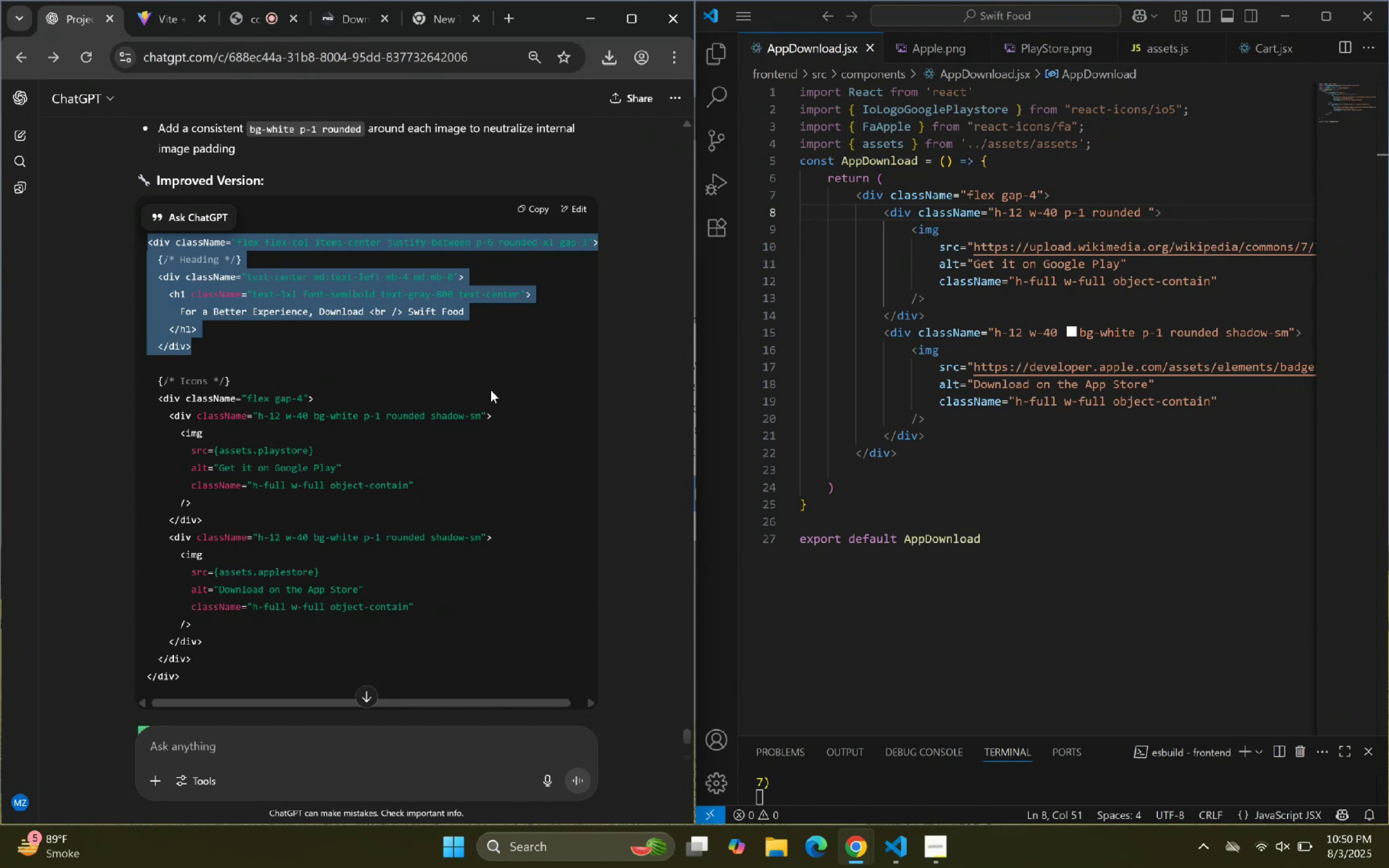 
key(Control+C)
 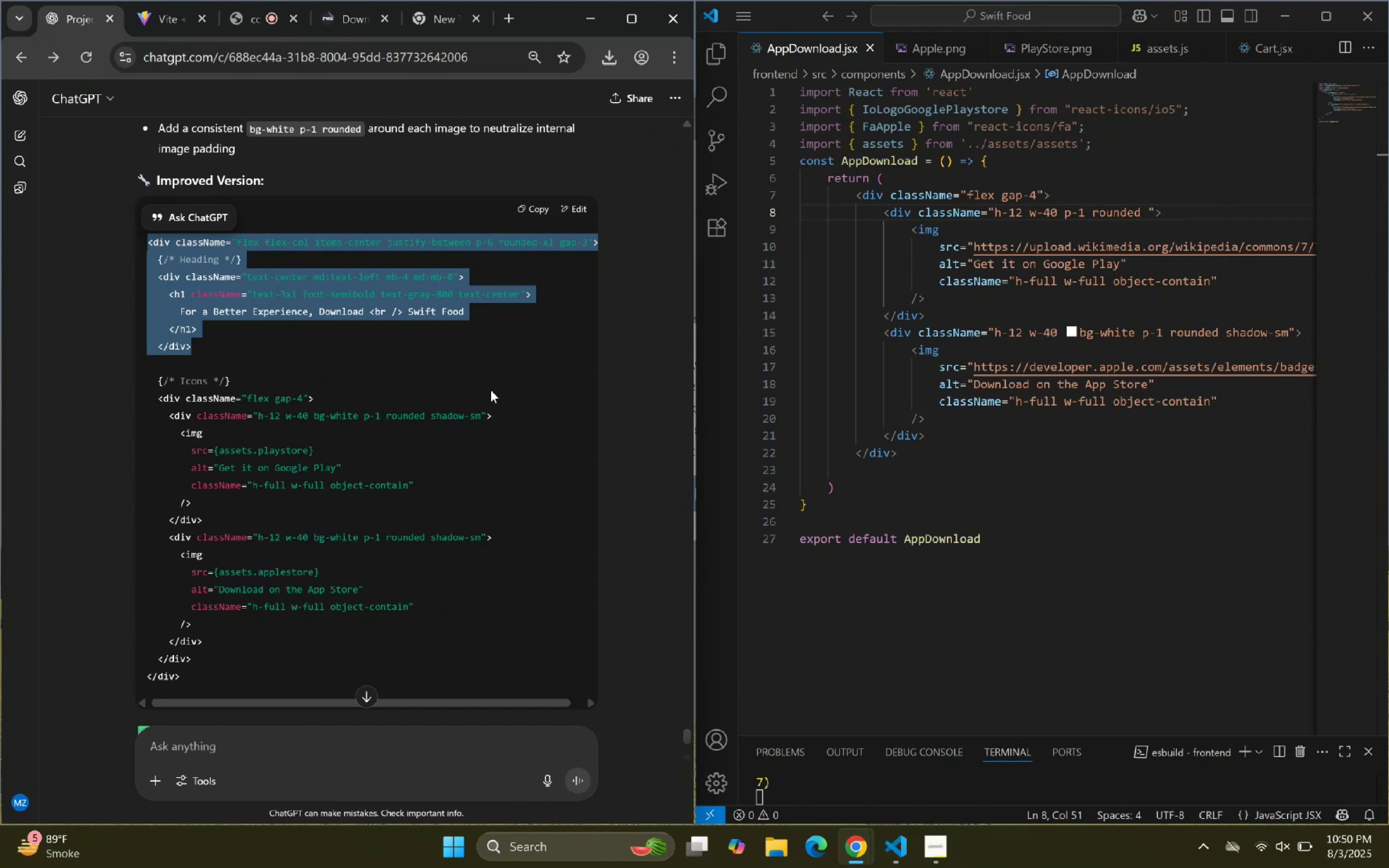 
key(Control+C)
 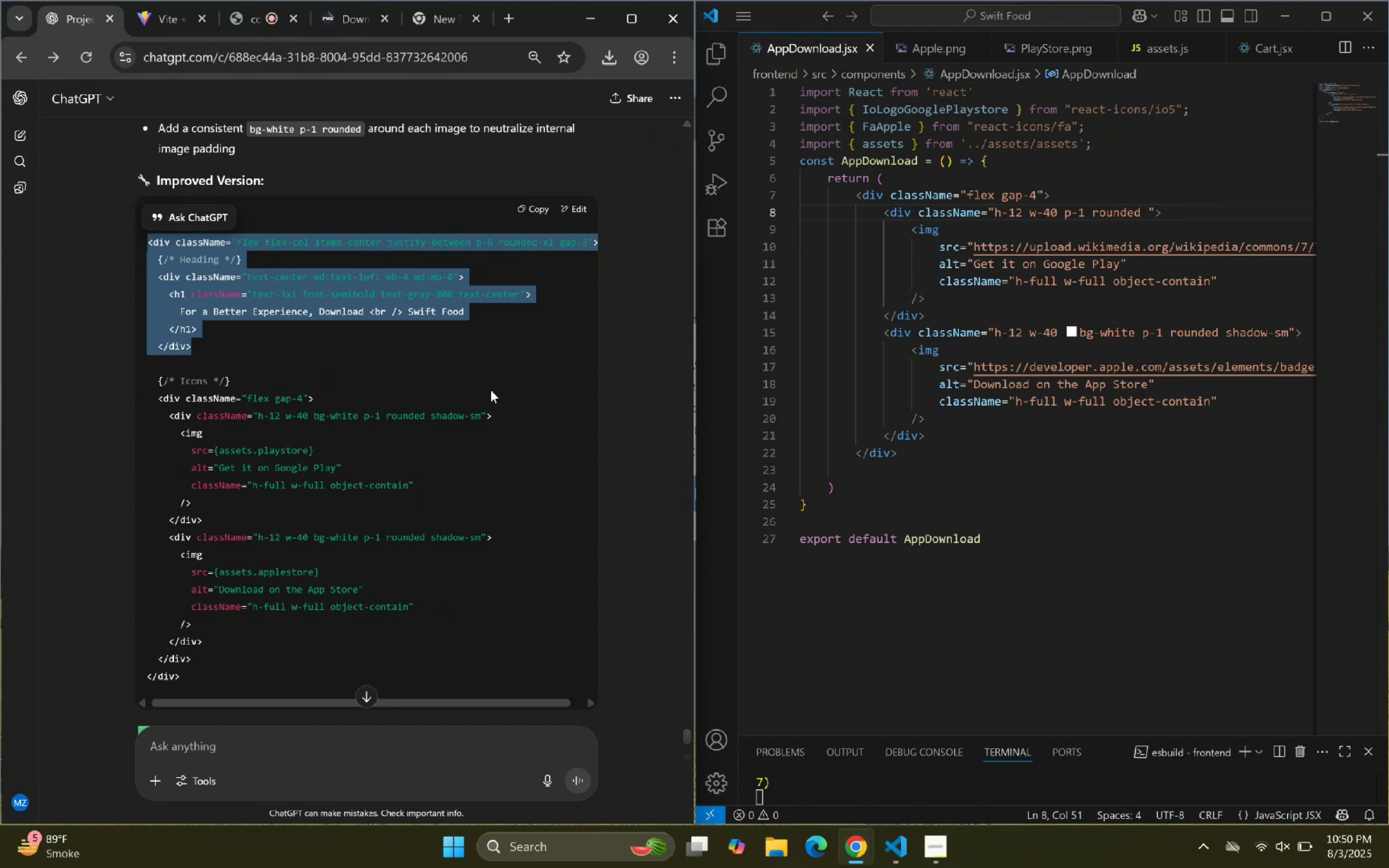 
key(Control+C)
 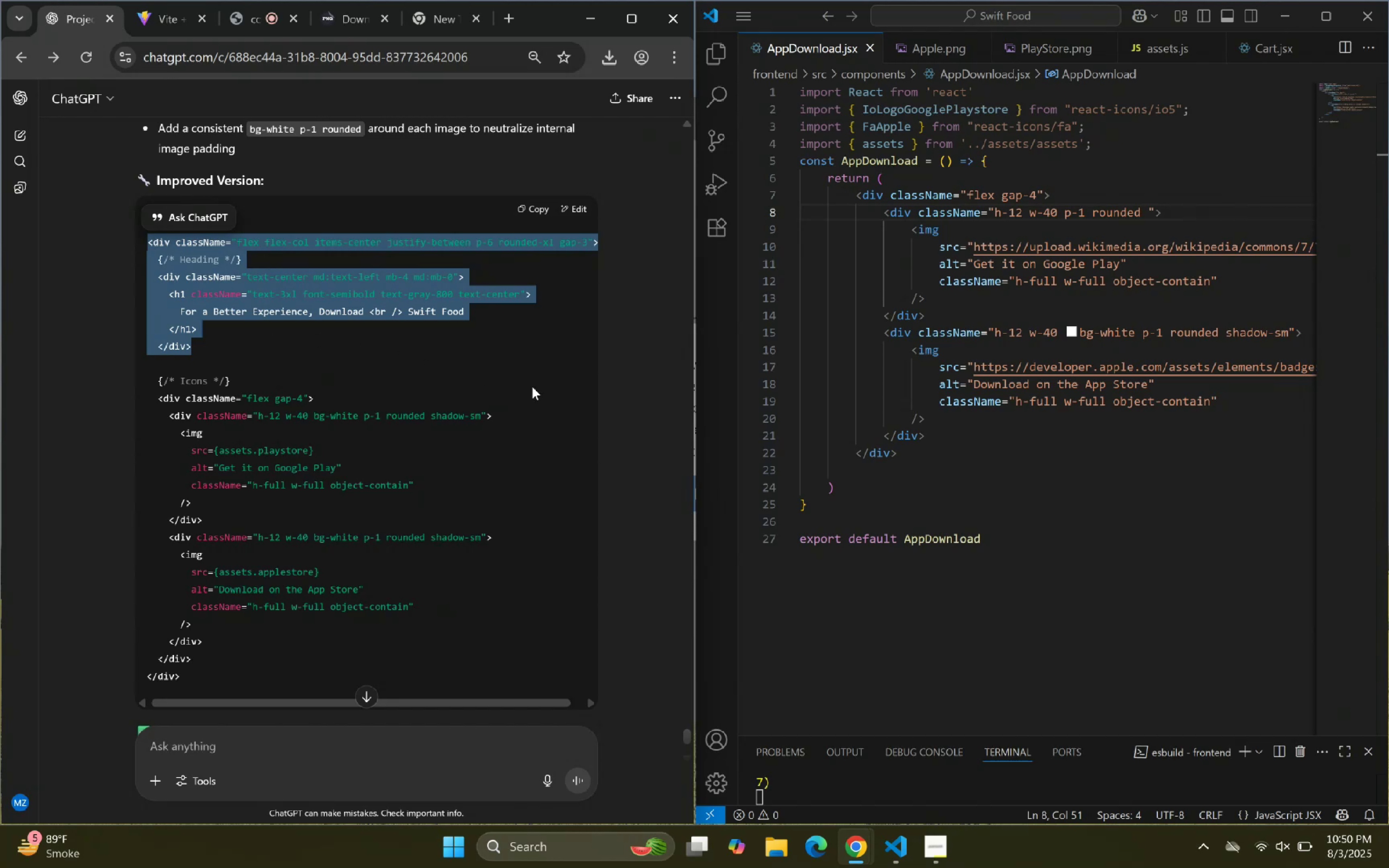 
key(Control+C)
 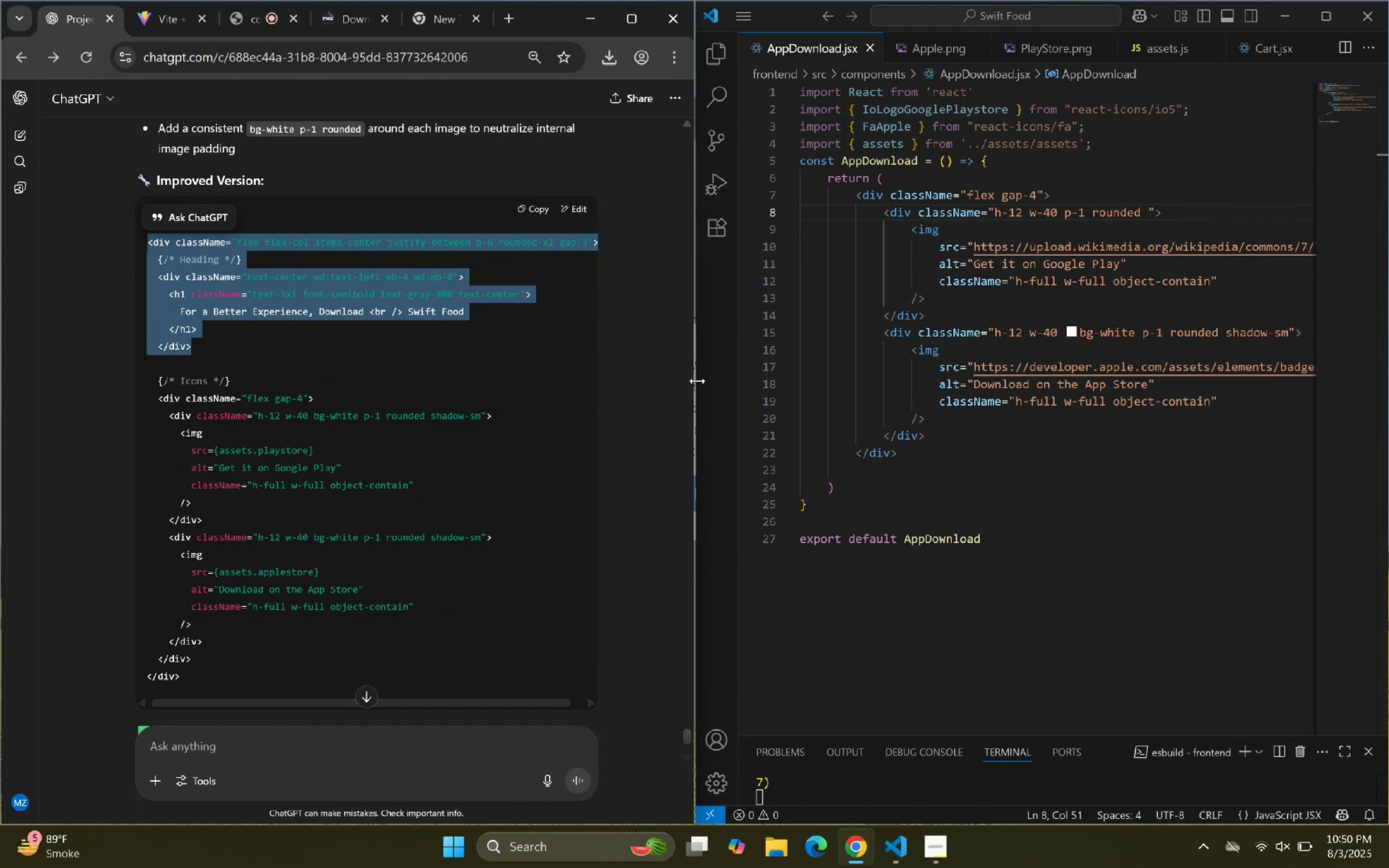 
key(Control+C)
 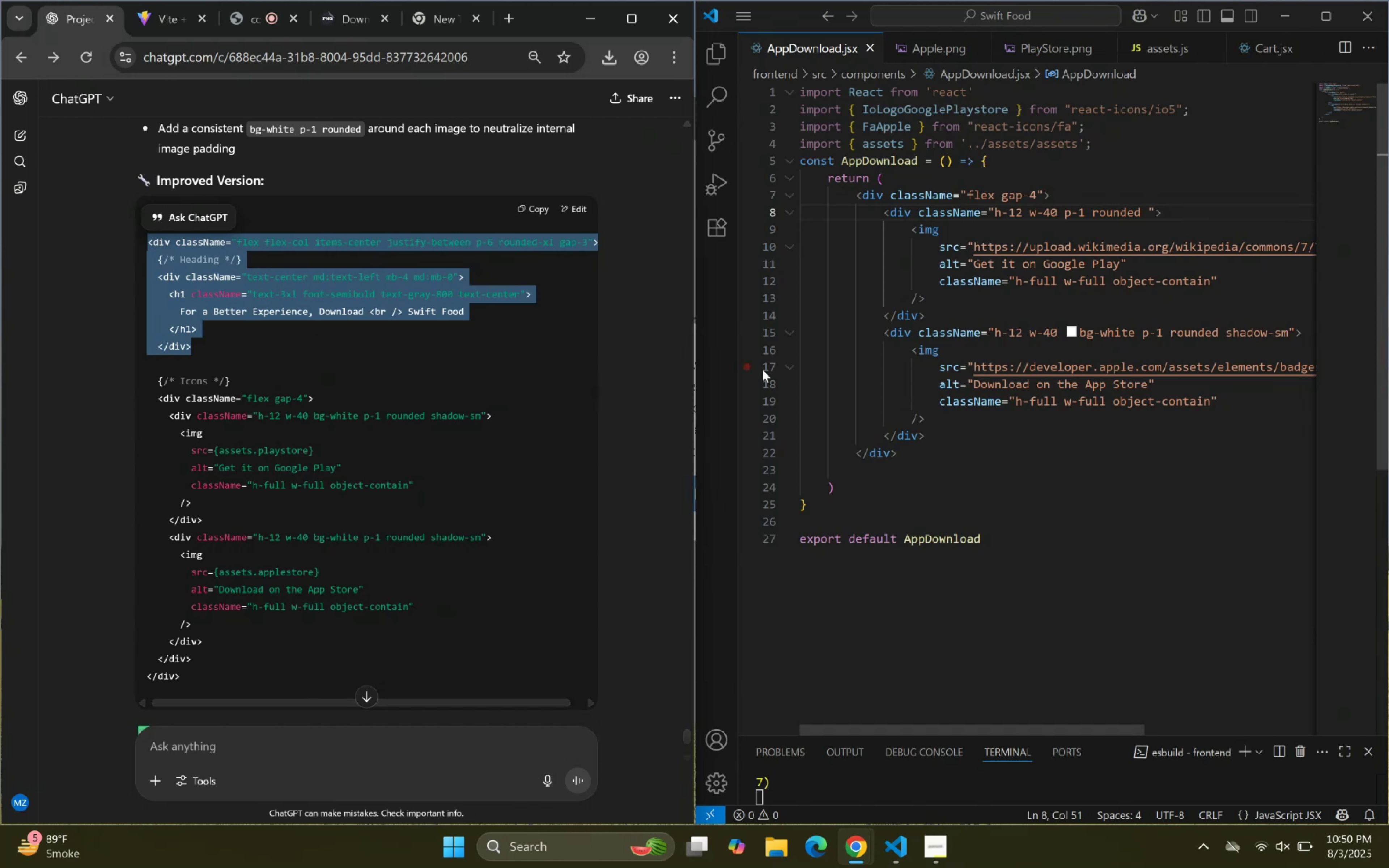 
key(Control+C)
 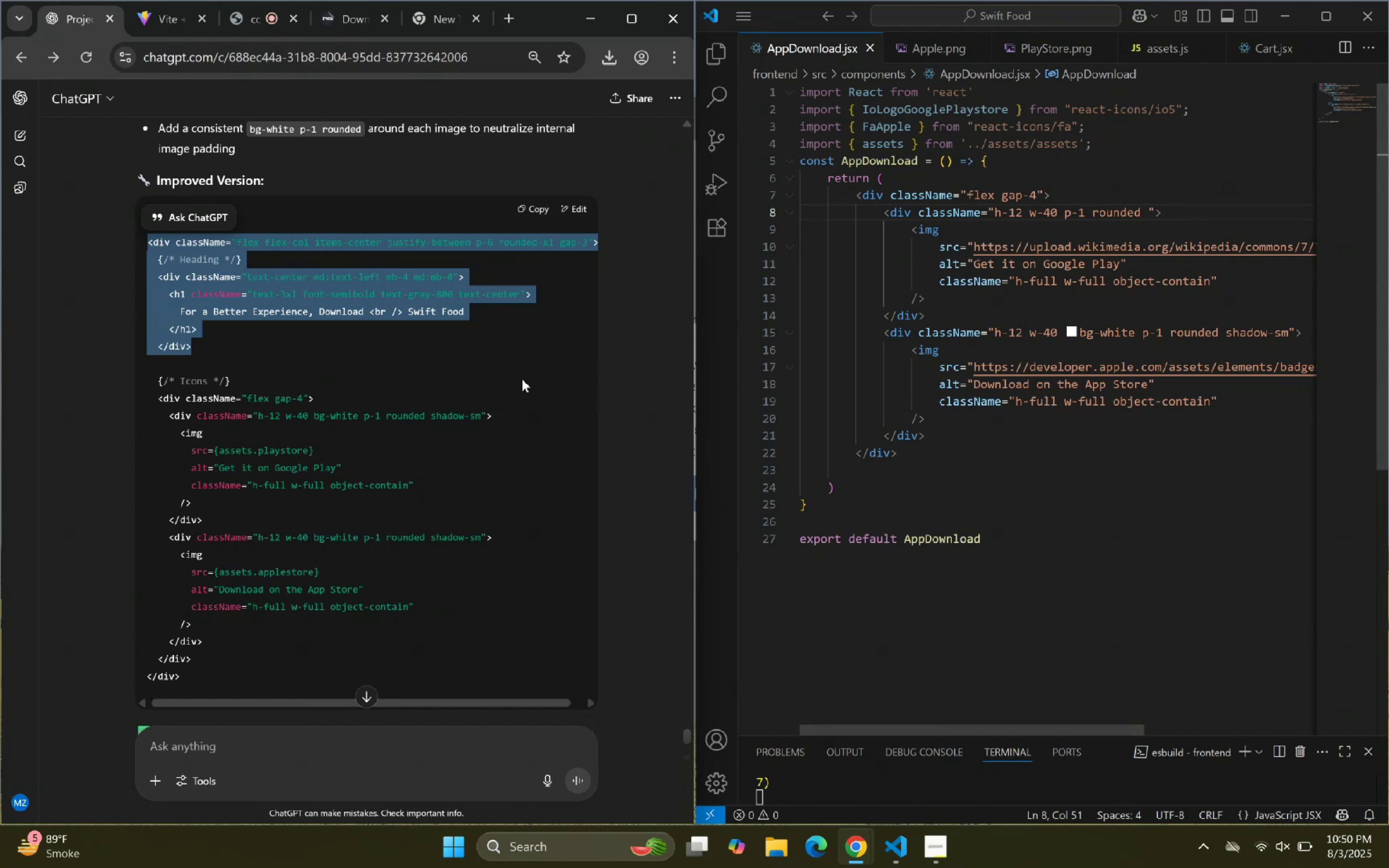 
key(Control+C)
 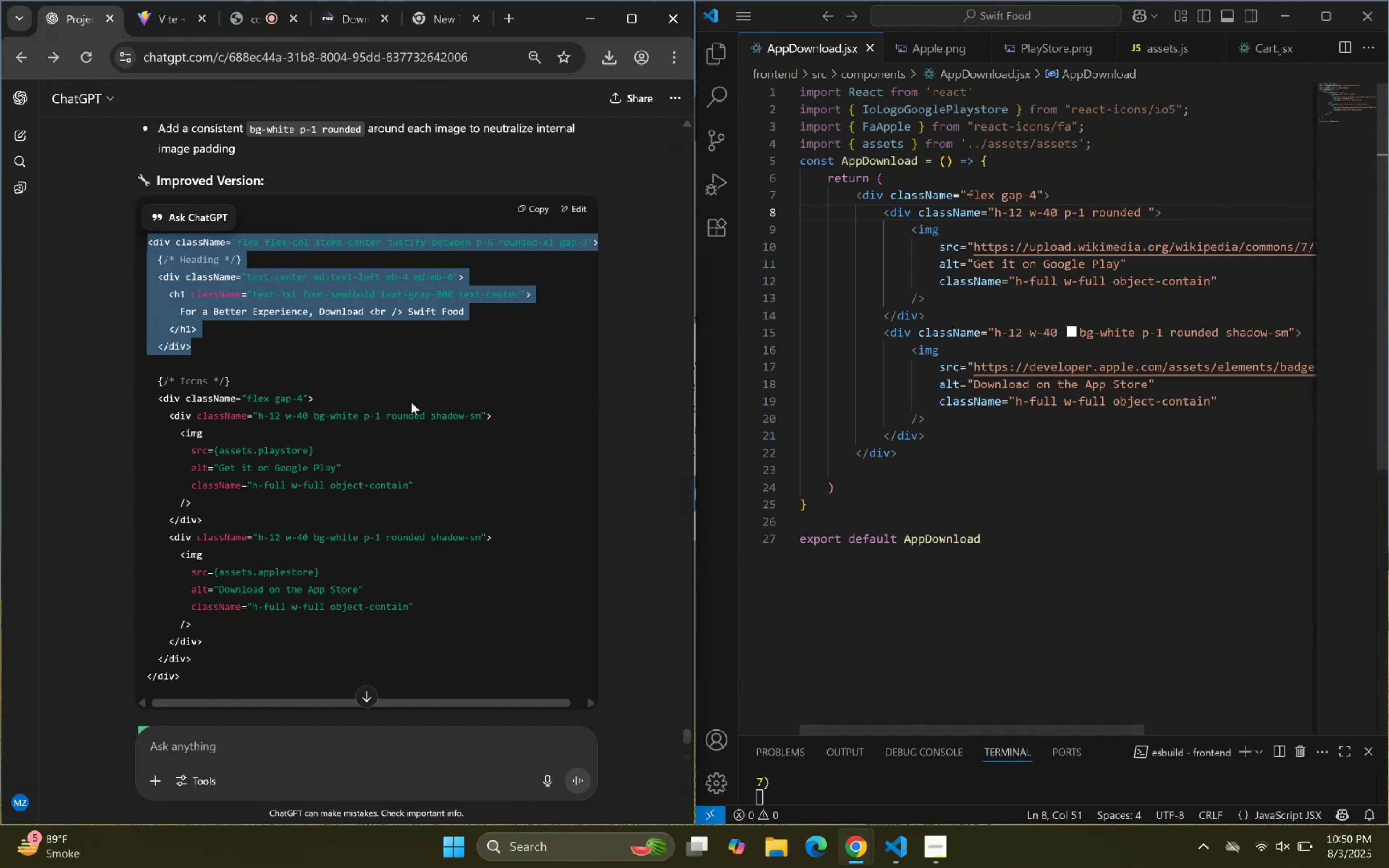 
scroll: coordinate [434, 396], scroll_direction: down, amount: 12.0
 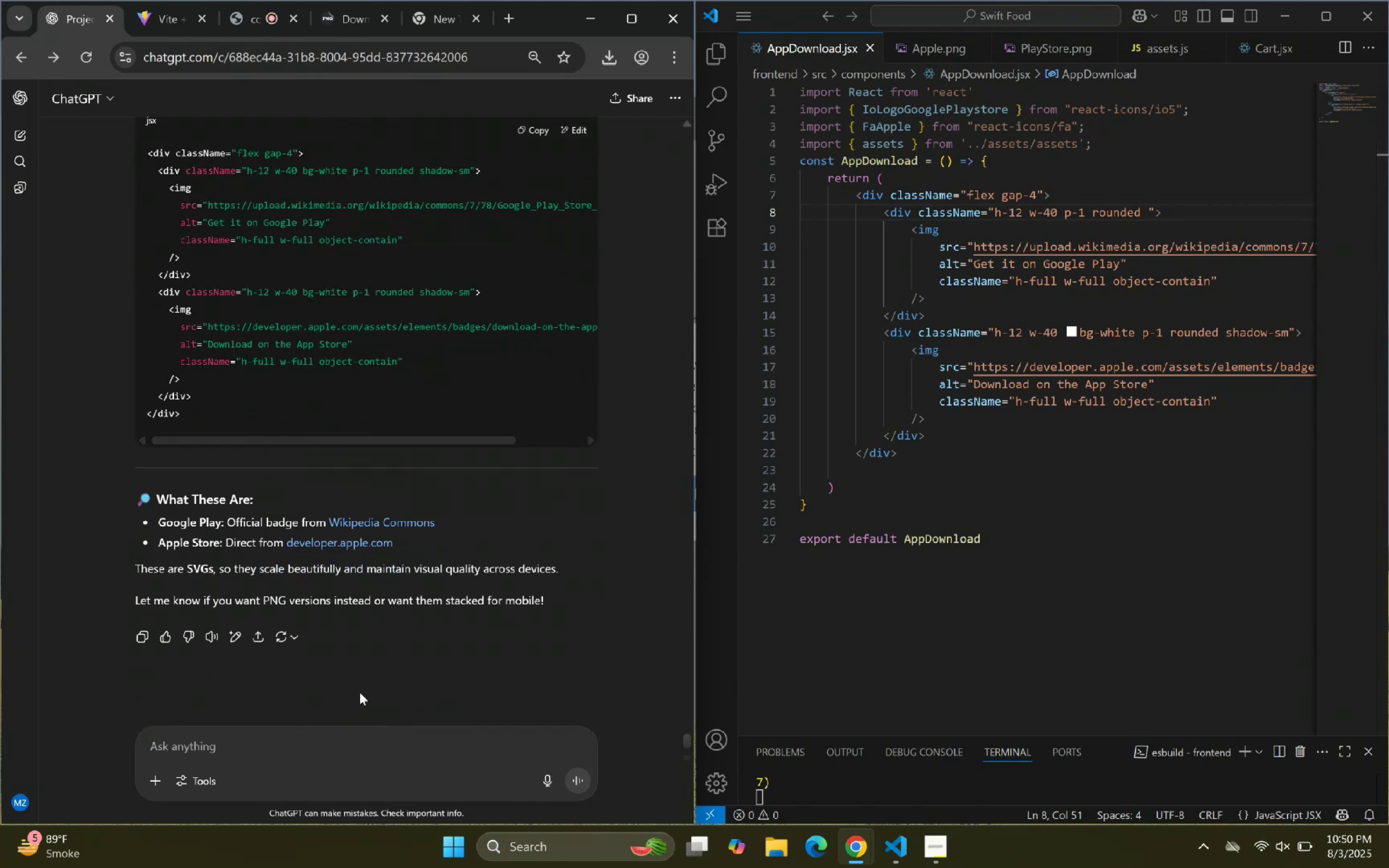 
left_click_drag(start_coordinate=[326, 733], to_coordinate=[326, 735])
 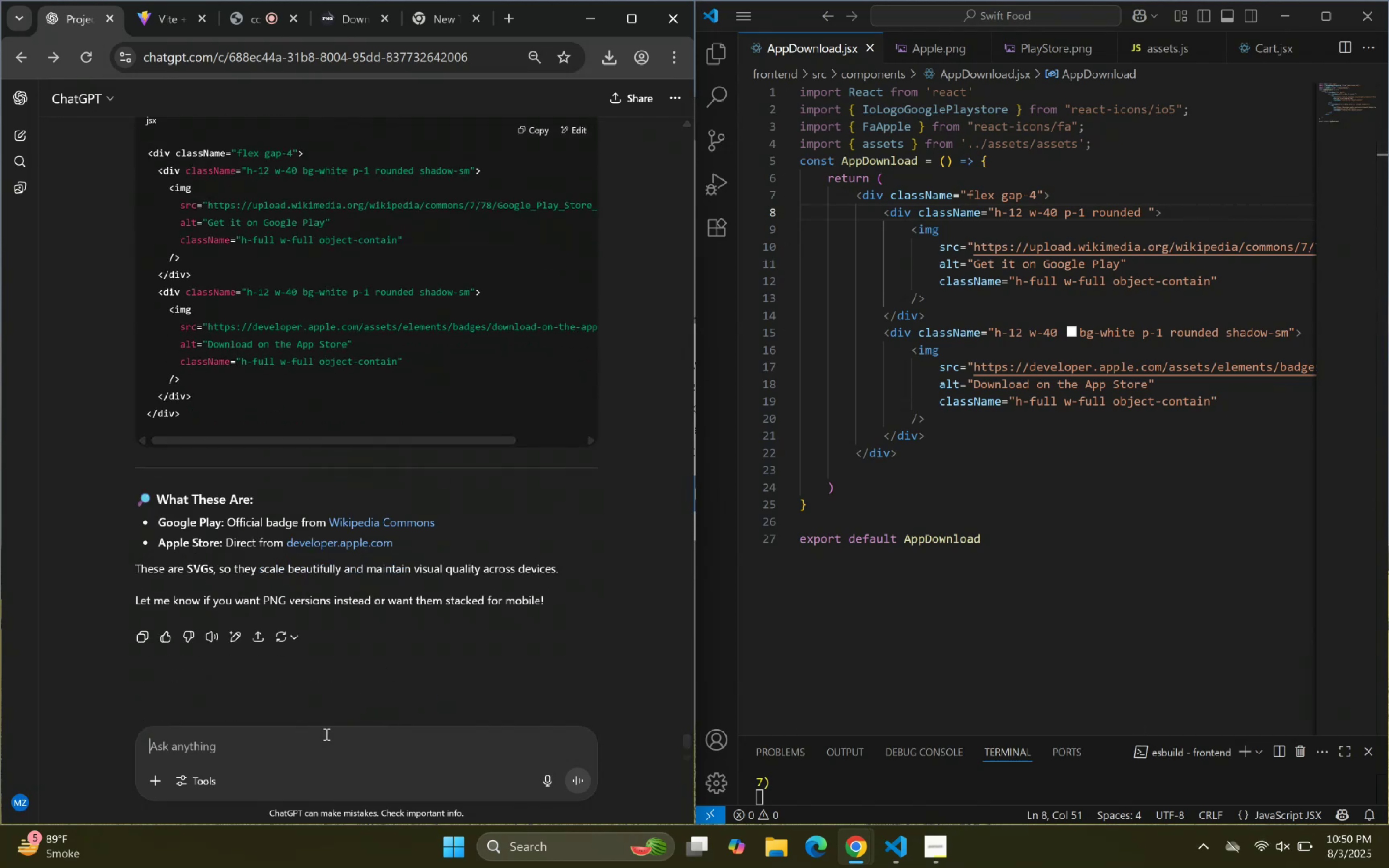 
type(W)
key(Backspace)
type(you remove my heading)
 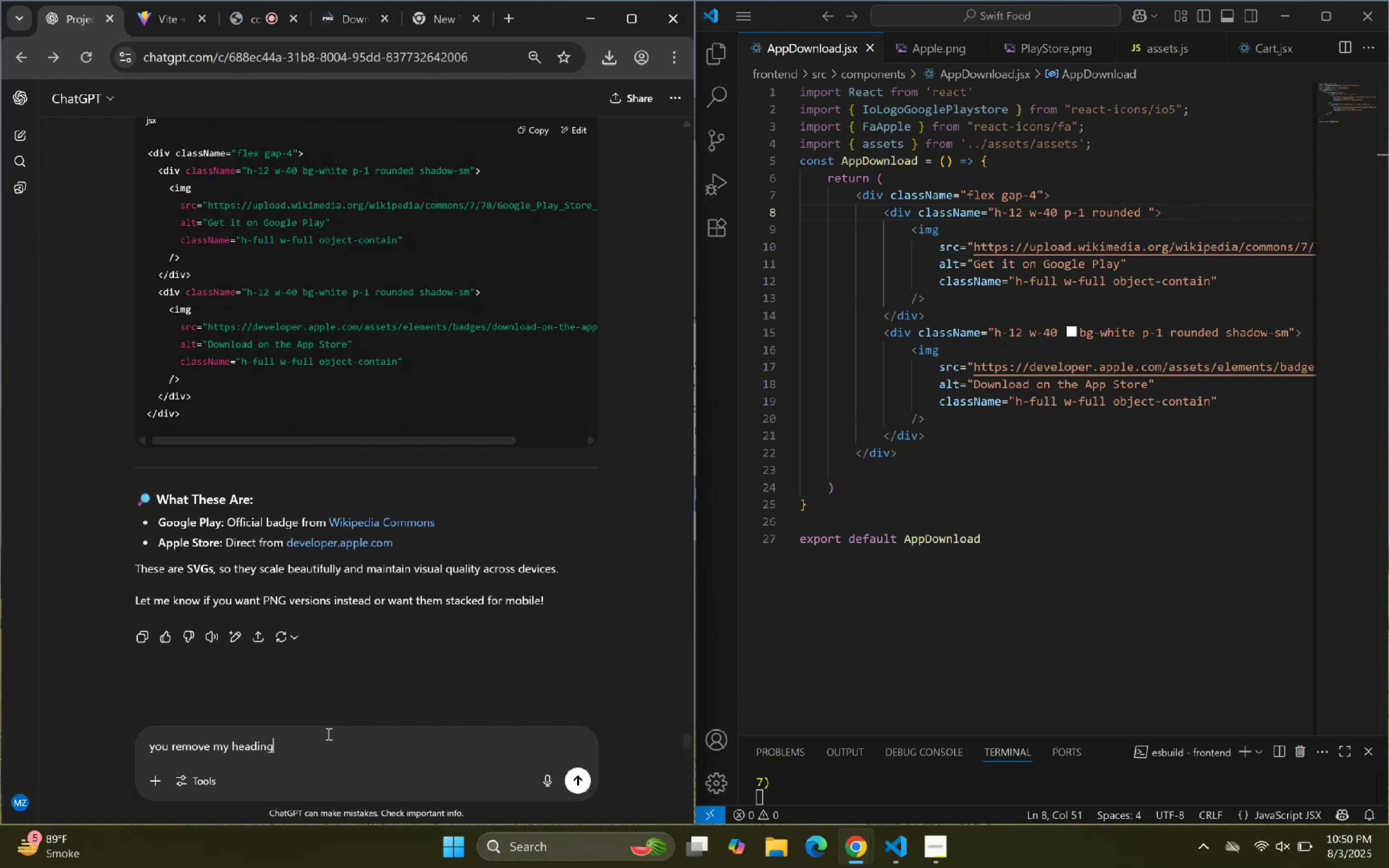 
key(Enter)
 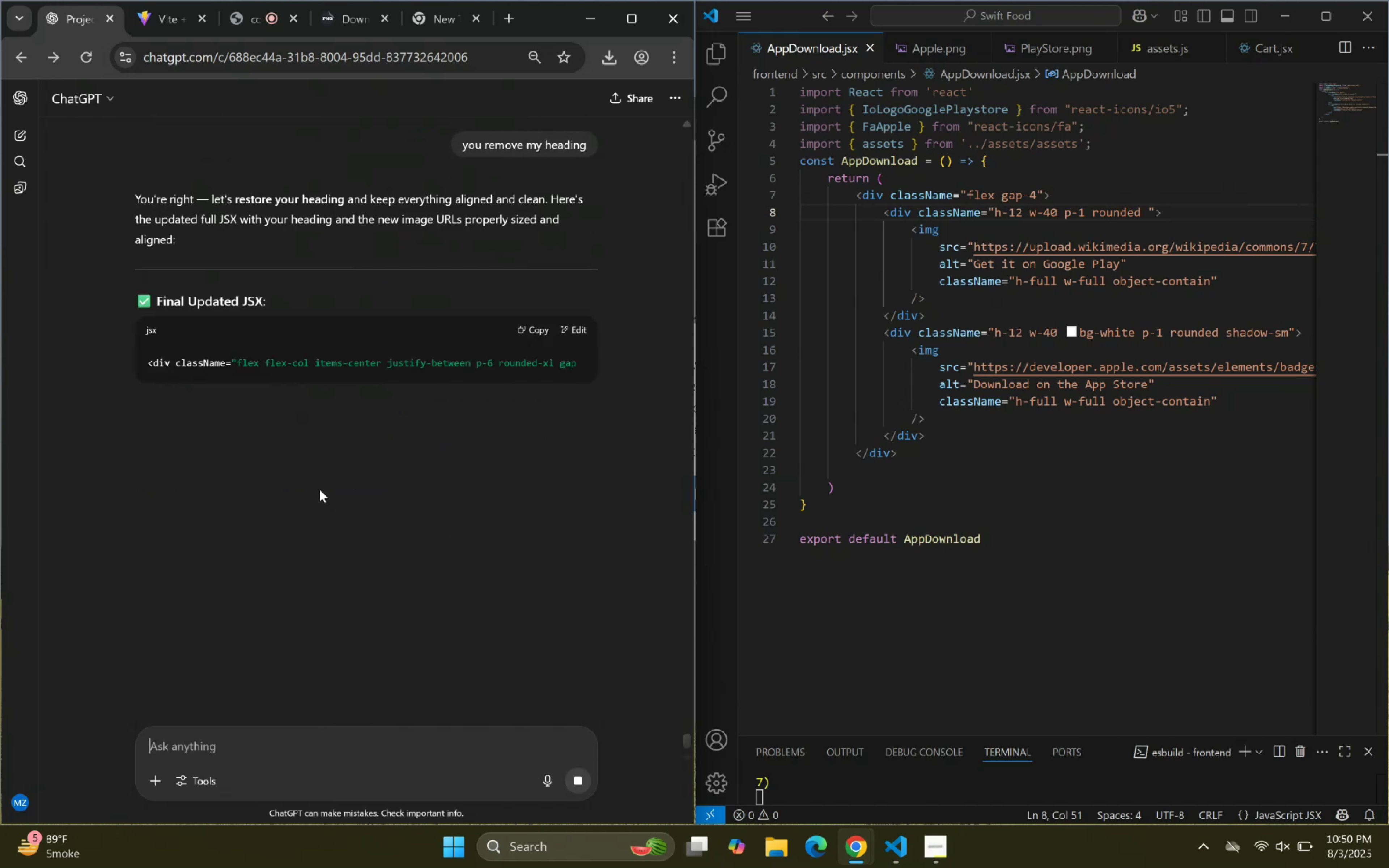 
wait(5.69)
 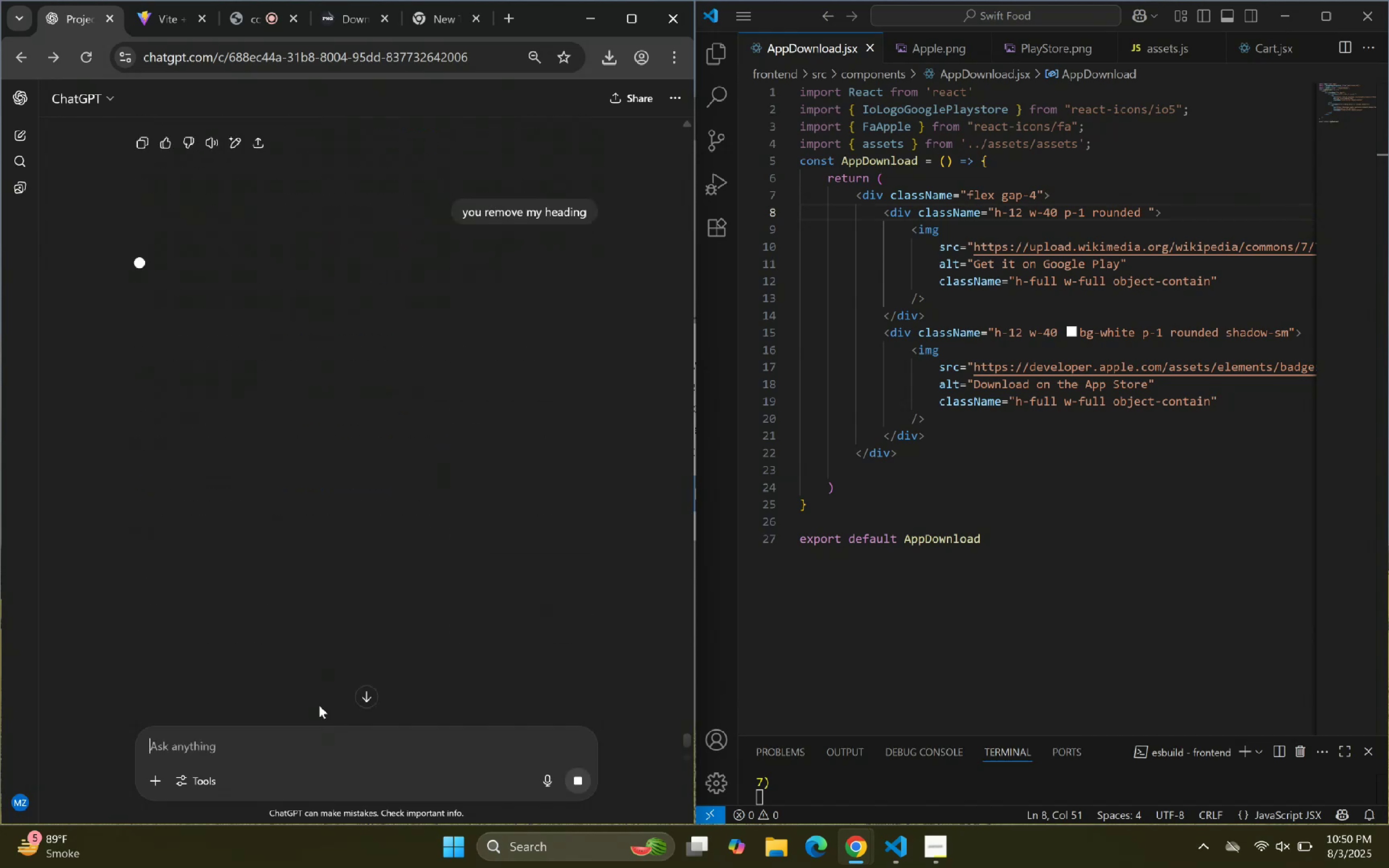 
scroll: coordinate [331, 556], scroll_direction: down, amount: 8.0
 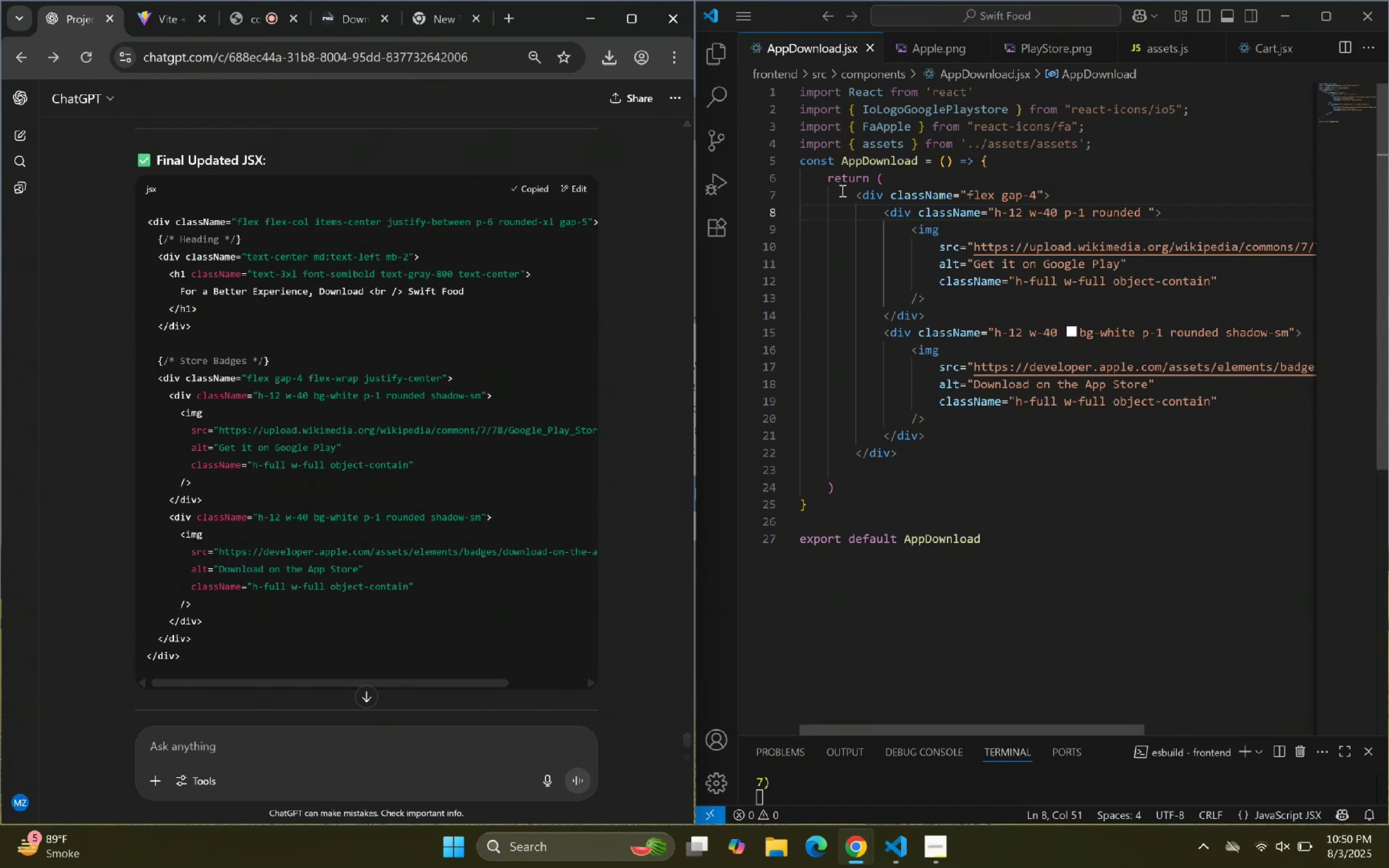 
left_click([793, 197])
 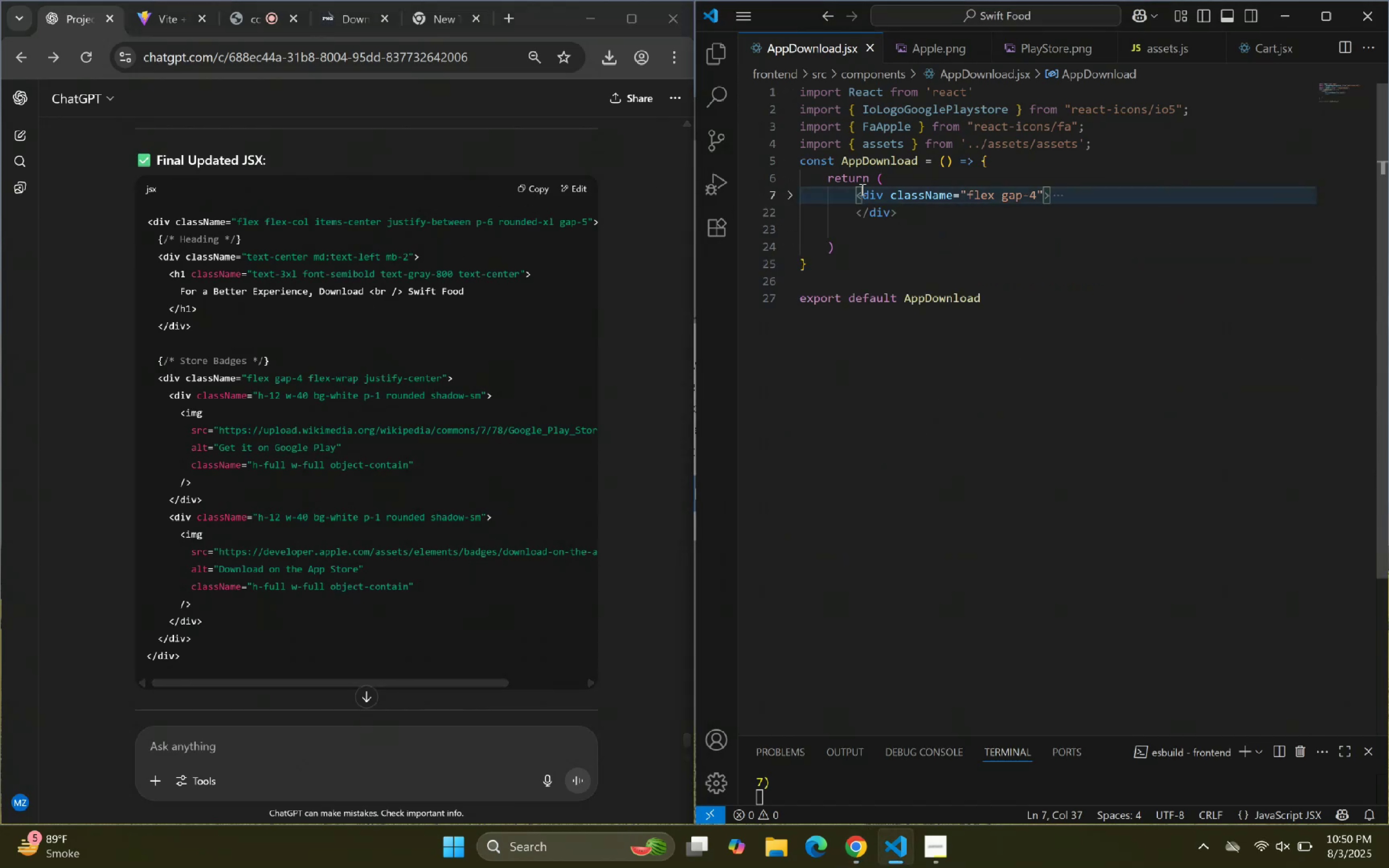 
left_click_drag(start_coordinate=[854, 195], to_coordinate=[913, 207])
 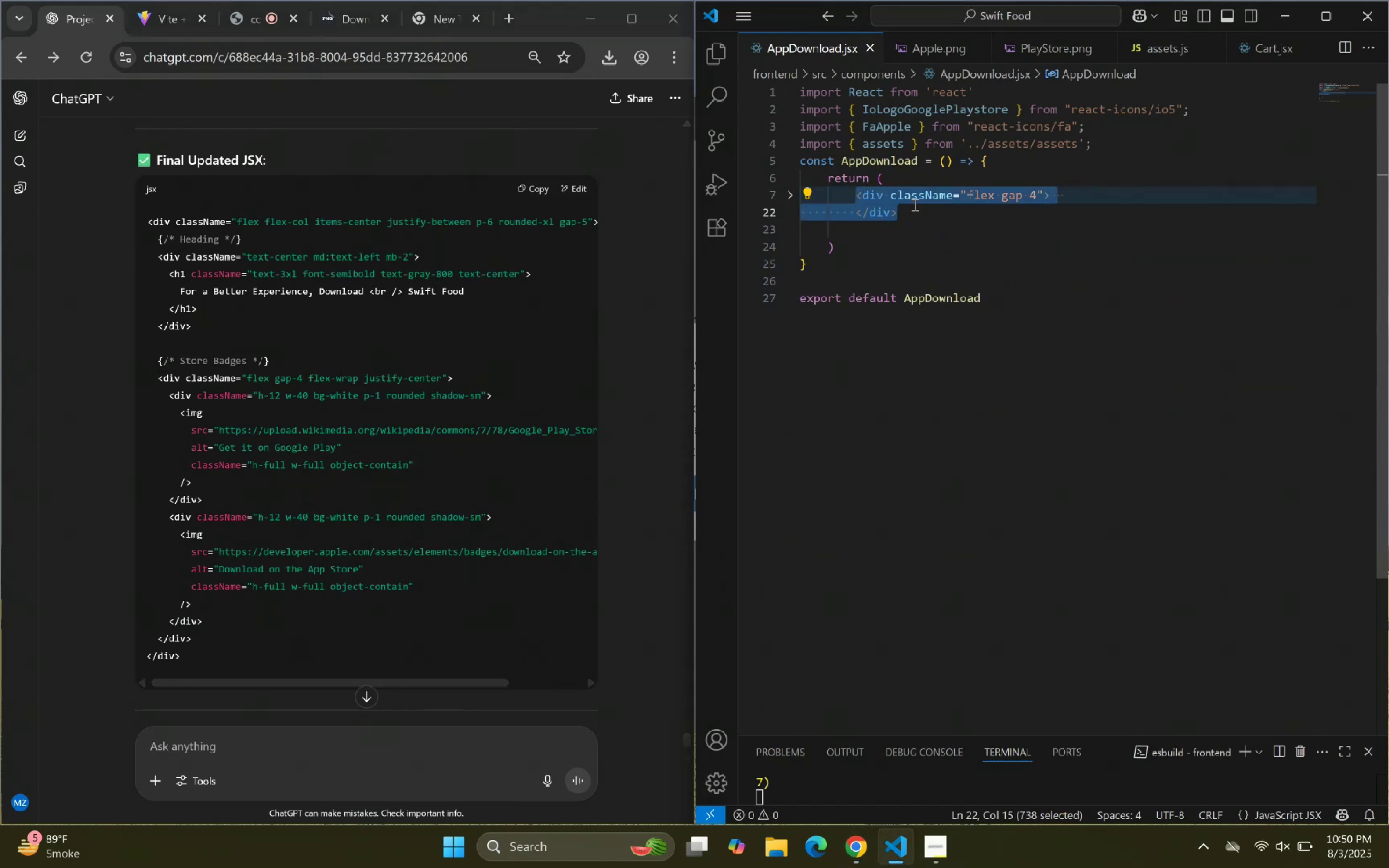 
key(Backspace)
 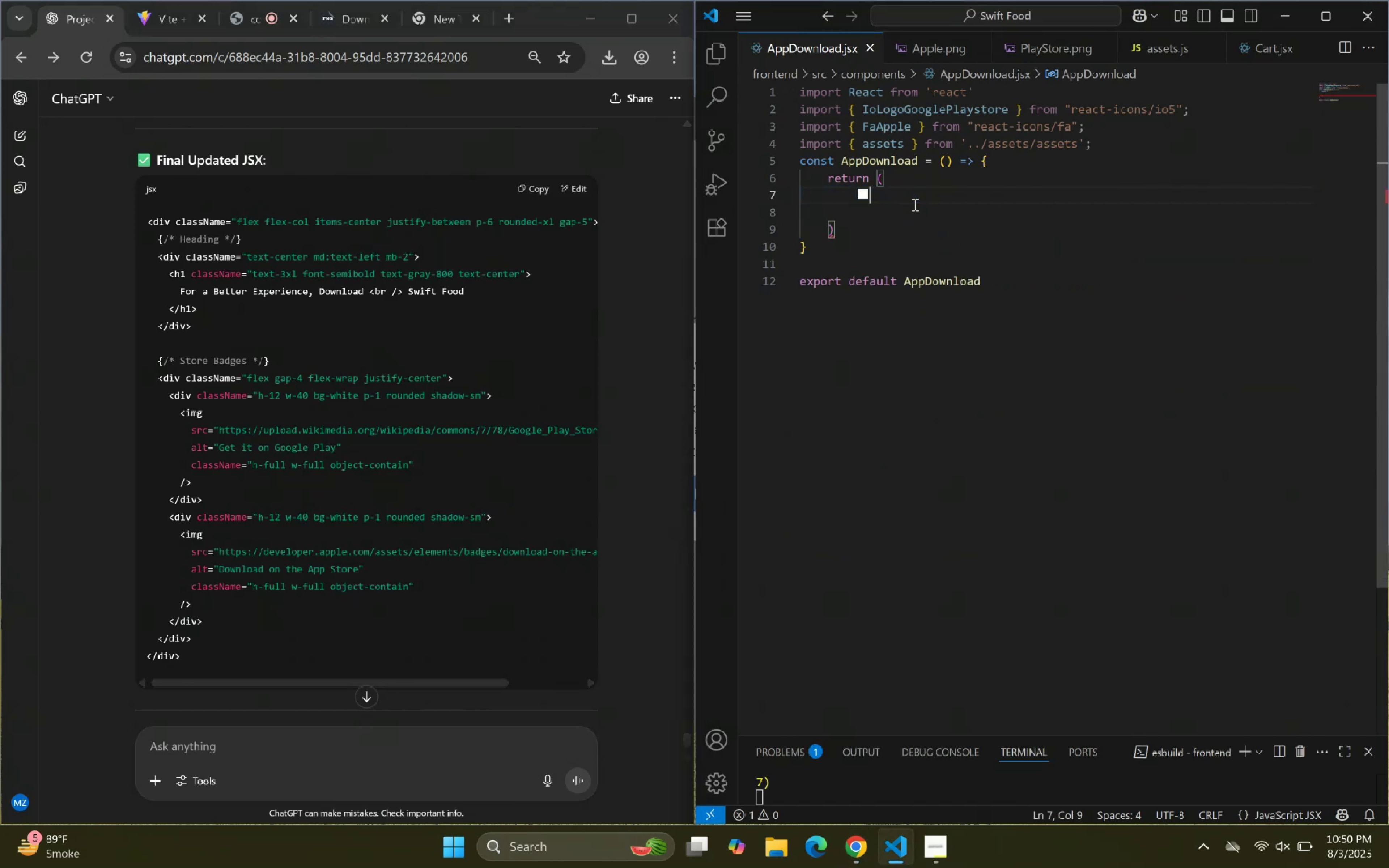 
key(Control+V)
 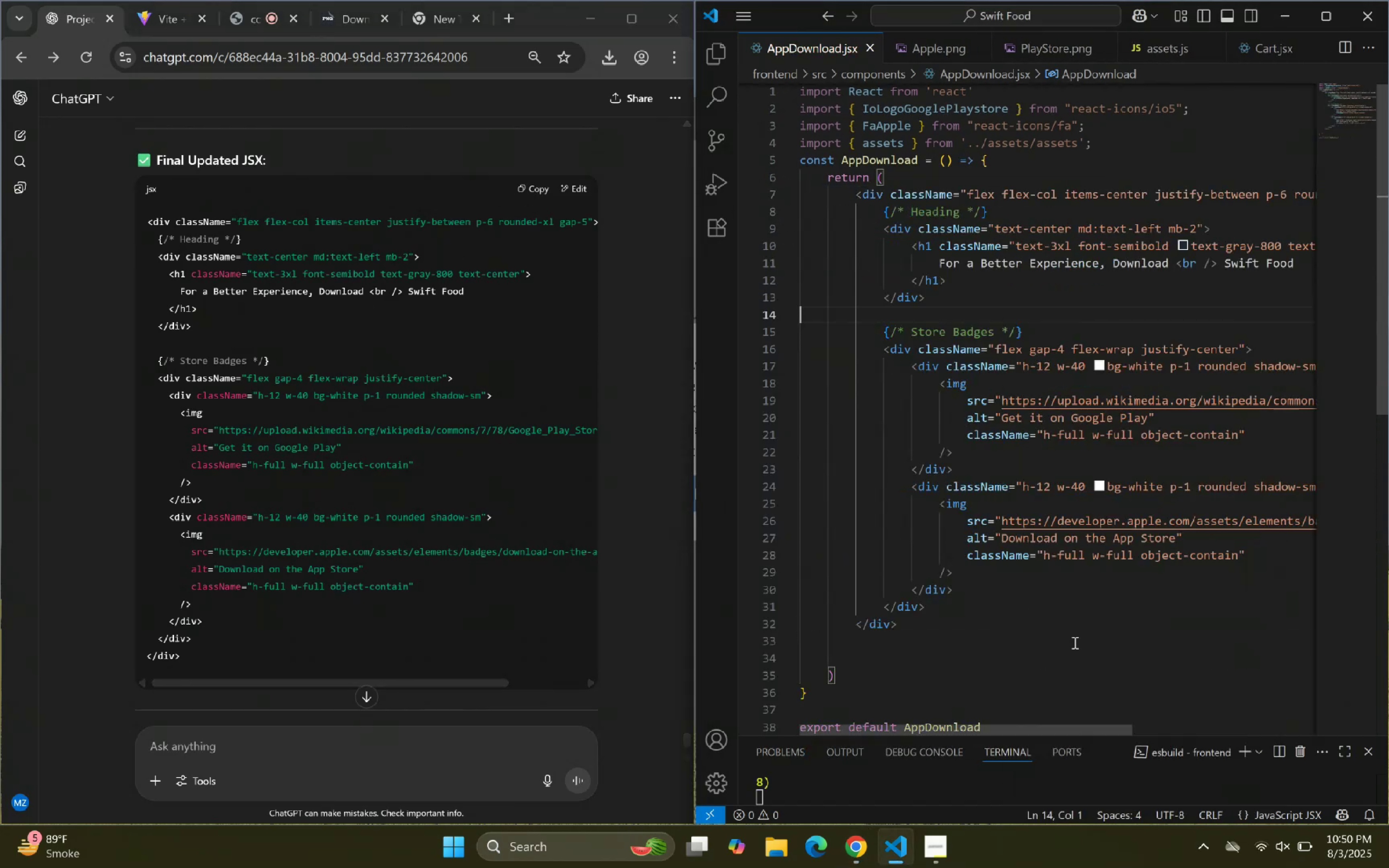 
left_click([156, 25])
 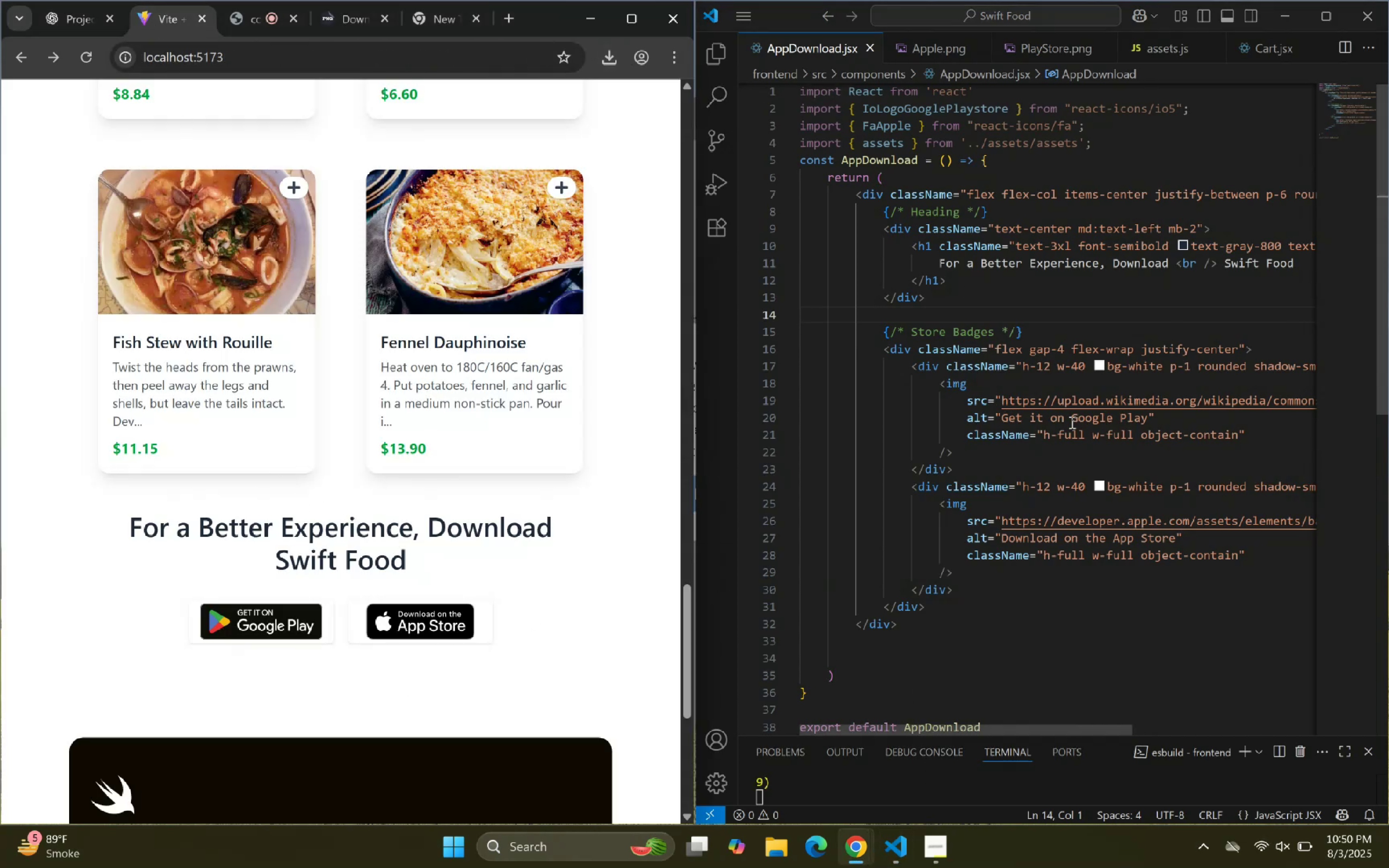 
left_click_drag(start_coordinate=[1011, 730], to_coordinate=[1093, 742])
 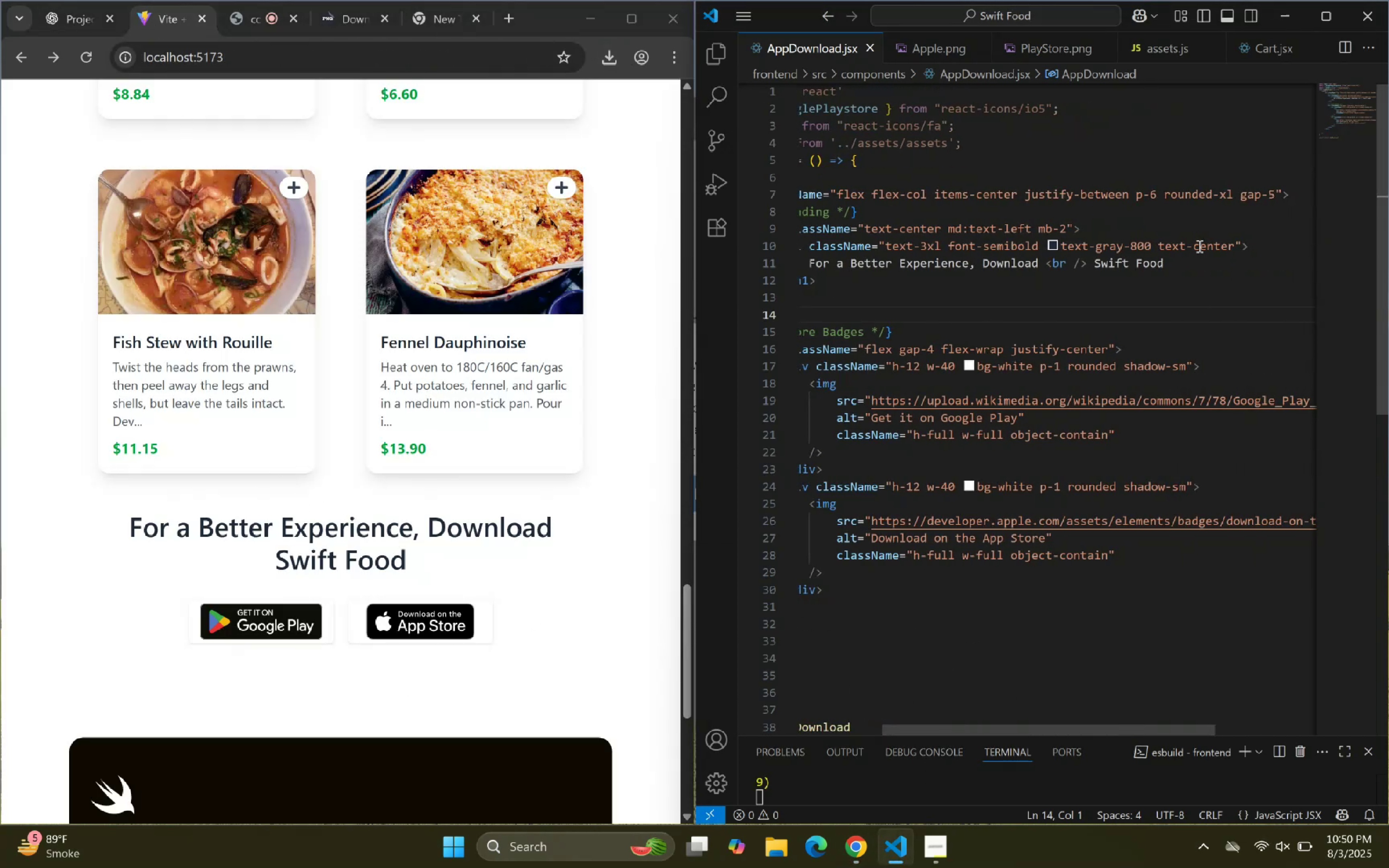 
left_click([1205, 203])
 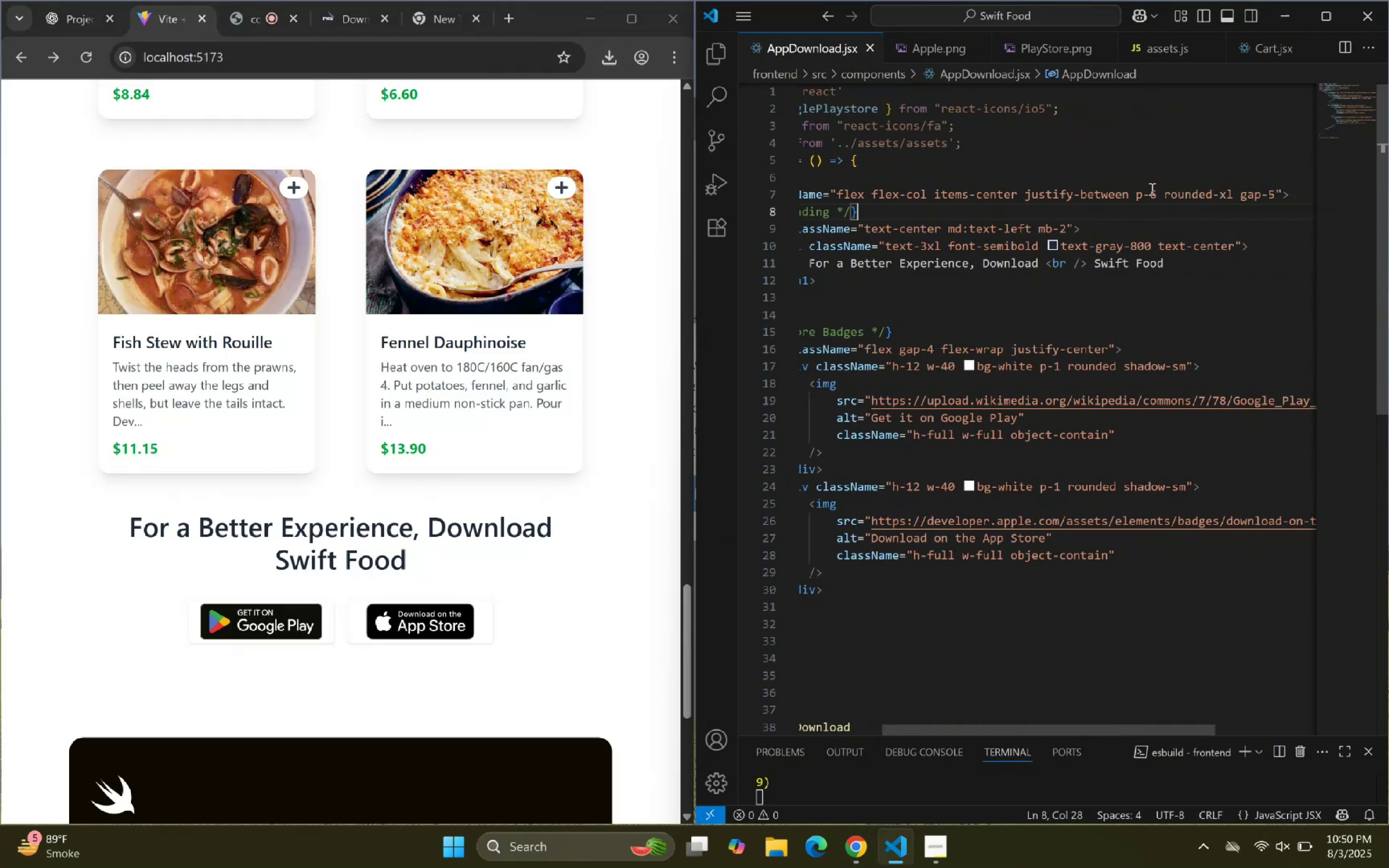 
left_click_drag(start_coordinate=[1237, 191], to_coordinate=[1239, 192])
 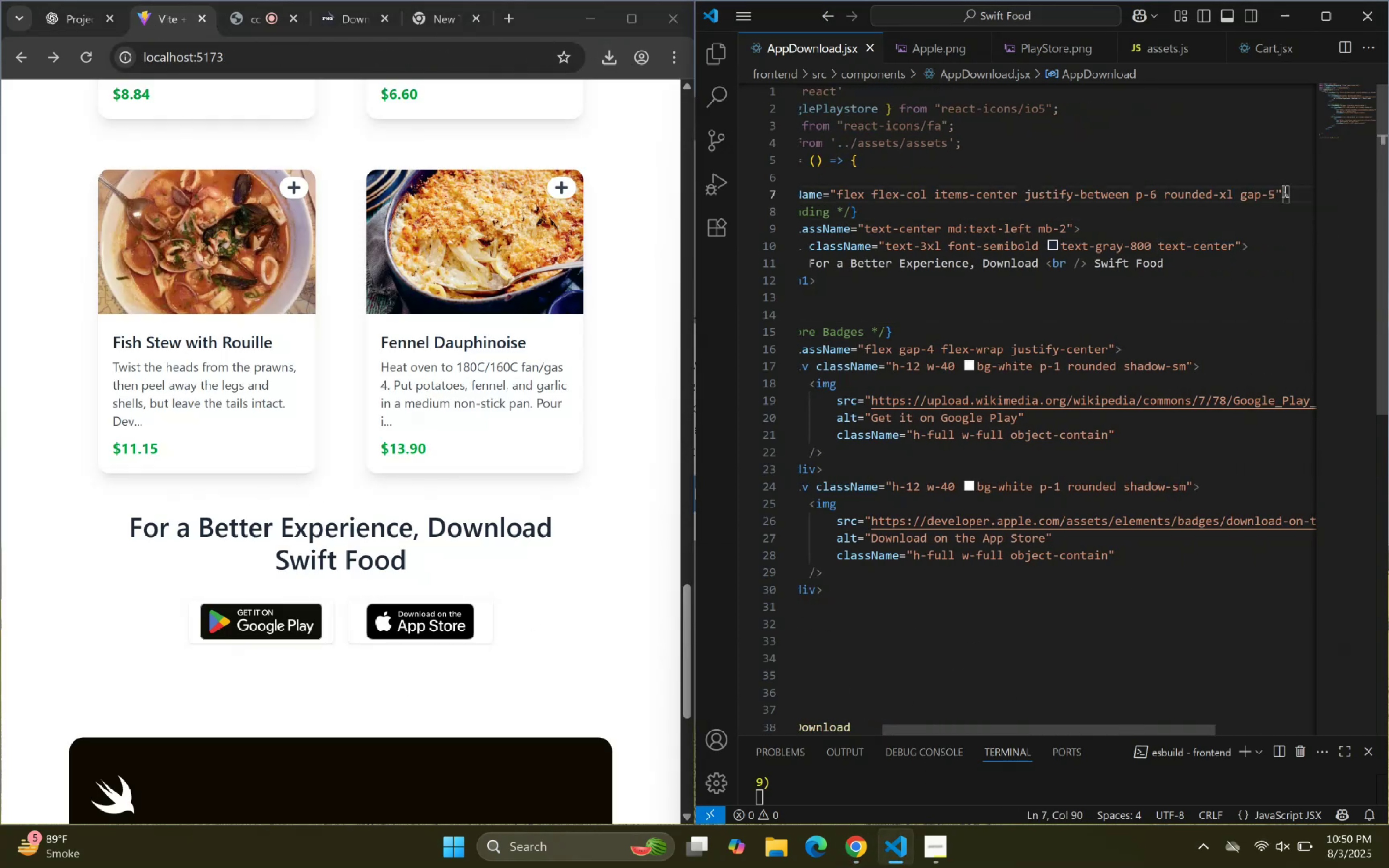 
left_click([1277, 191])
 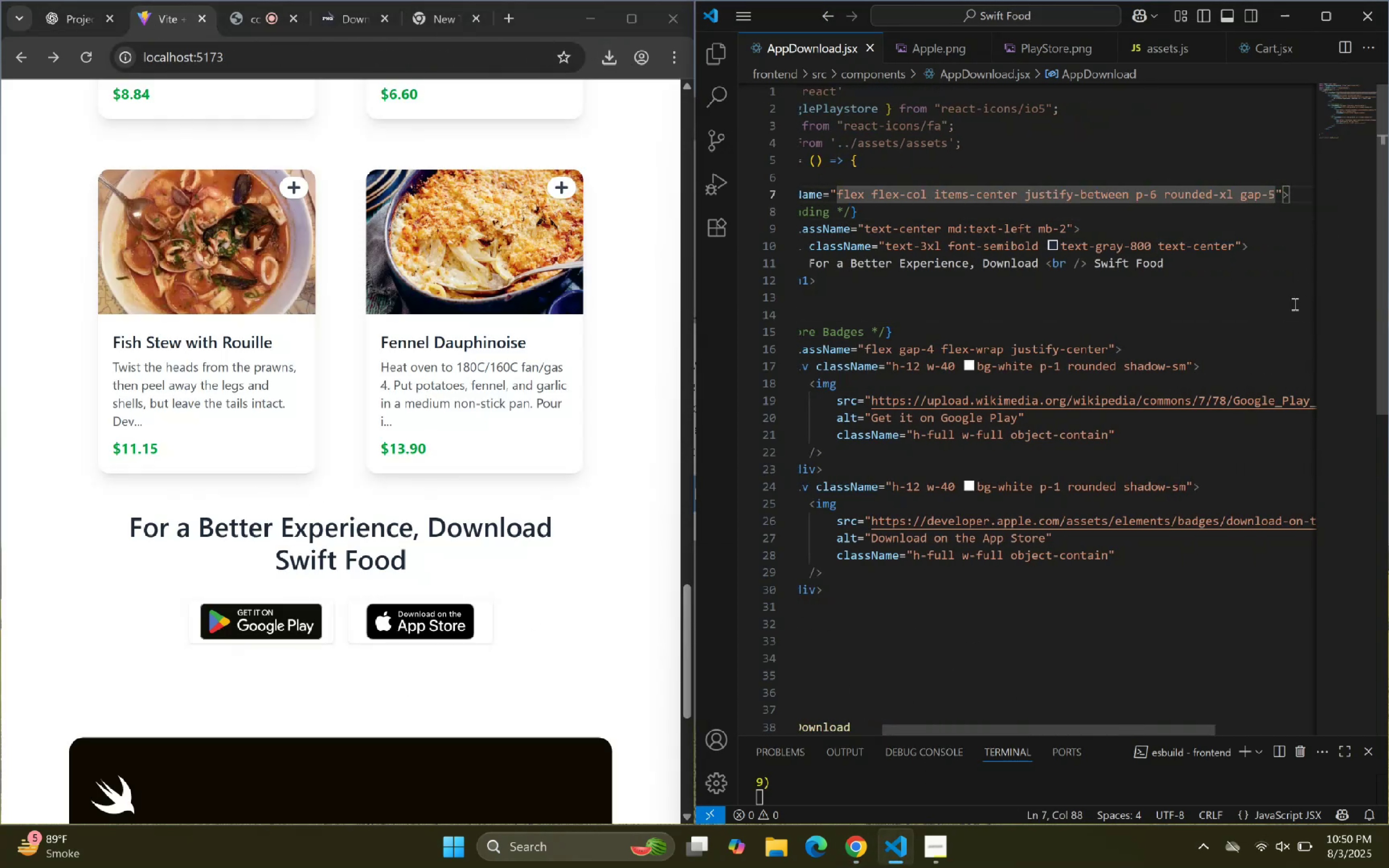 
type( mt-20)
 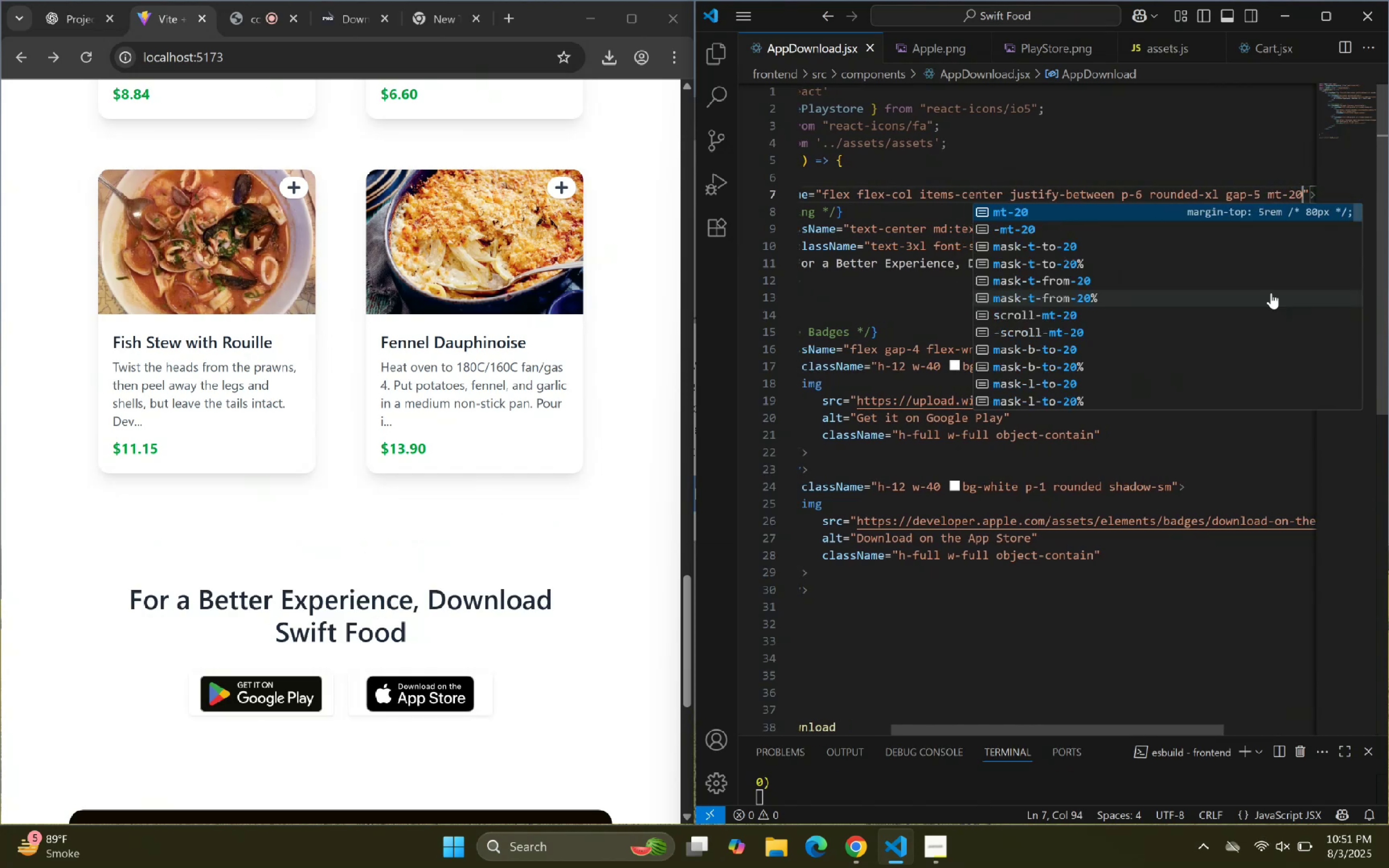 
left_click_drag(start_coordinate=[1070, 281], to_coordinate=[1073, 286])
 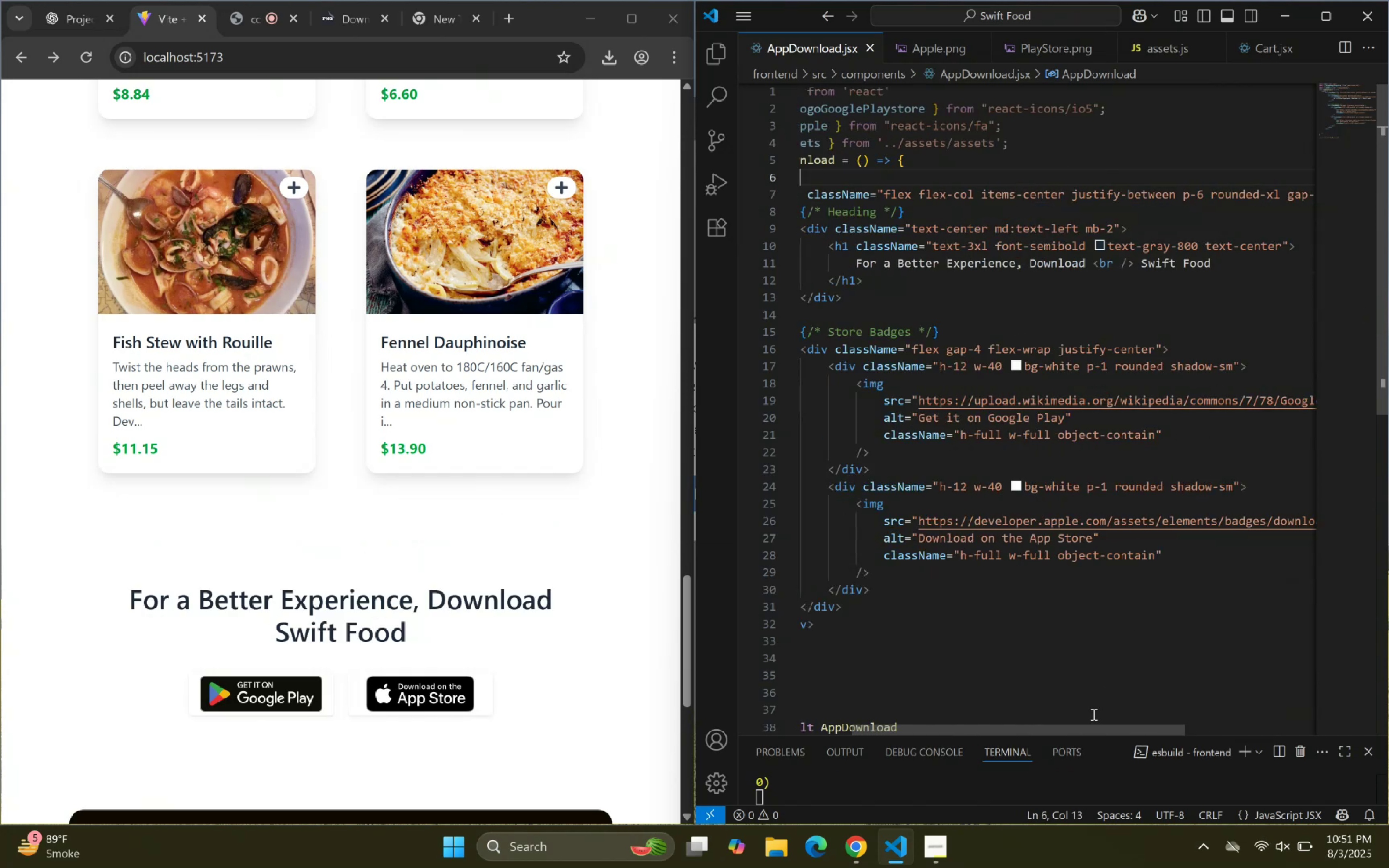 
left_click_drag(start_coordinate=[1089, 728], to_coordinate=[1083, 700])
 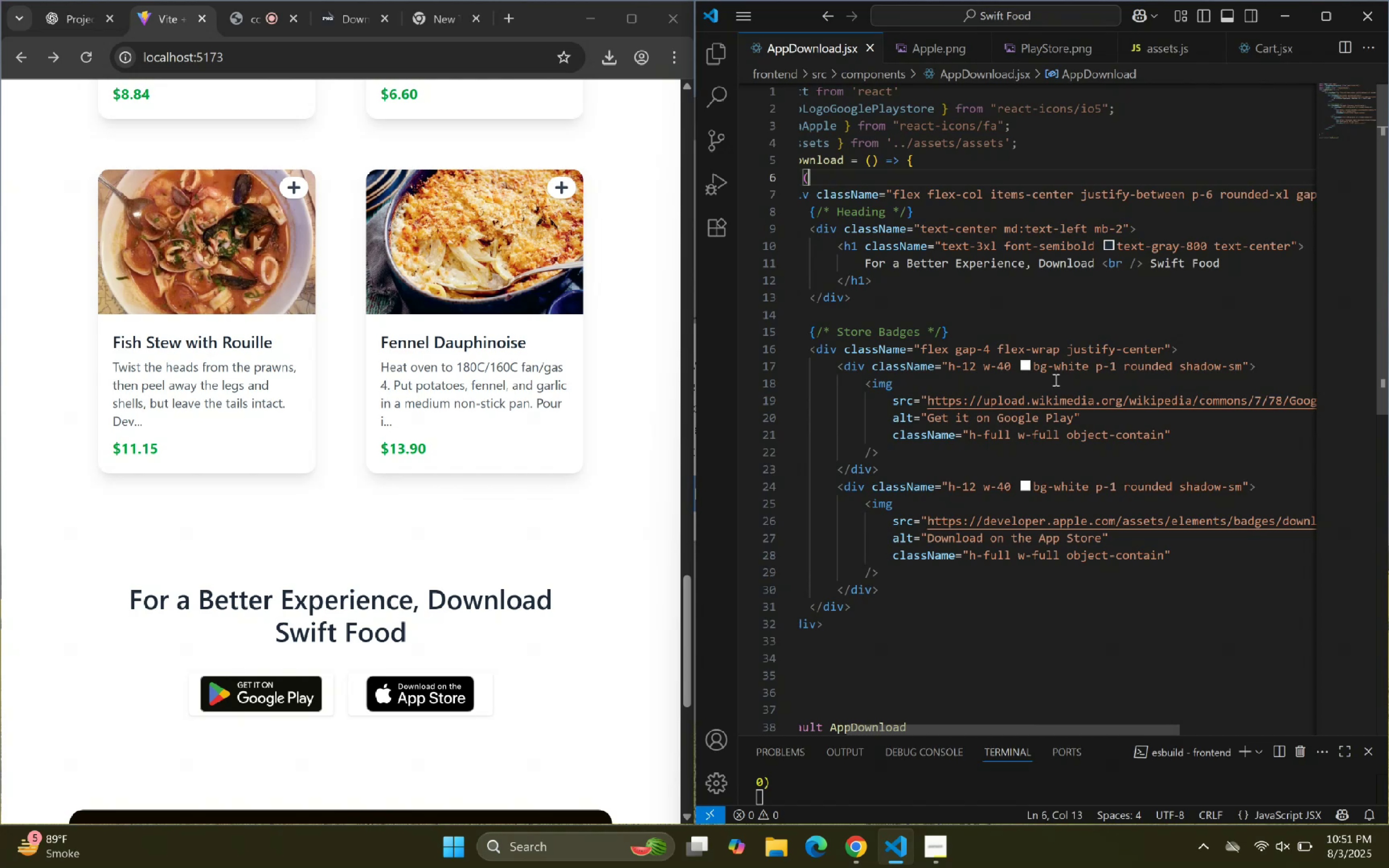 
double_click([1064, 372])
 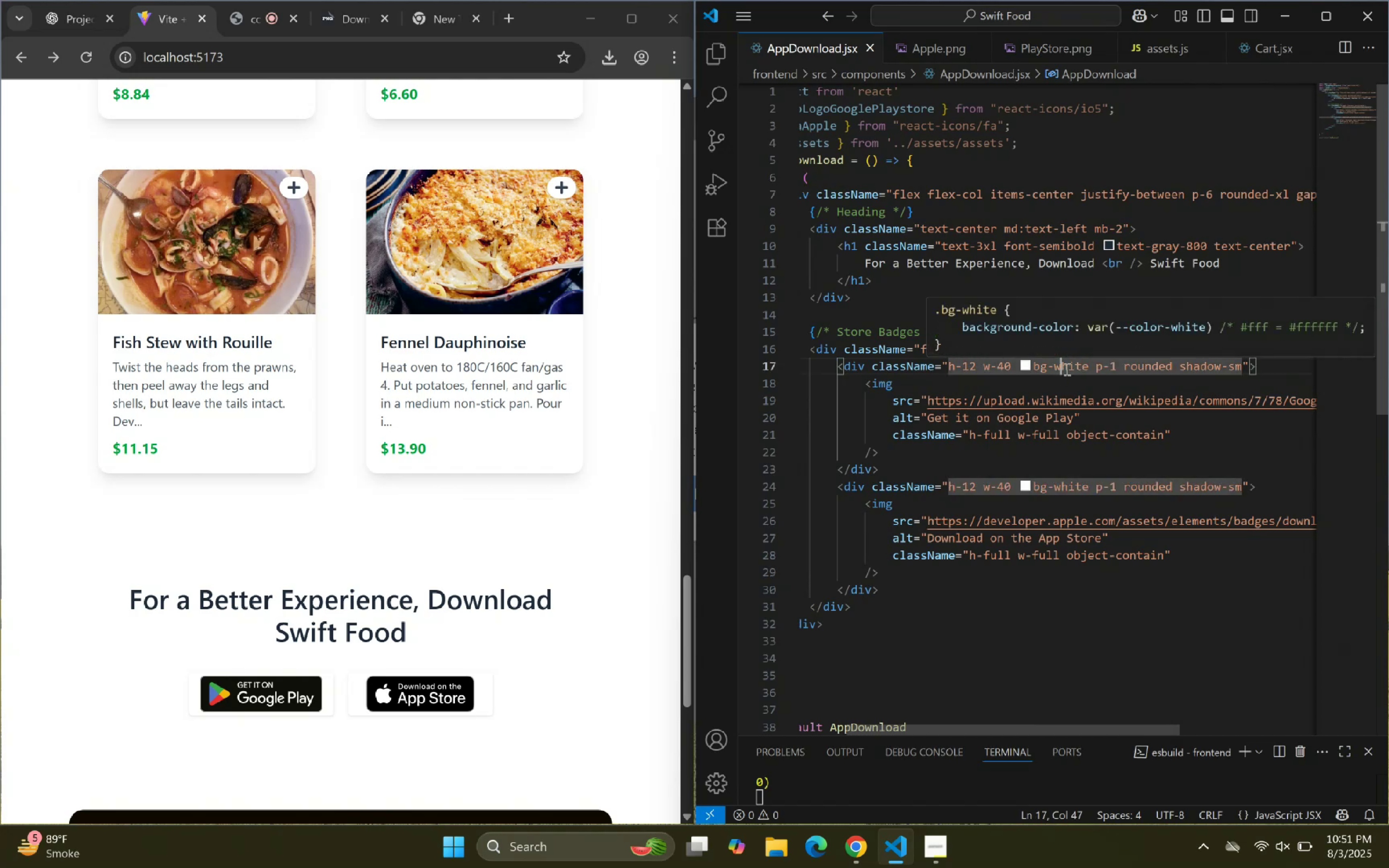 
hold_key(key=ArrowRight, duration=0.53)
 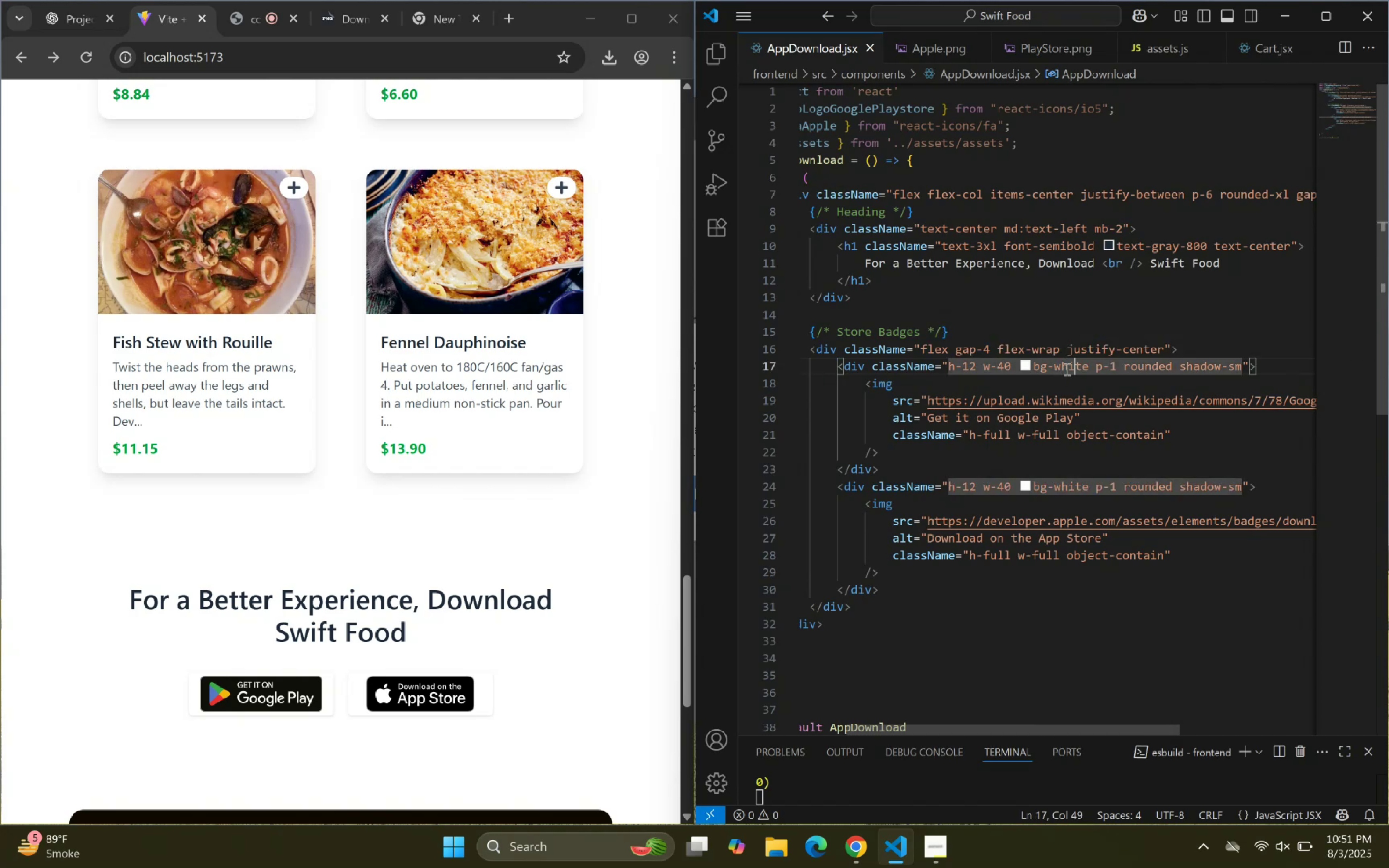 
key(ArrowRight)
 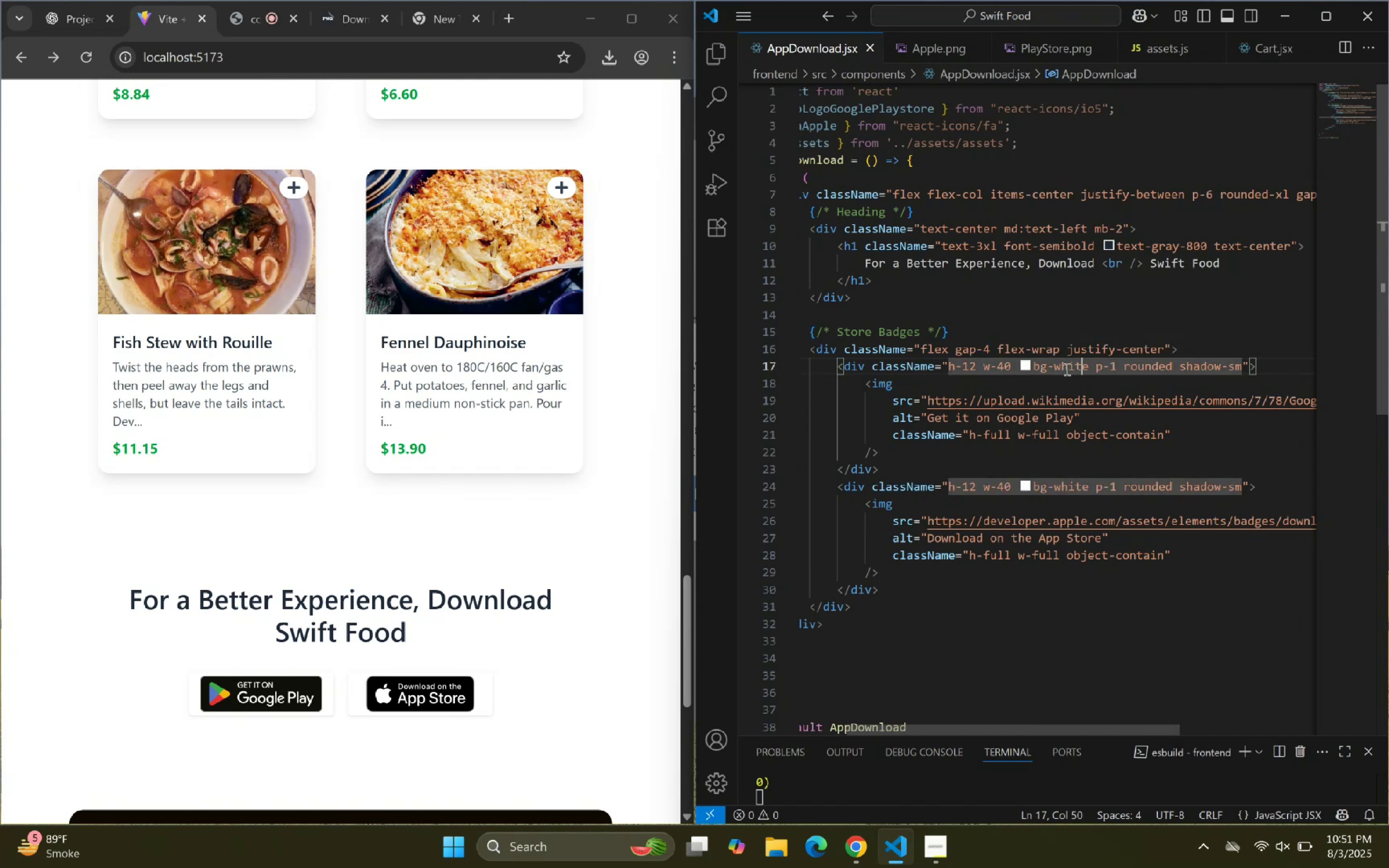 
key(ArrowRight)
 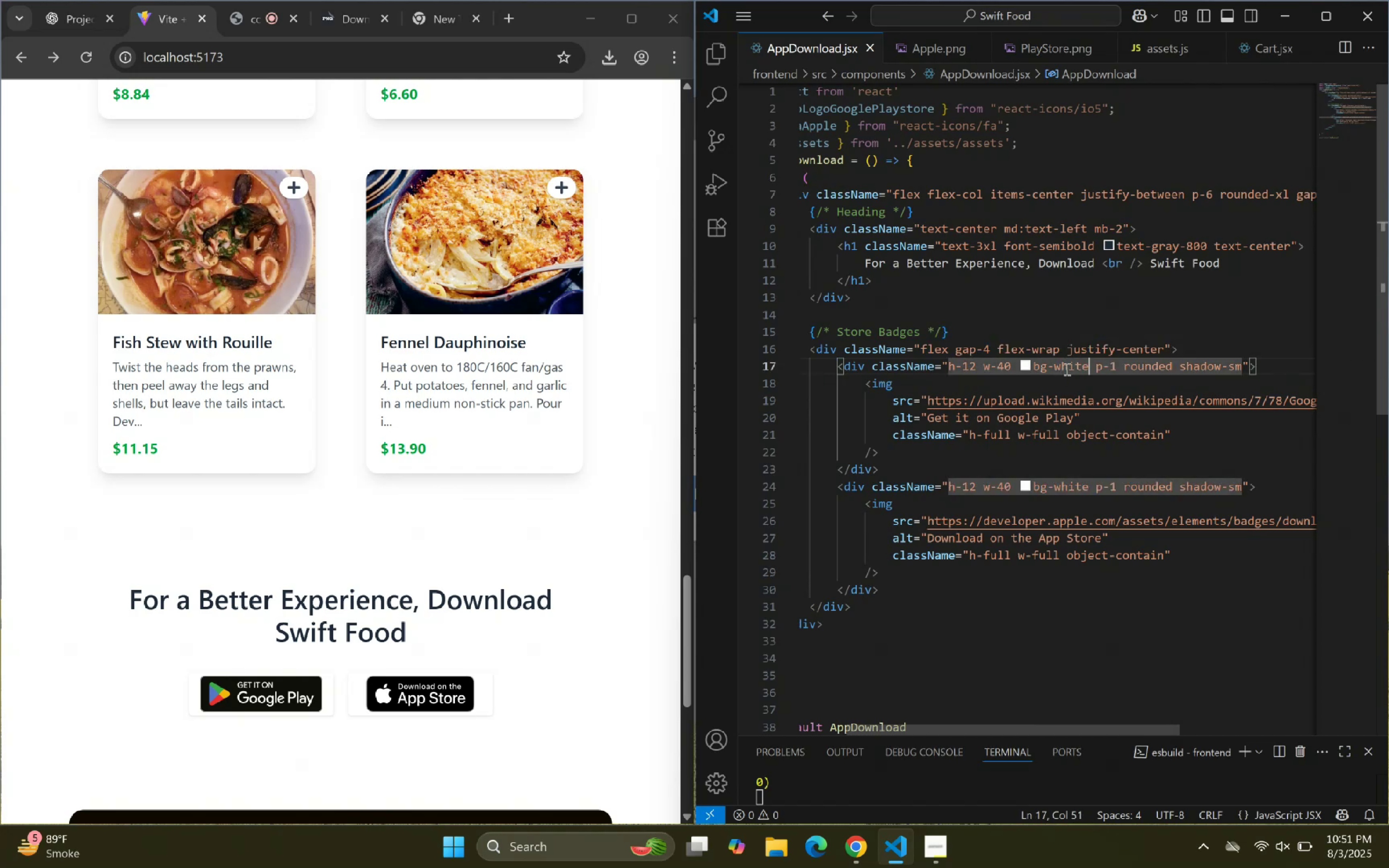 
hold_key(key=ArrowLeft, duration=0.68)
 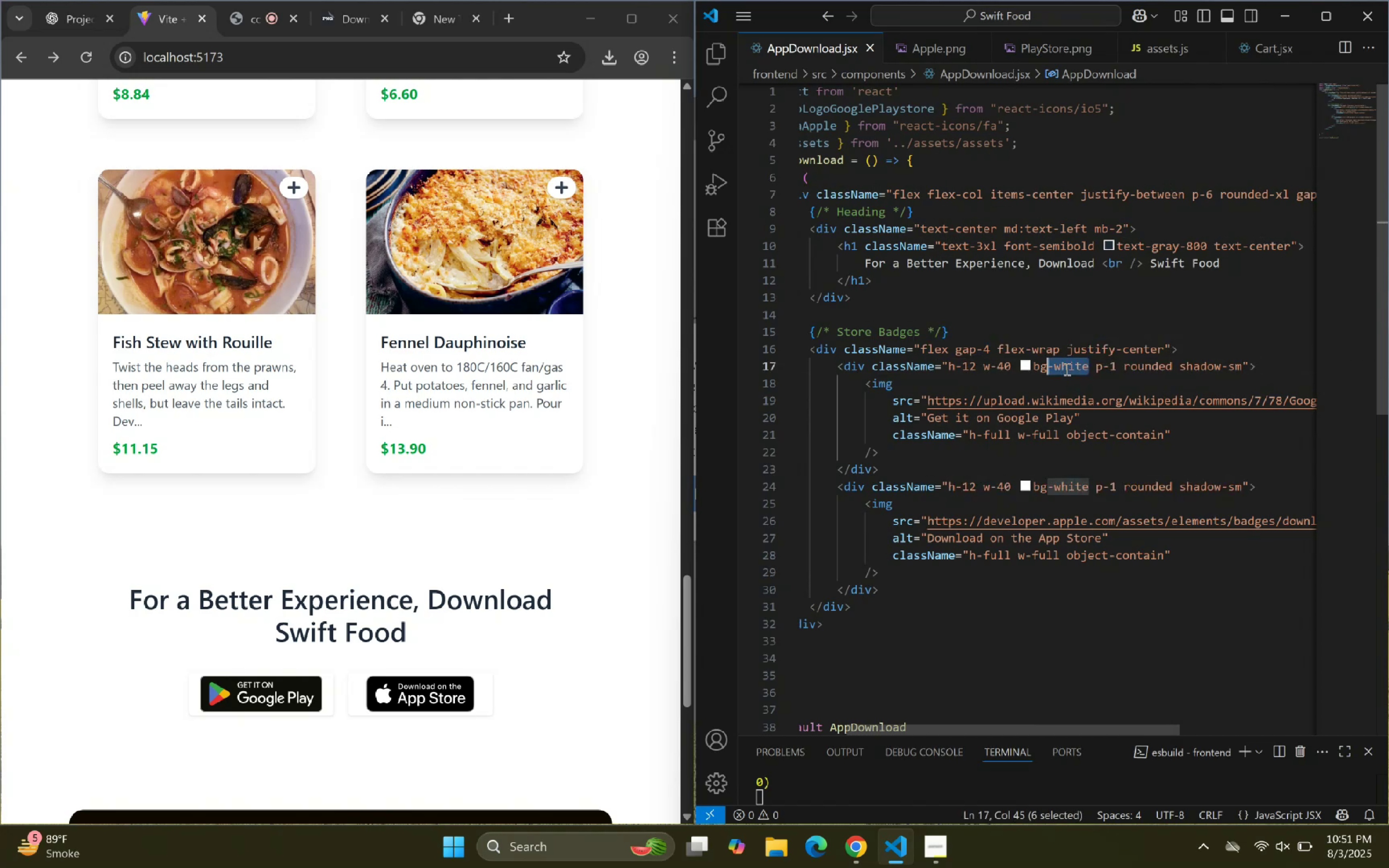 
key(Shift+ArrowLeft)
 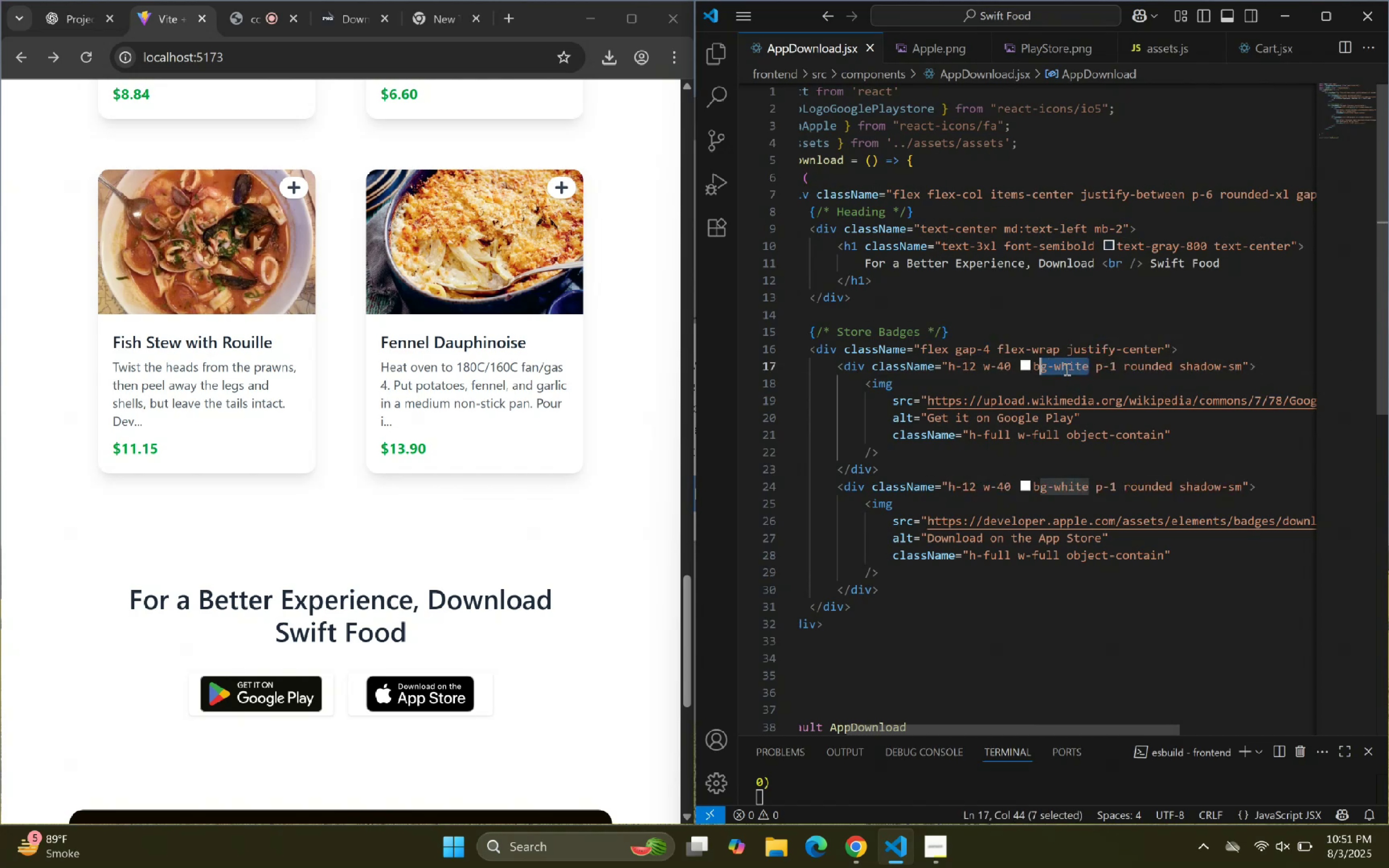 
key(Shift+ArrowLeft)
 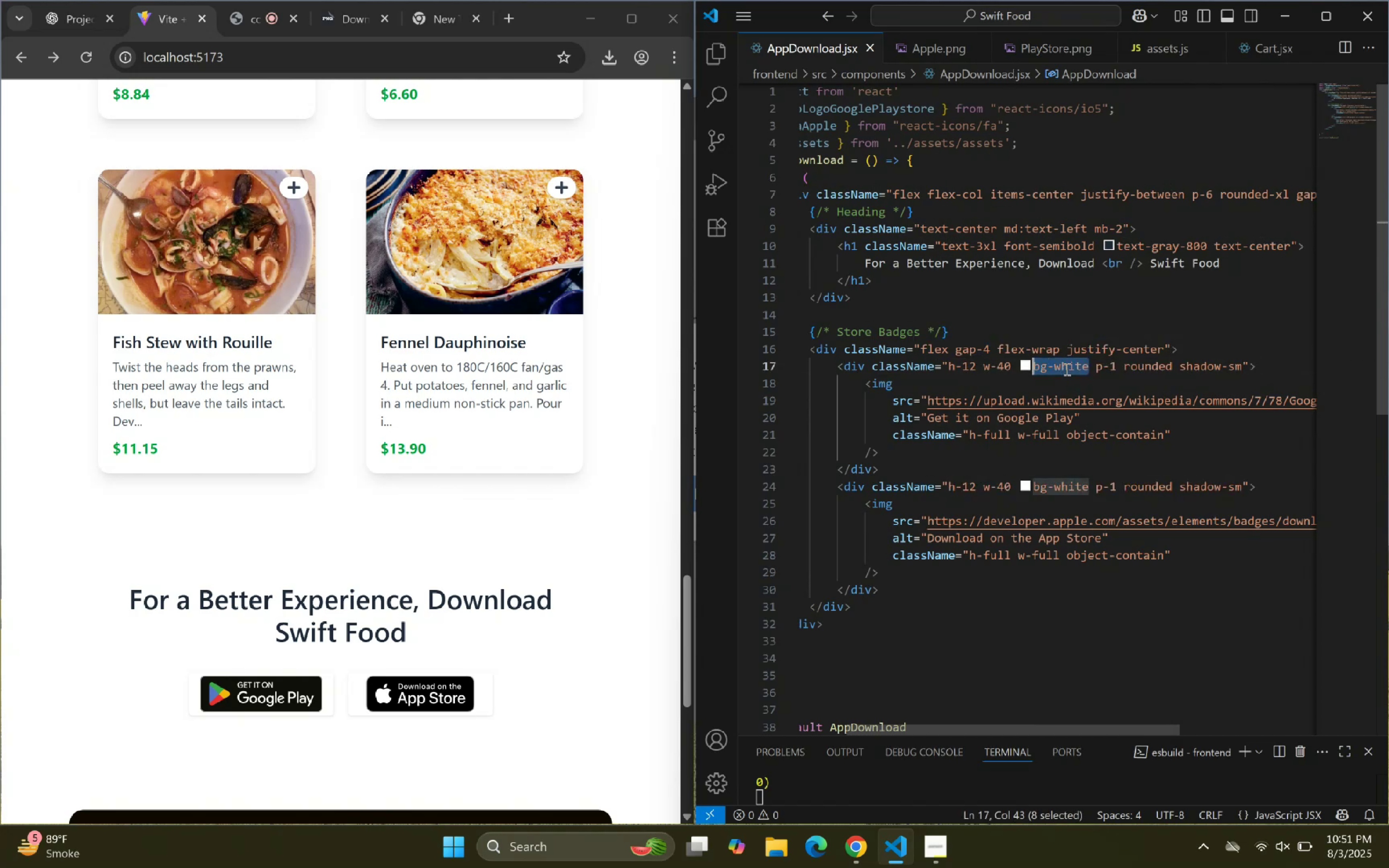 
key(Backspace)
 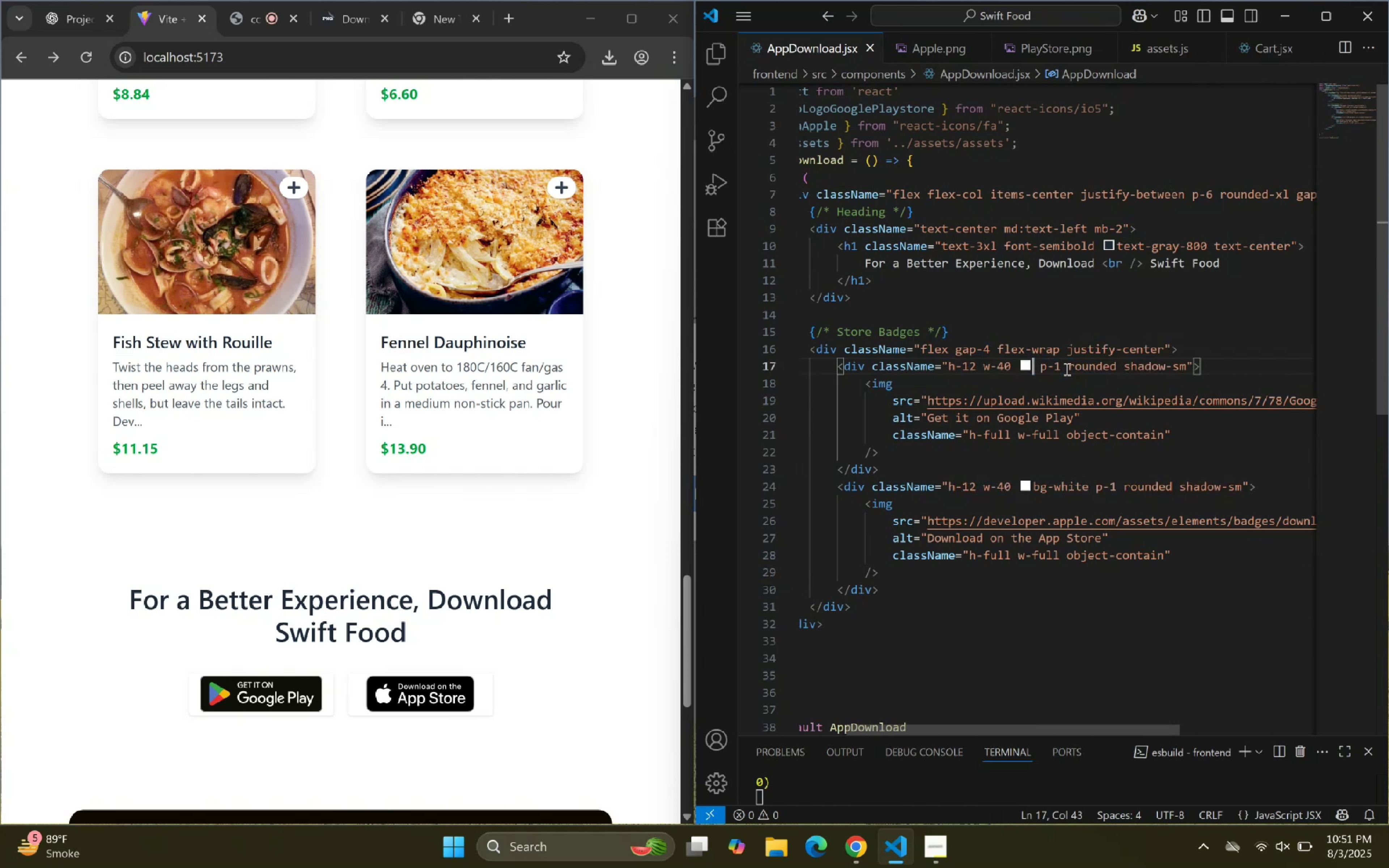 
key(Backspace)
 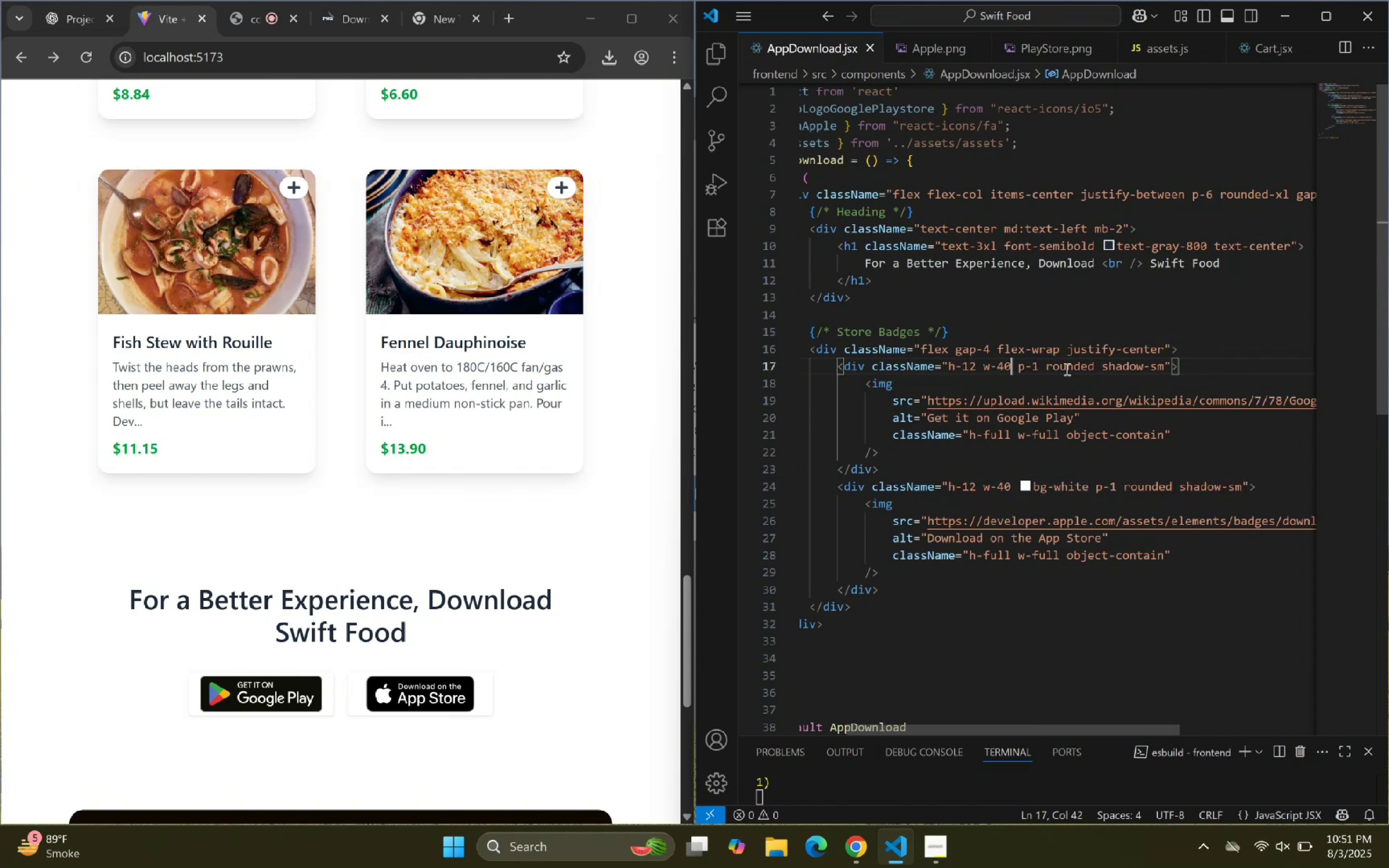 
hold_key(key=ArrowRight, duration=0.69)
 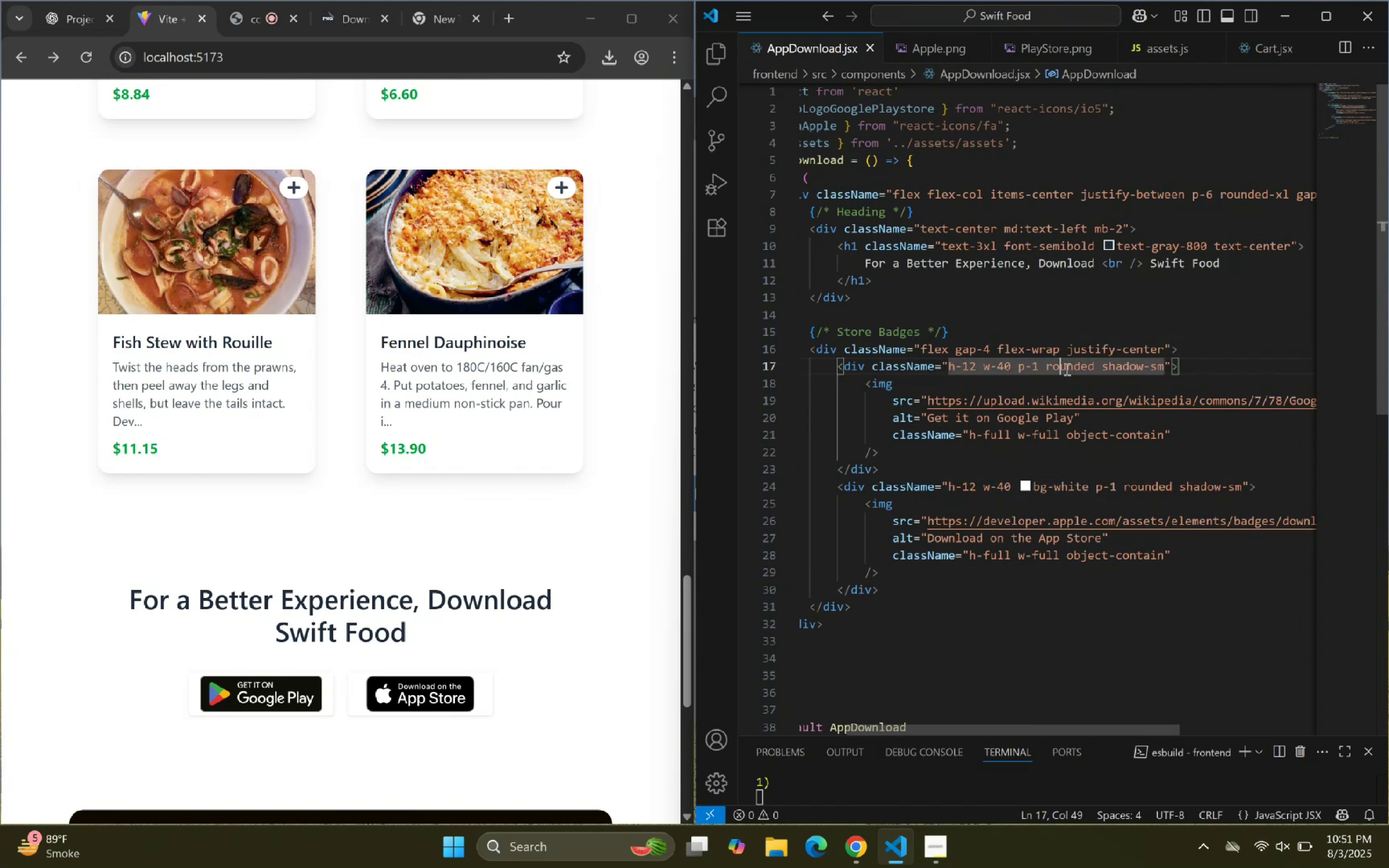 
key(ArrowLeft)
 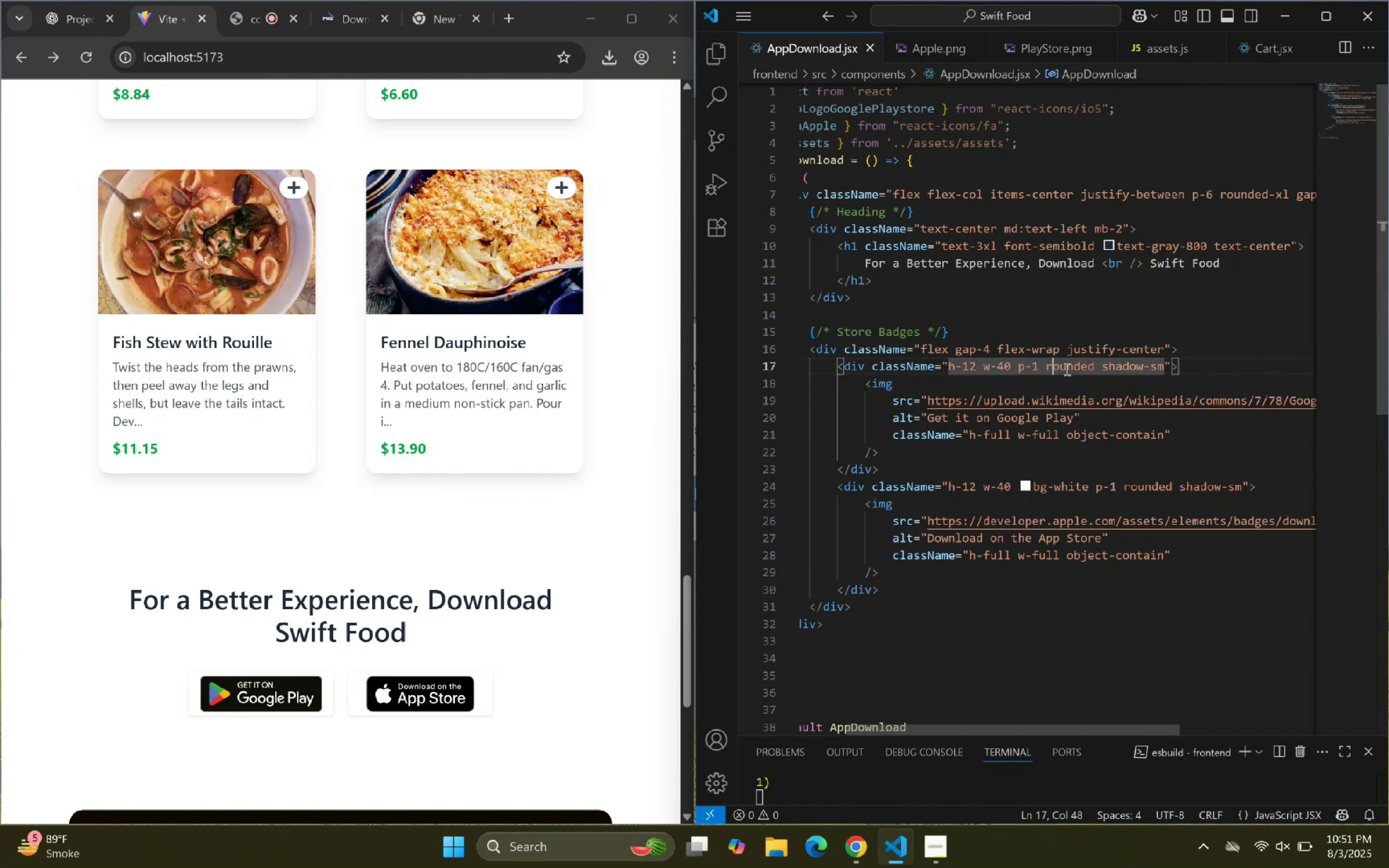 
key(ArrowLeft)
 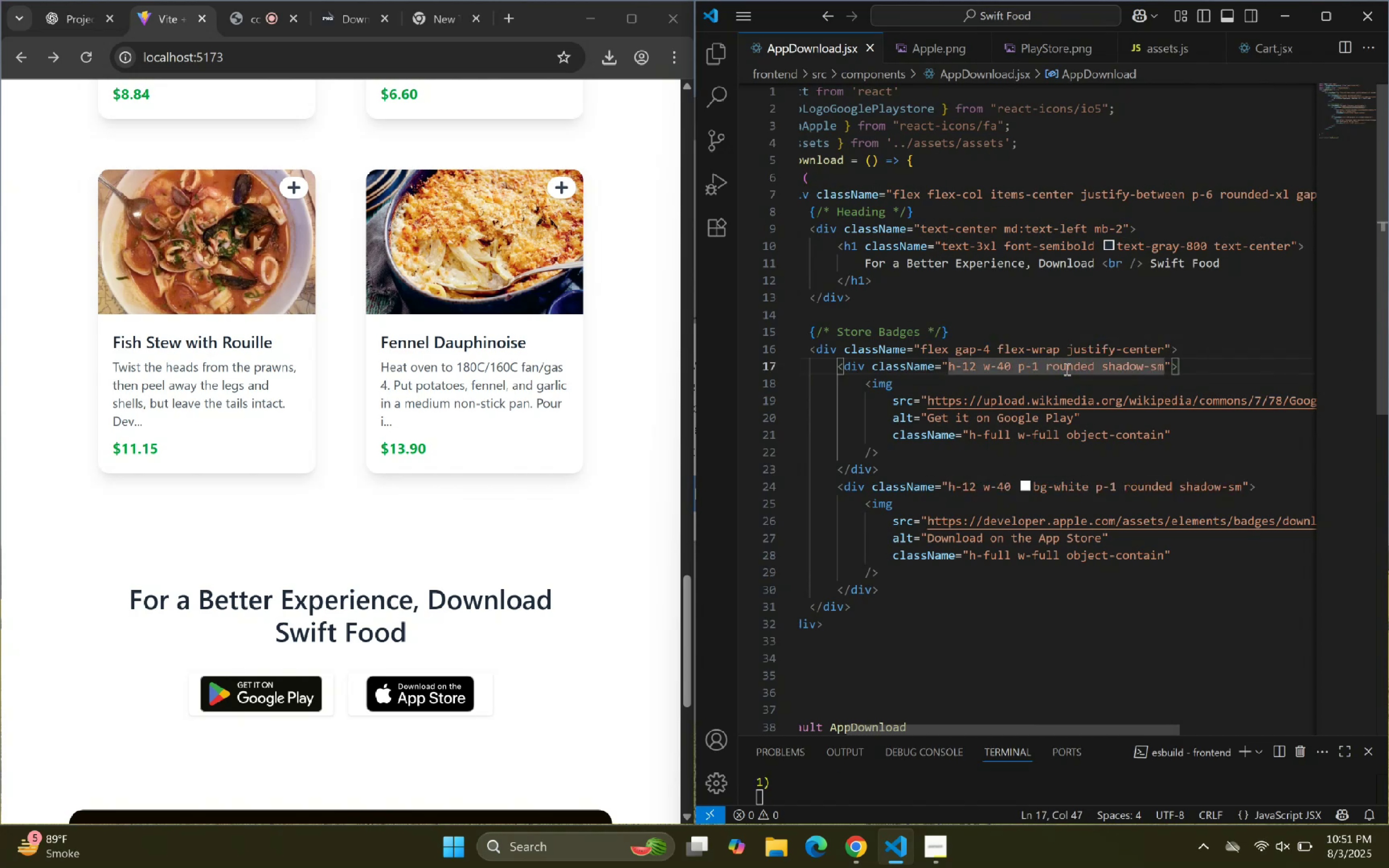 
key(ArrowLeft)
 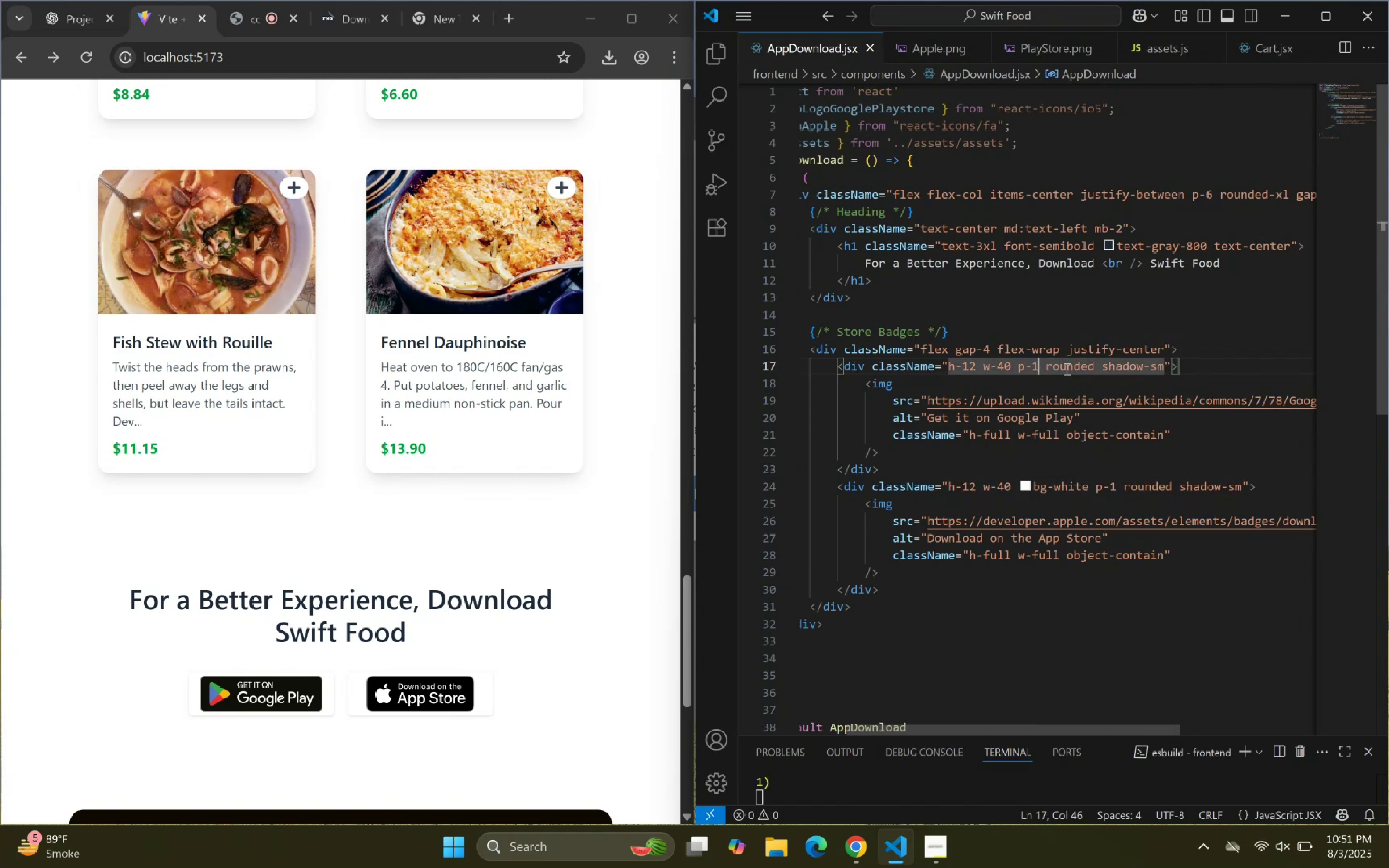 
hold_key(key=ArrowRight, duration=0.99)
 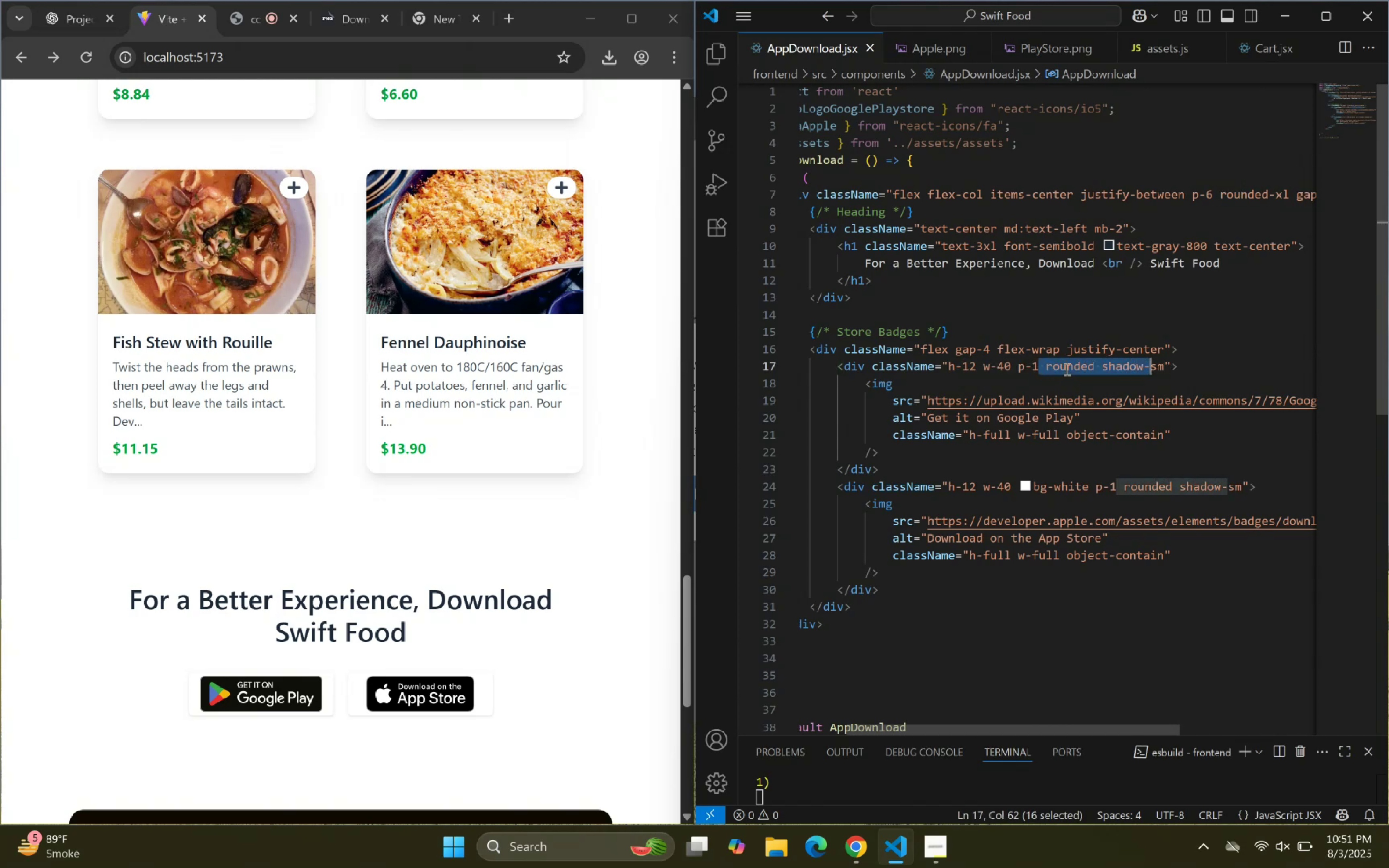 
key(Shift+ArrowRight)
 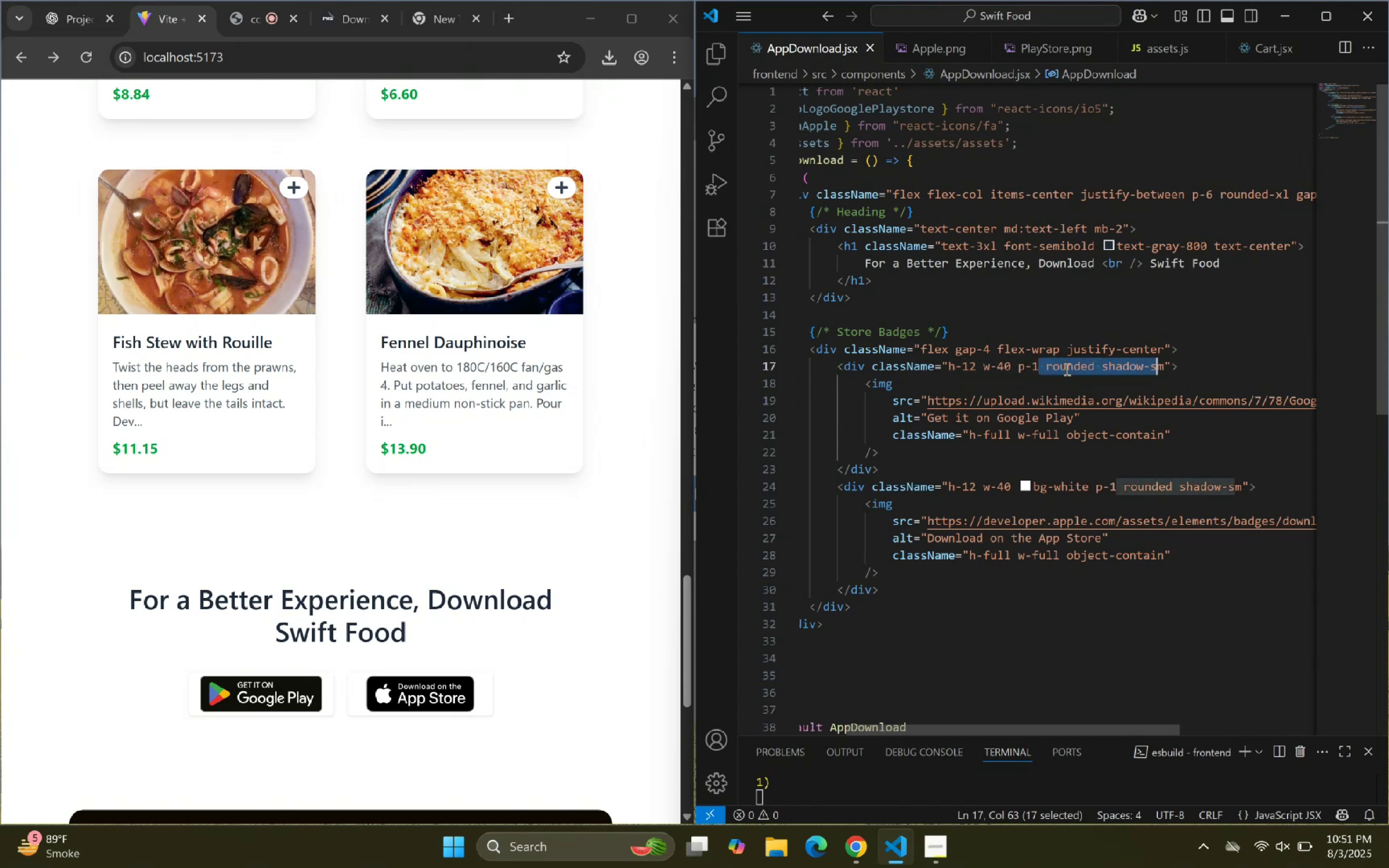 
key(Shift+ArrowRight)
 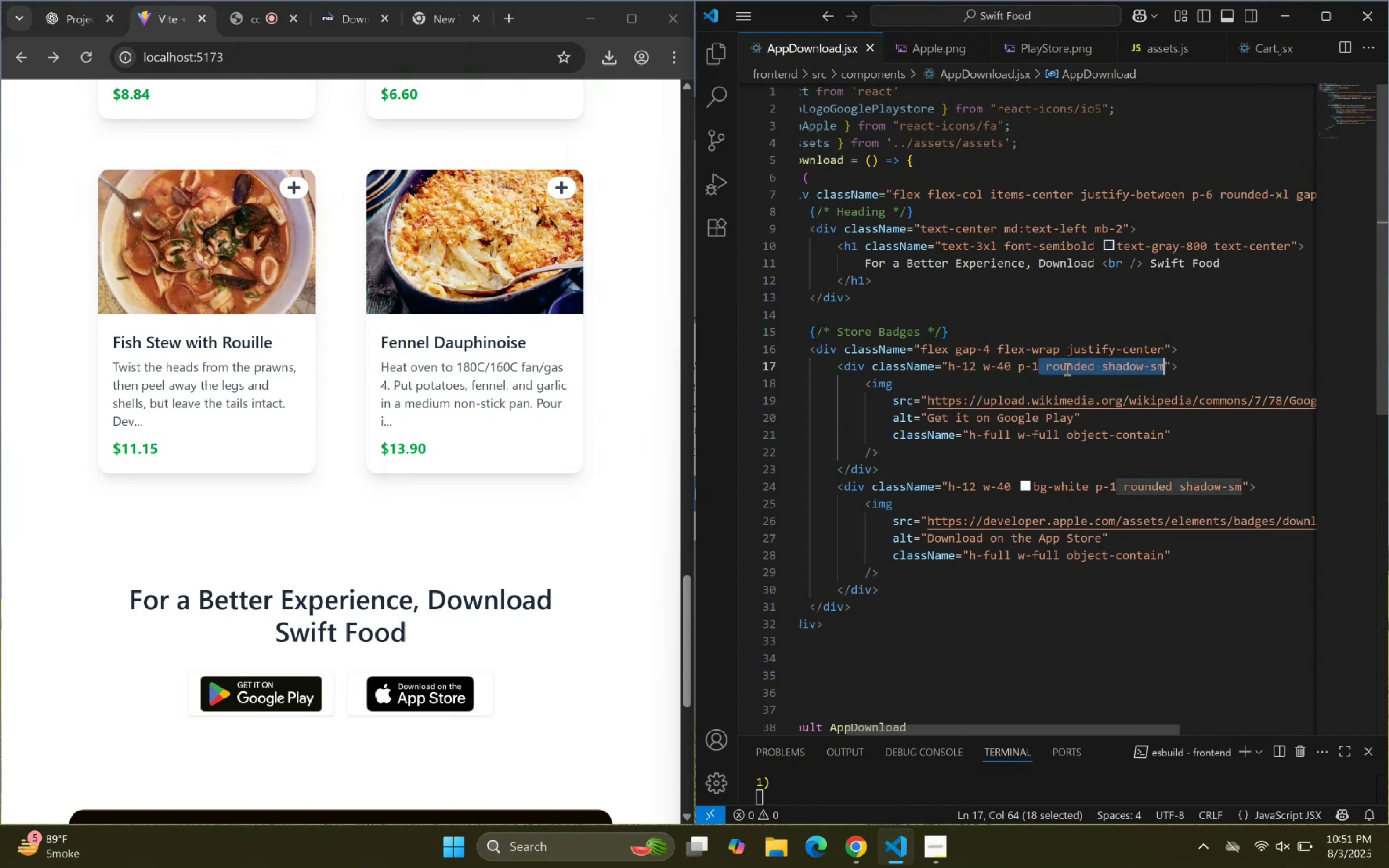 
key(Backspace)
 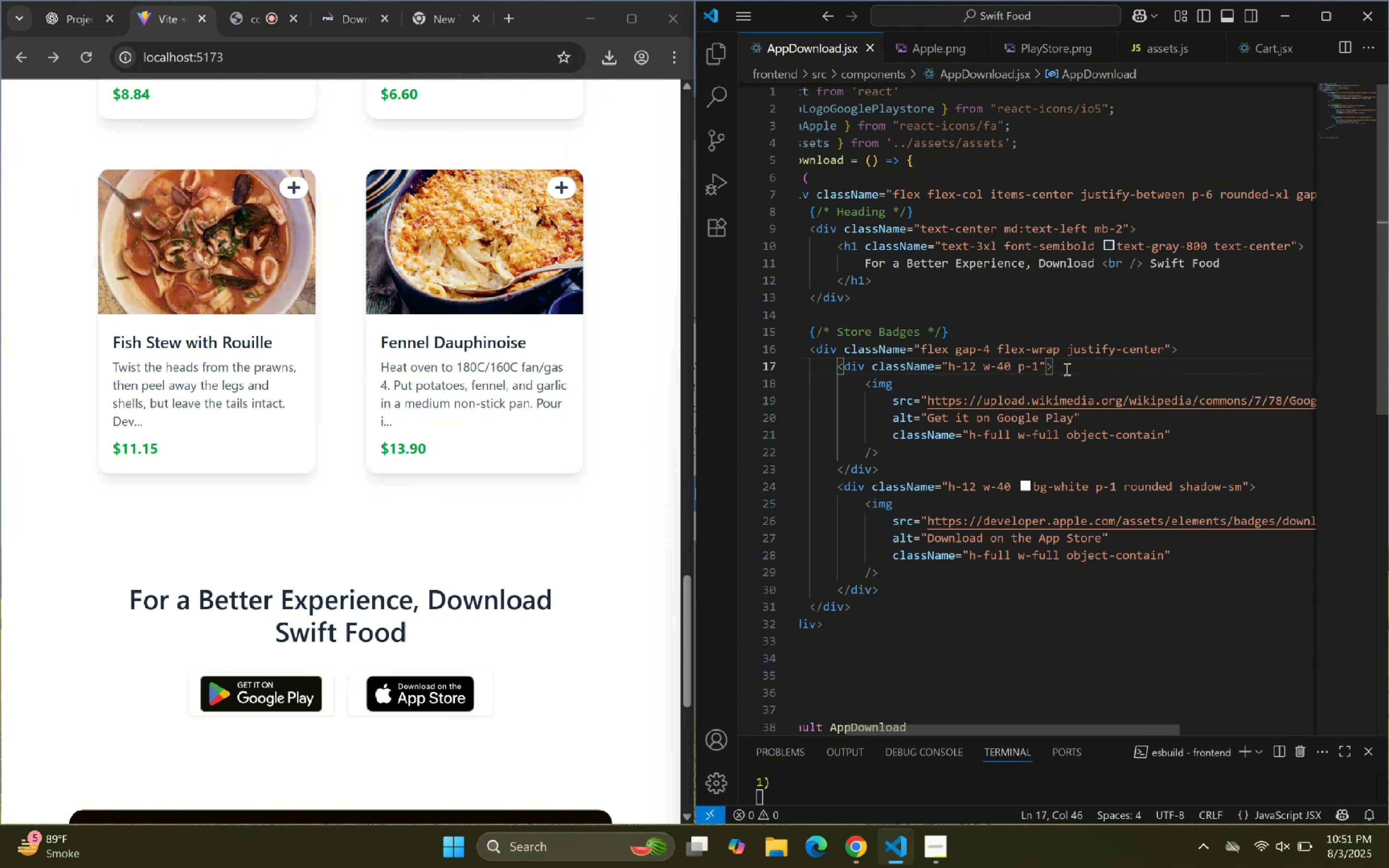 
key(ArrowDown)
 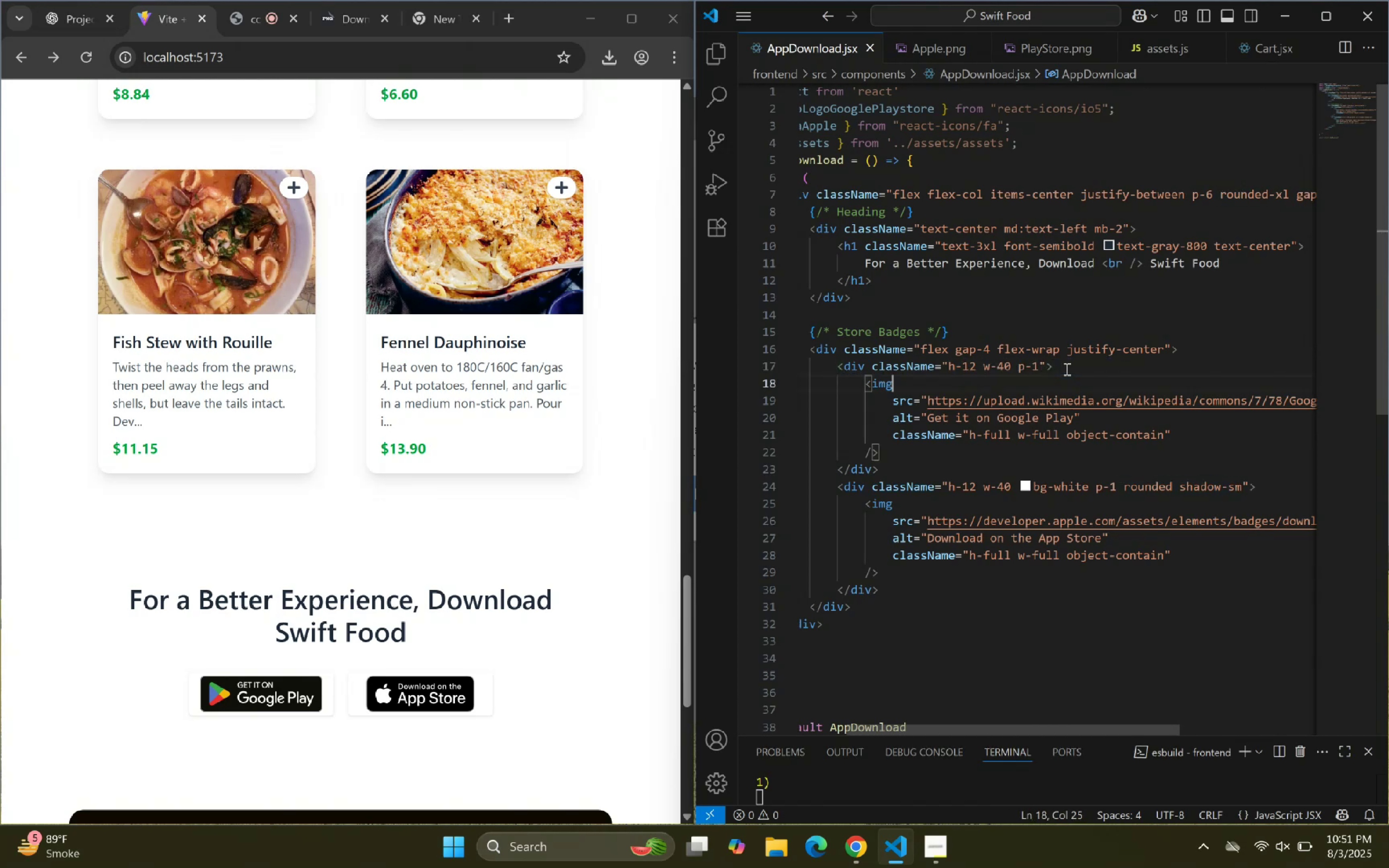 
key(ArrowDown)
 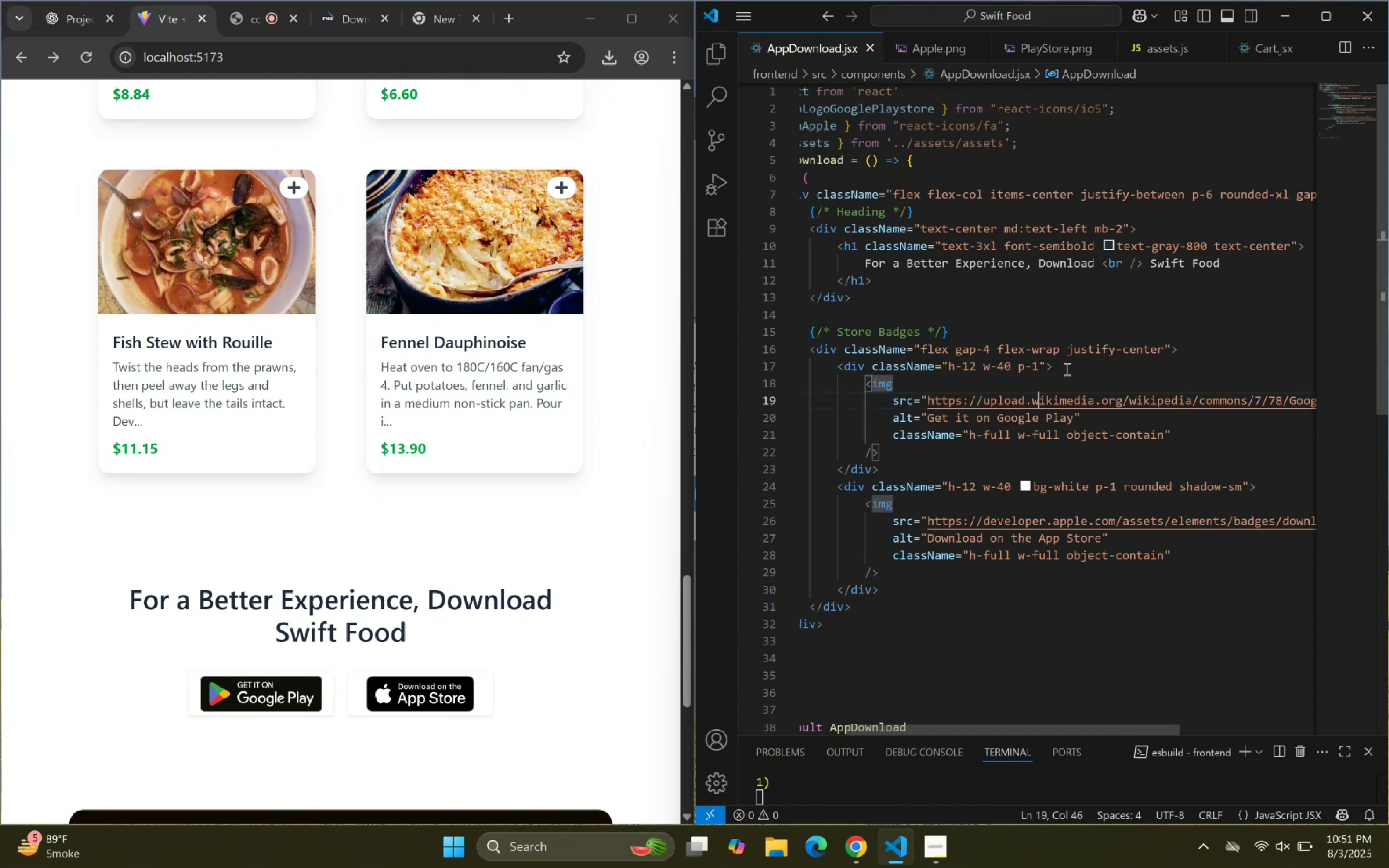 
key(ArrowDown)
 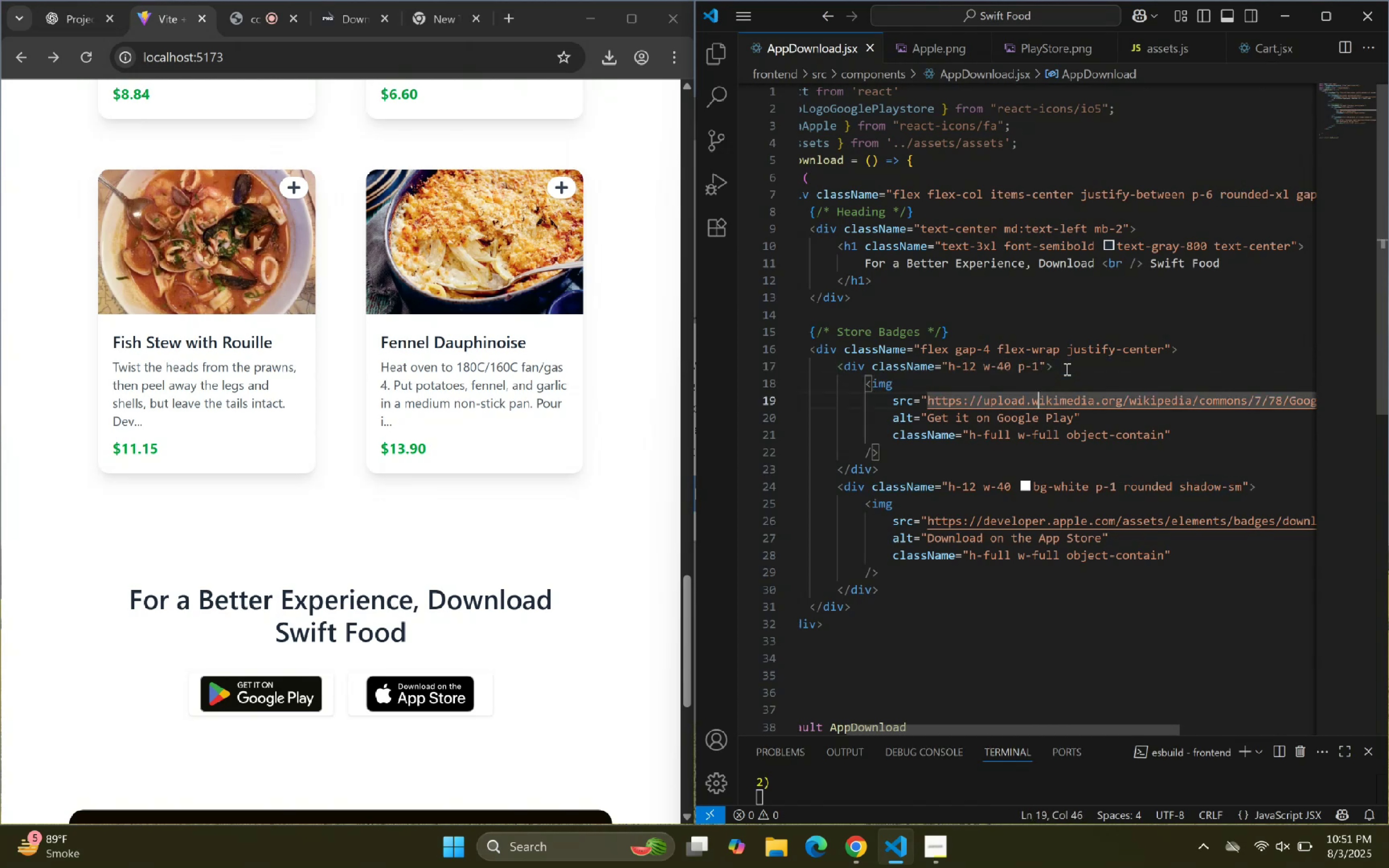 
key(ArrowDown)
 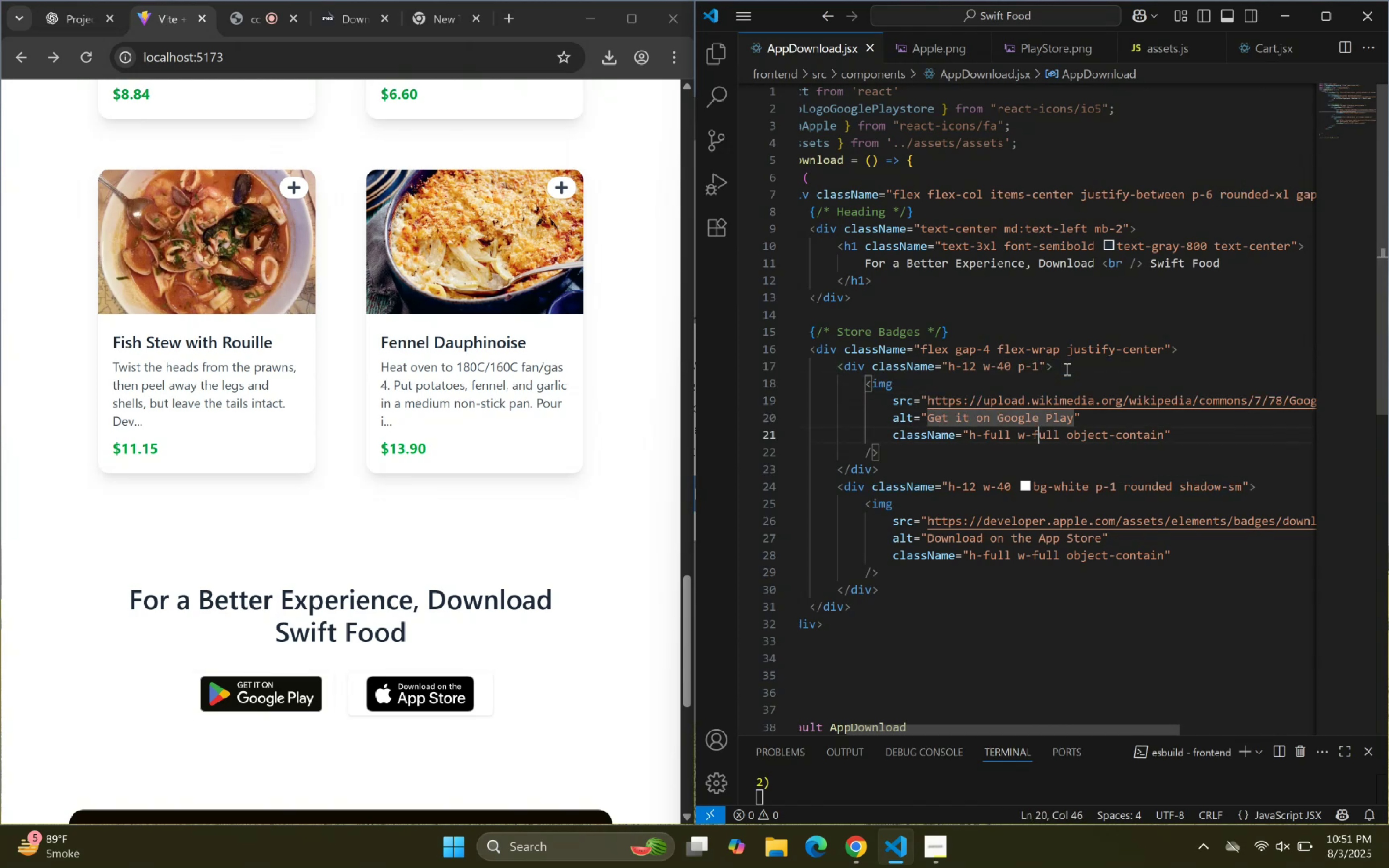 
key(ArrowDown)
 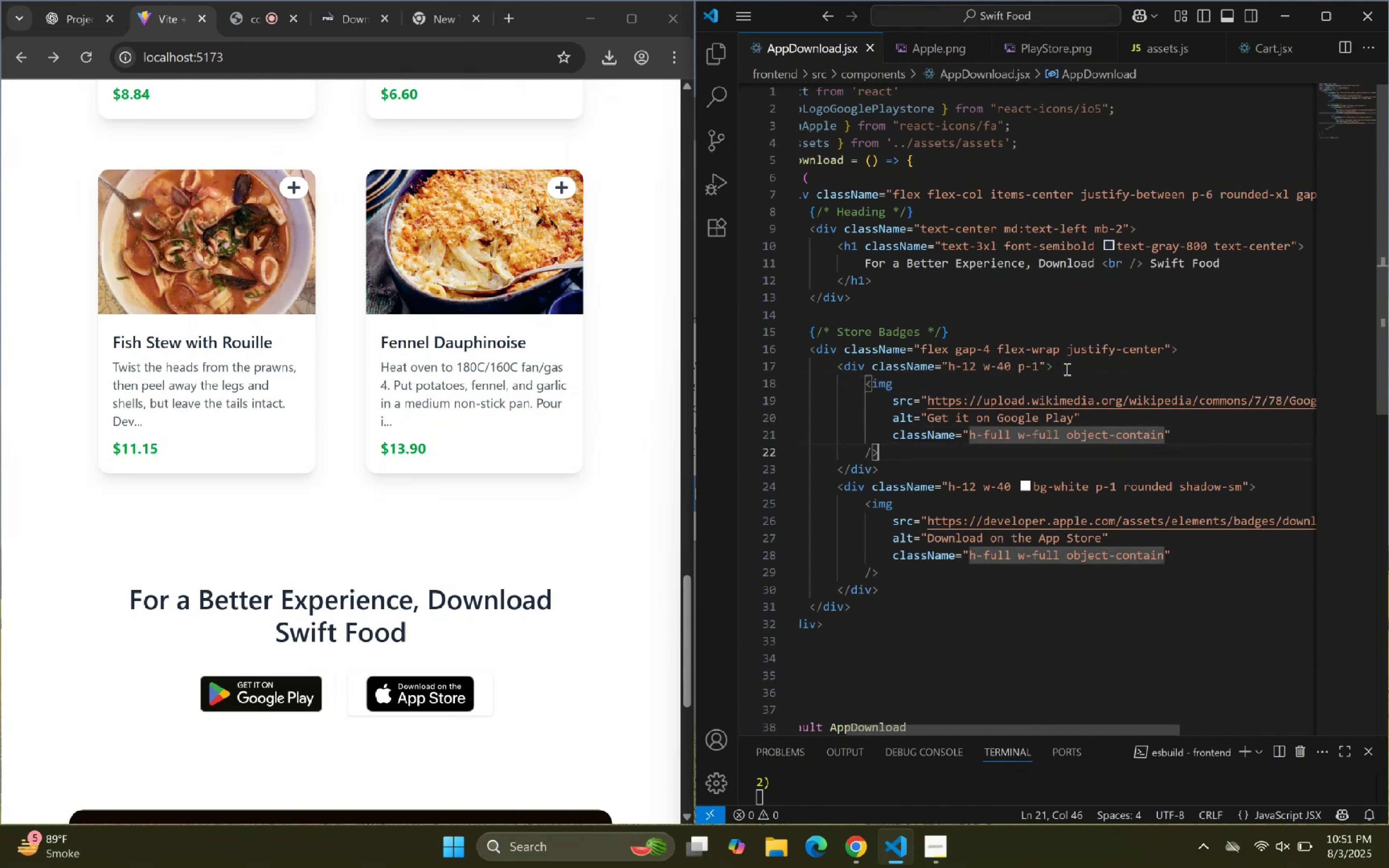 
key(ArrowDown)
 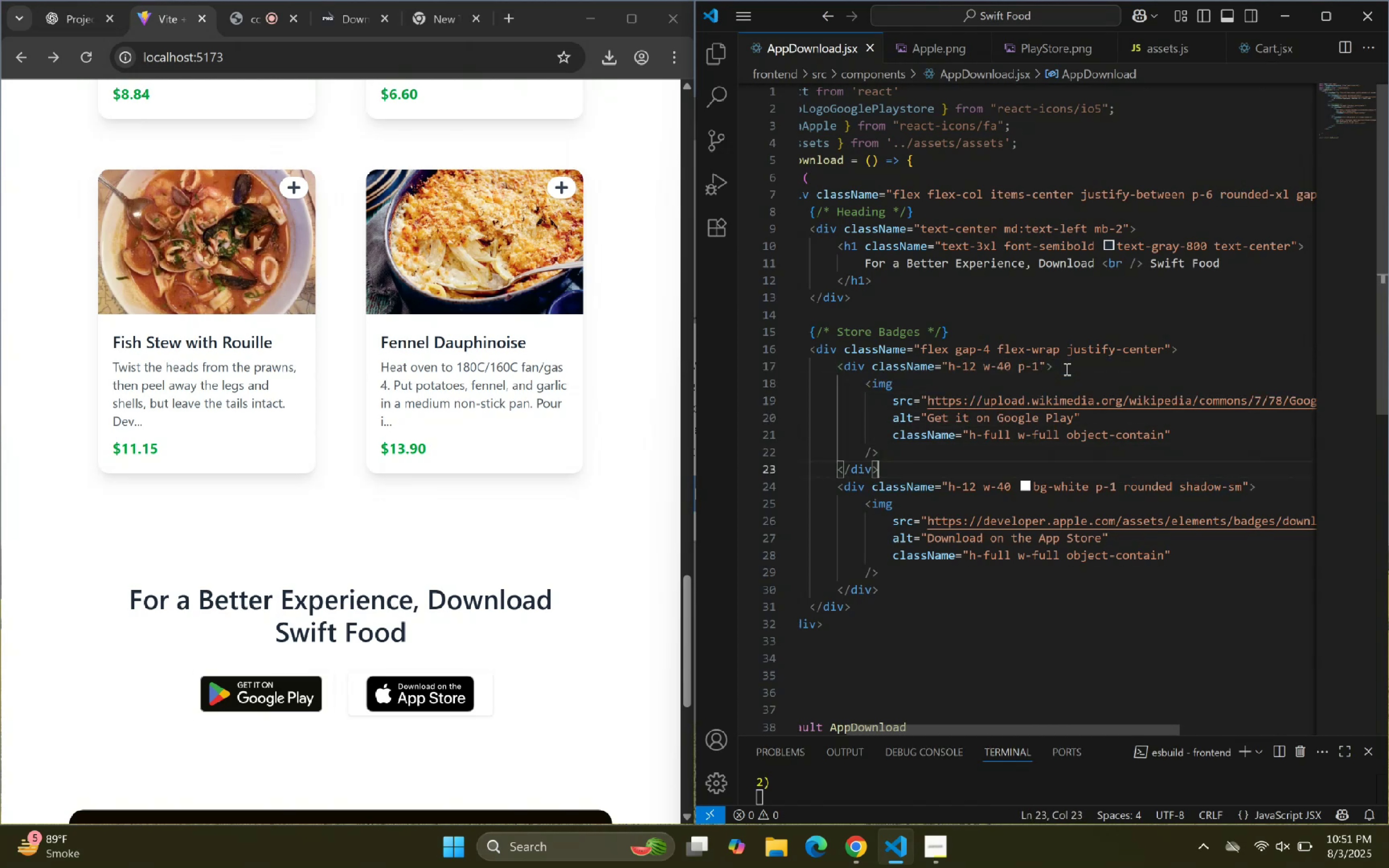 
key(ArrowDown)
 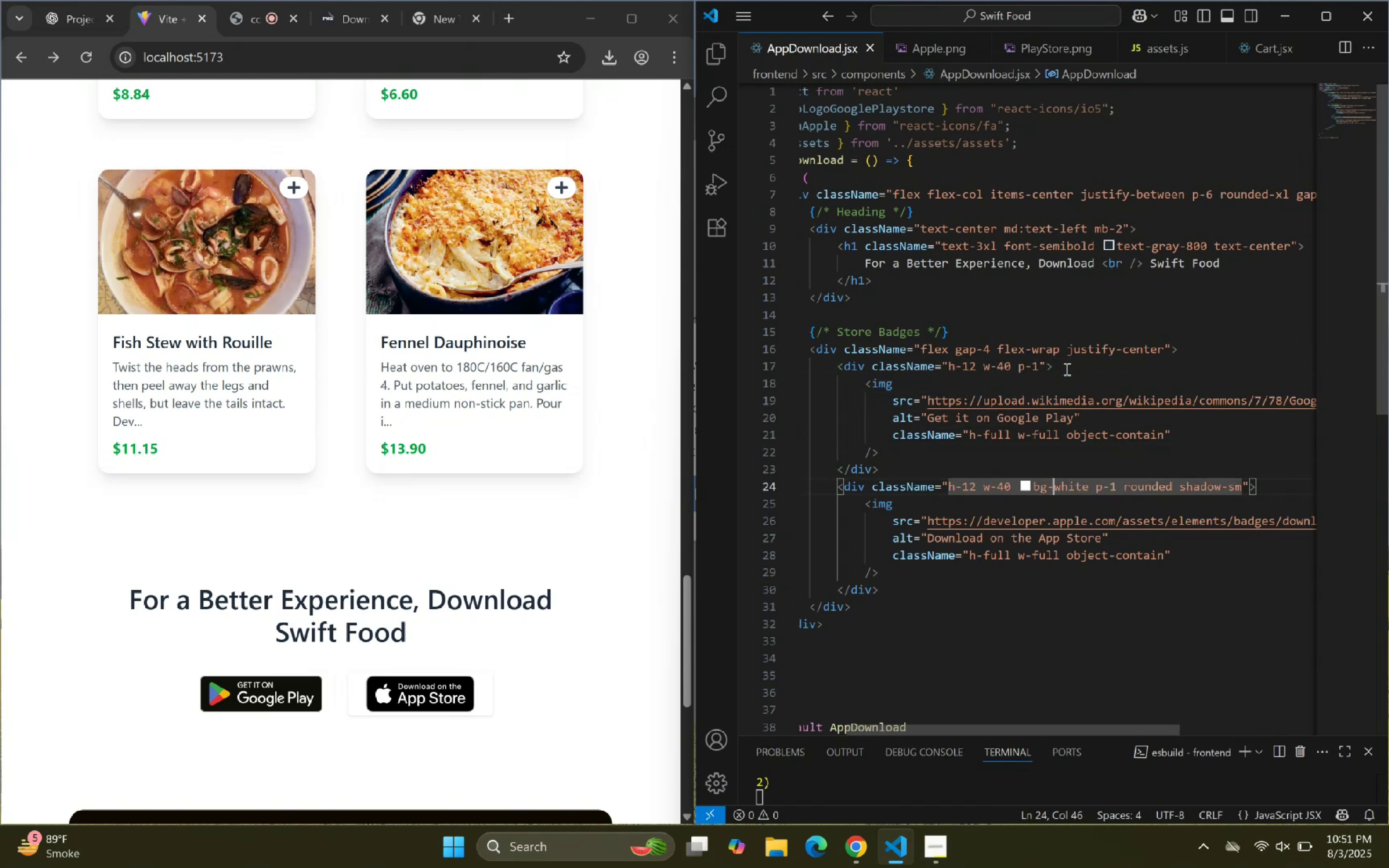 
key(ArrowLeft)
 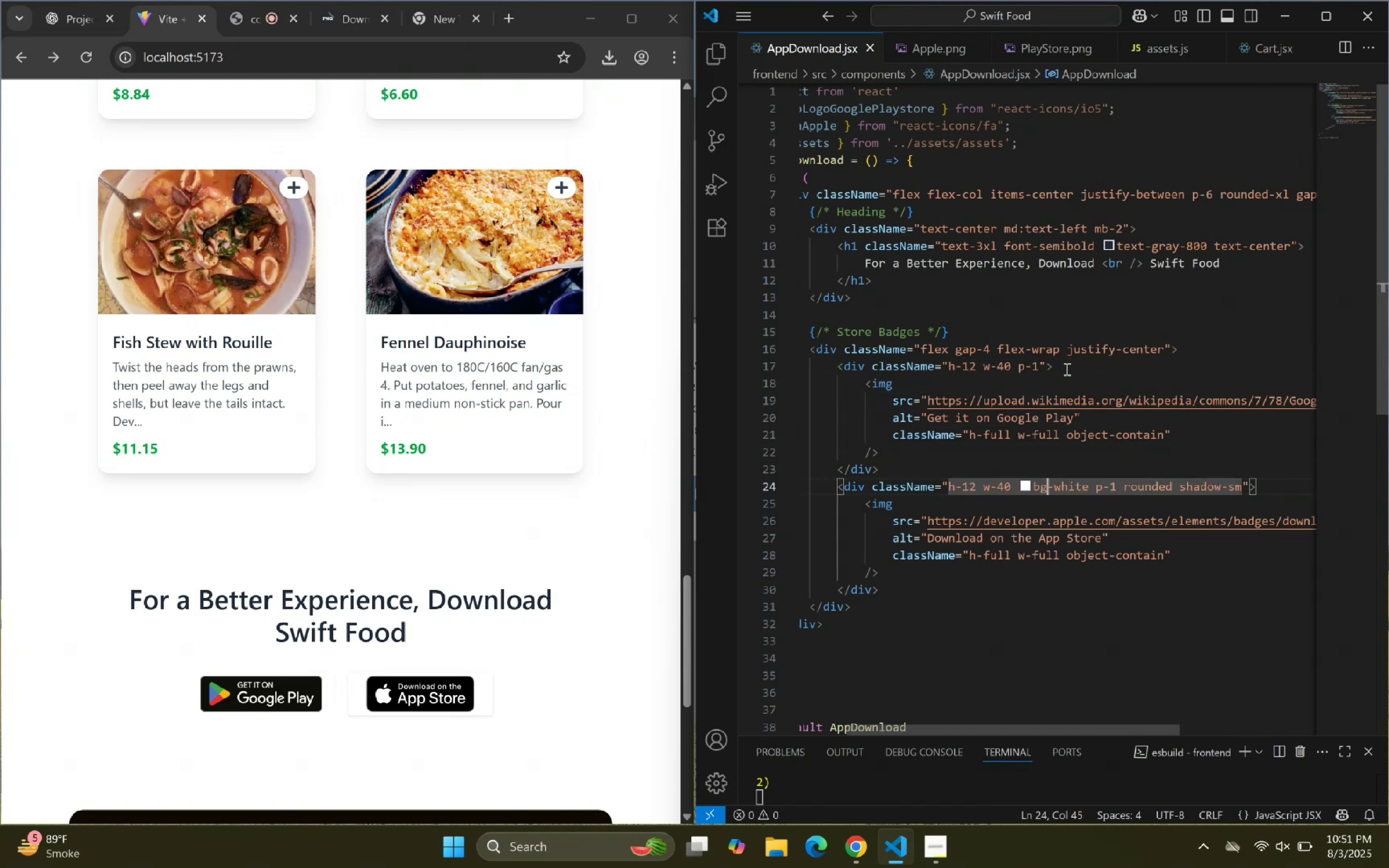 
key(ArrowLeft)
 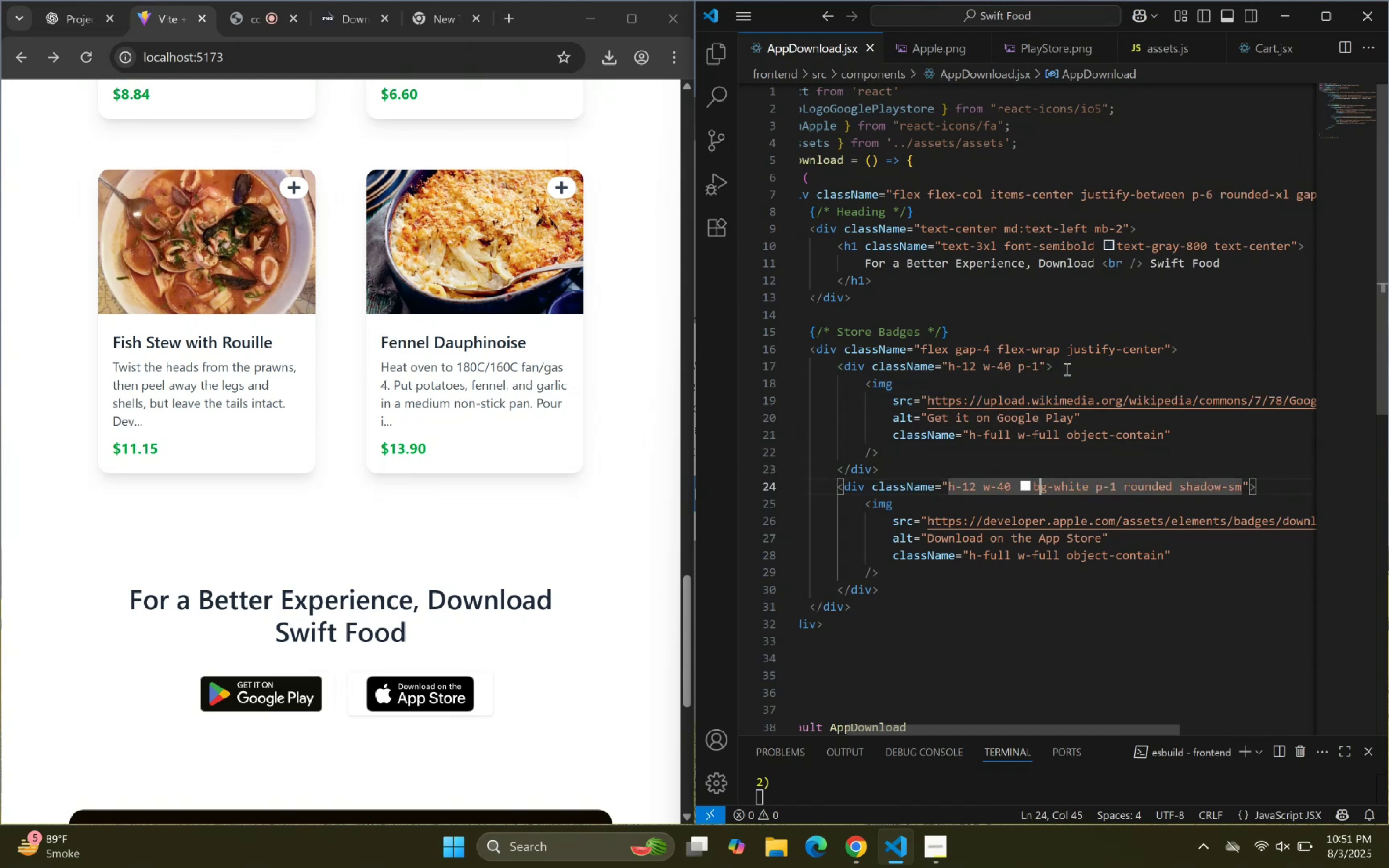 
key(ArrowLeft)
 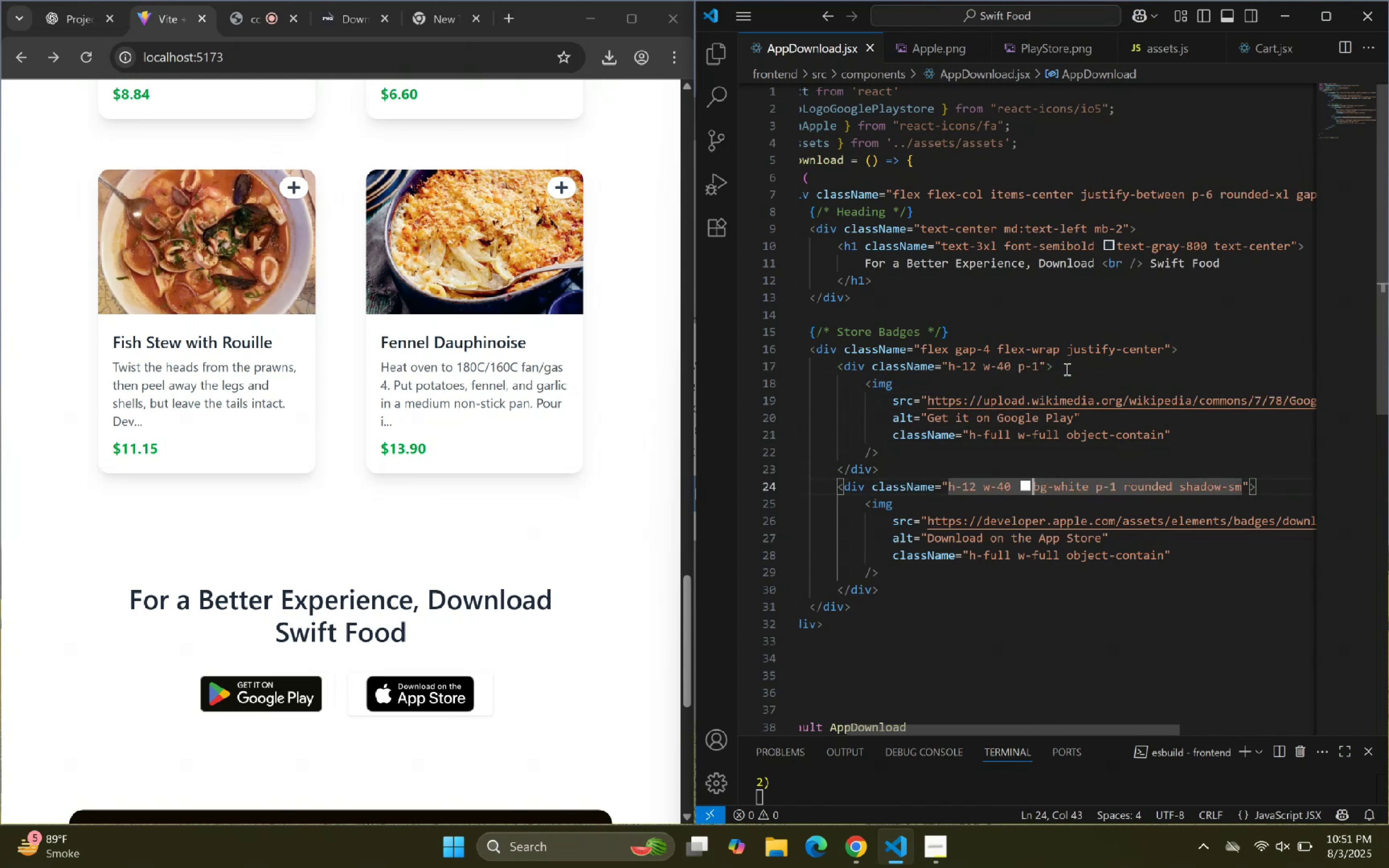 
key(ArrowLeft)
 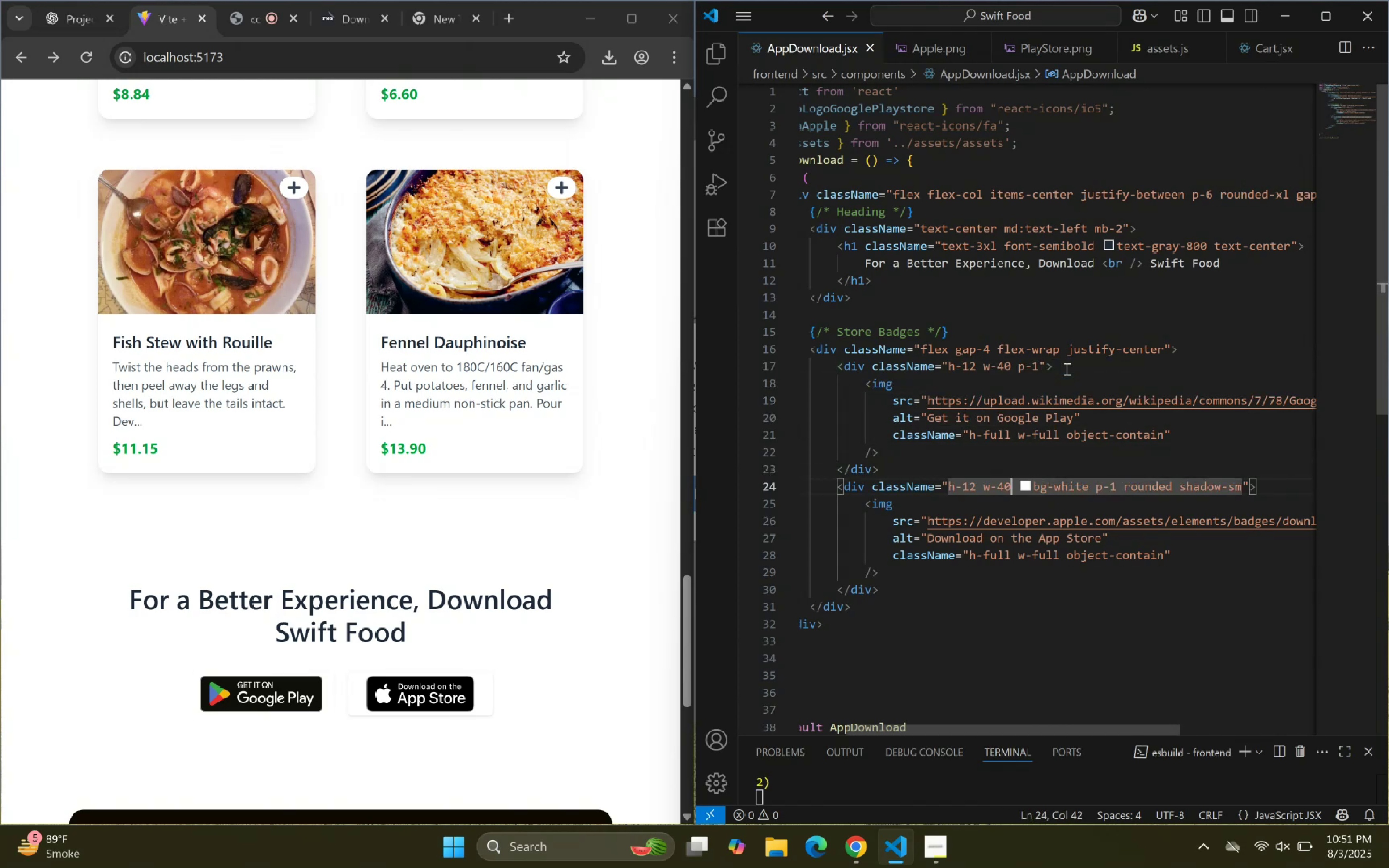 
hold_key(key=ArrowRight, duration=1.38)
 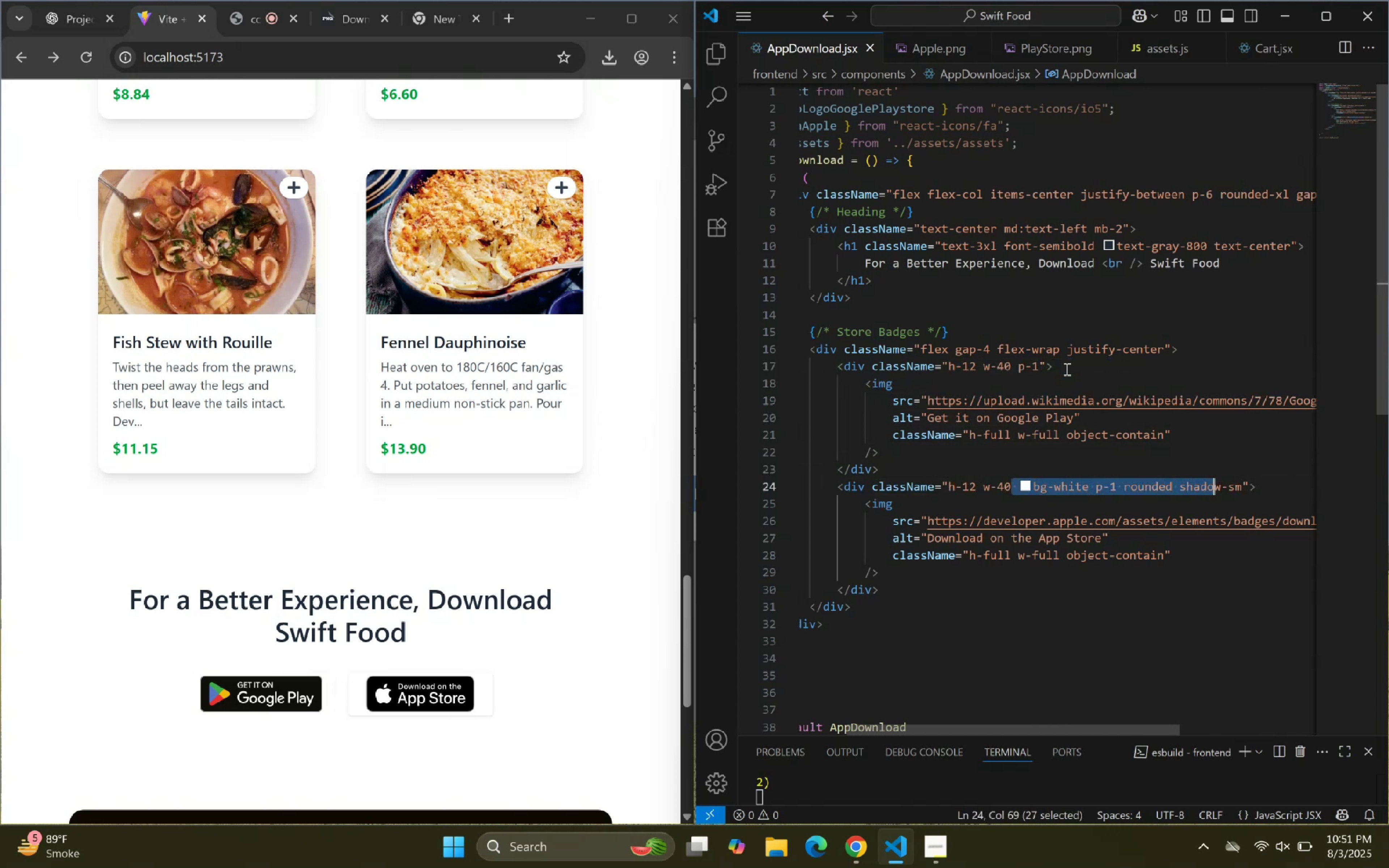 
key(Shift+ArrowRight)
 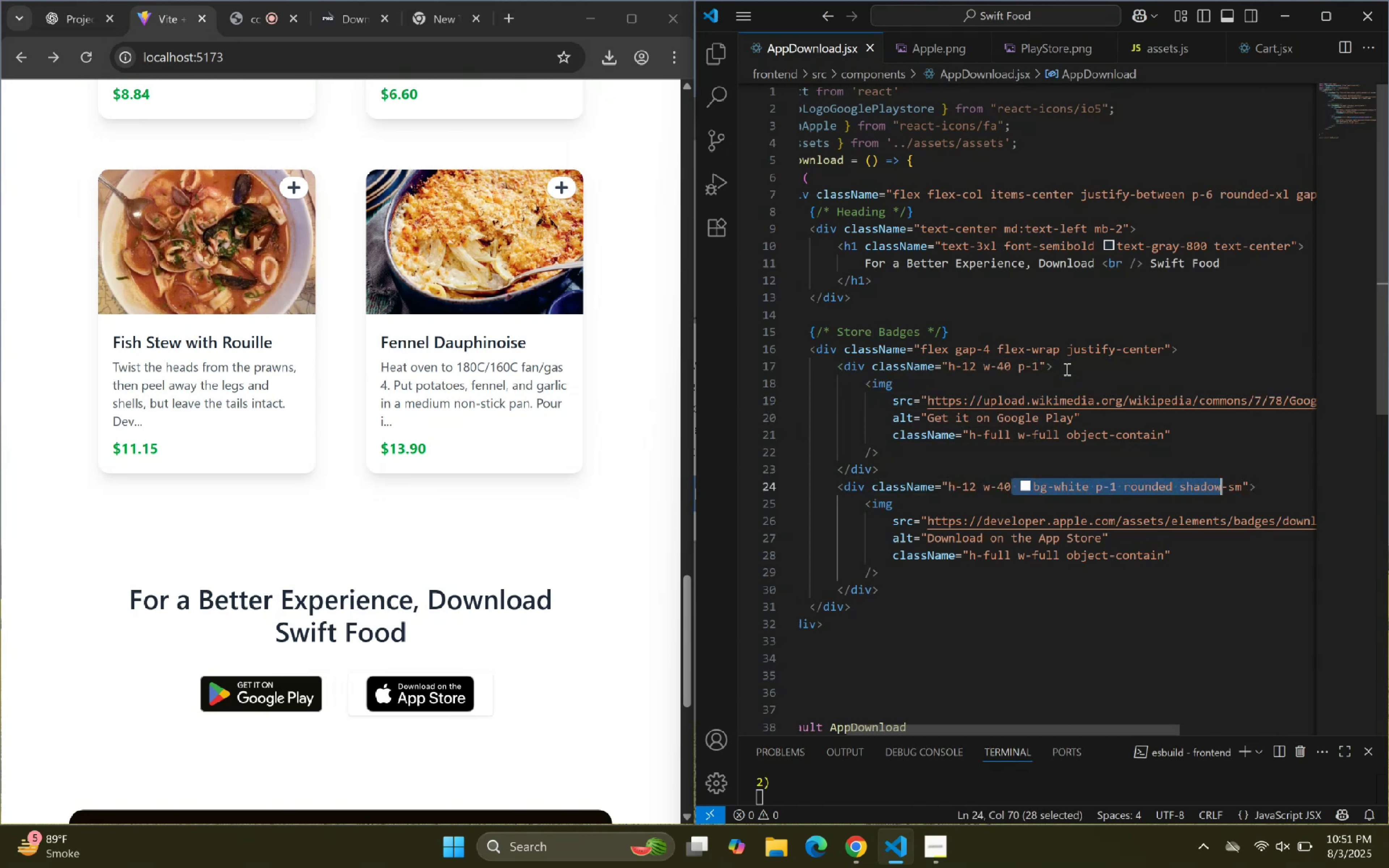 
key(Shift+ArrowRight)
 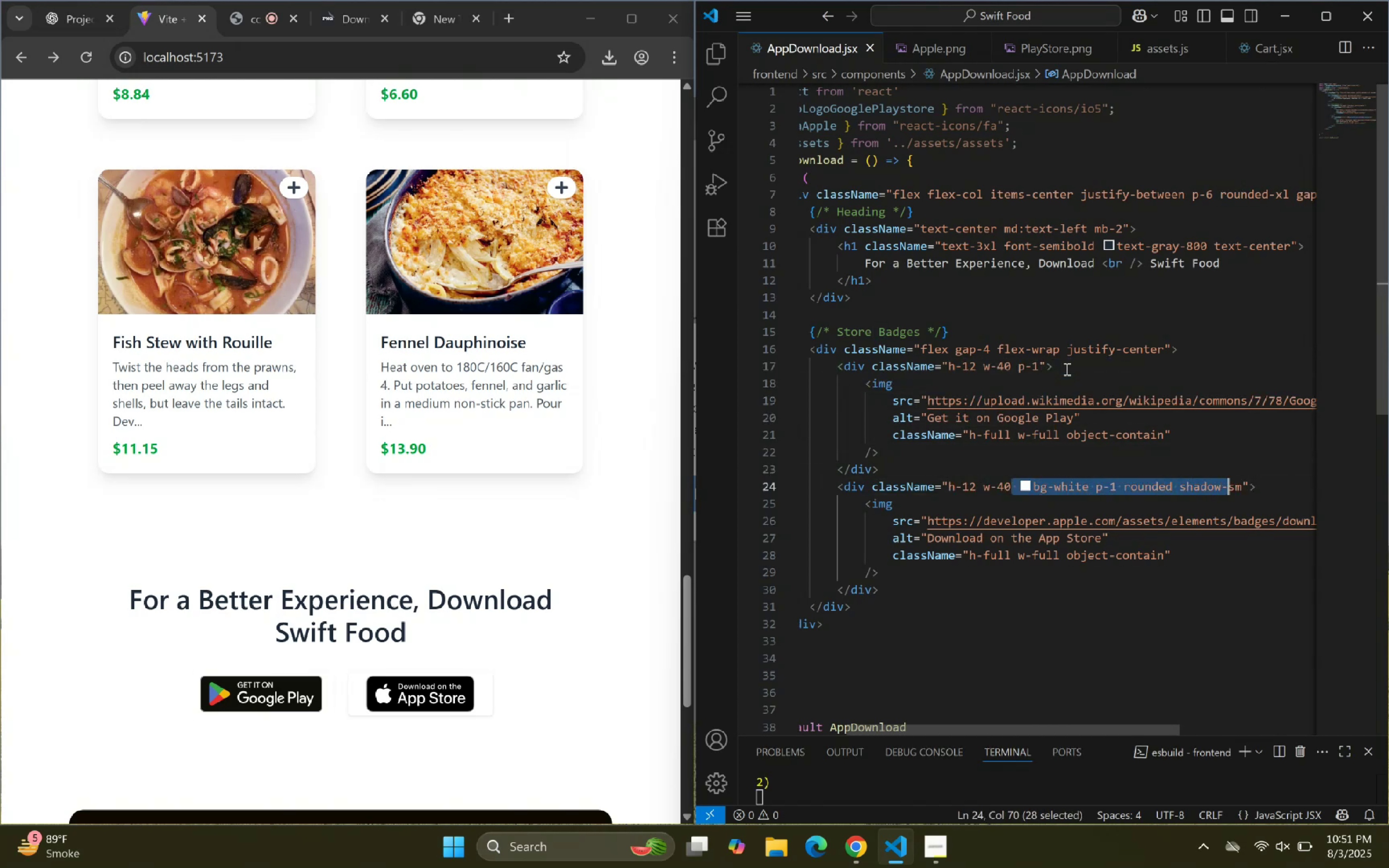 
key(Shift+ArrowRight)
 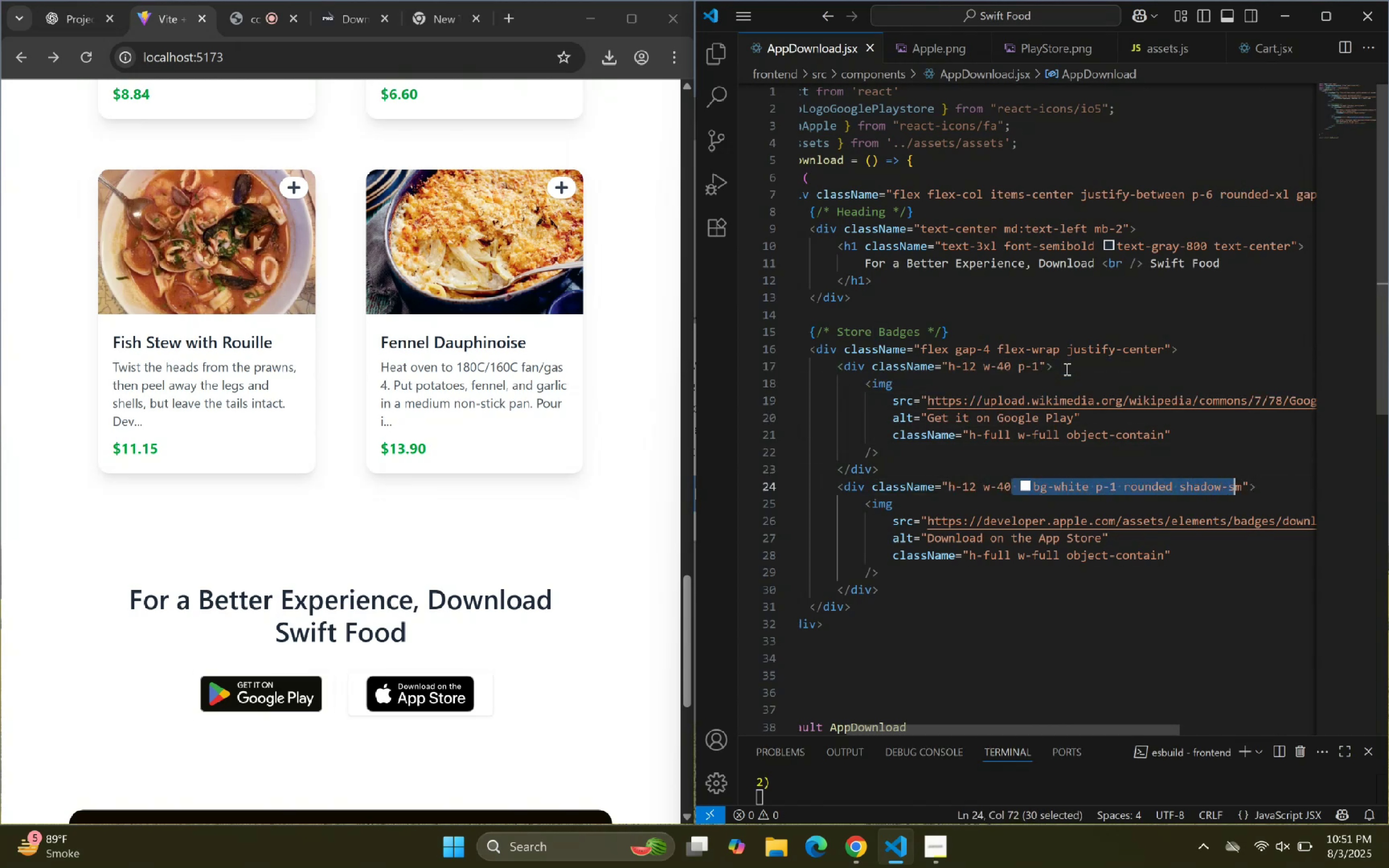 
key(Shift+ArrowRight)
 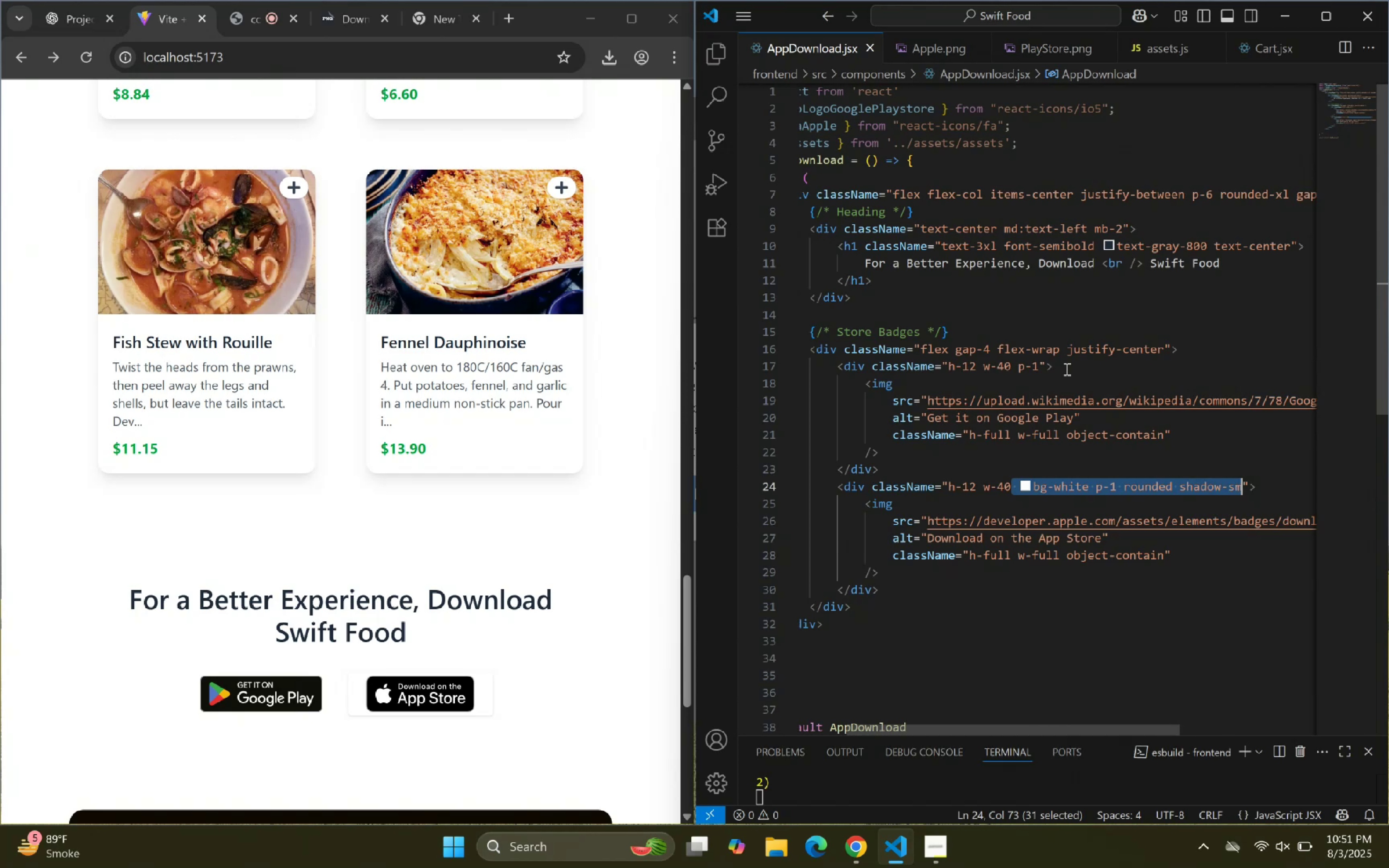 
key(Backspace)
 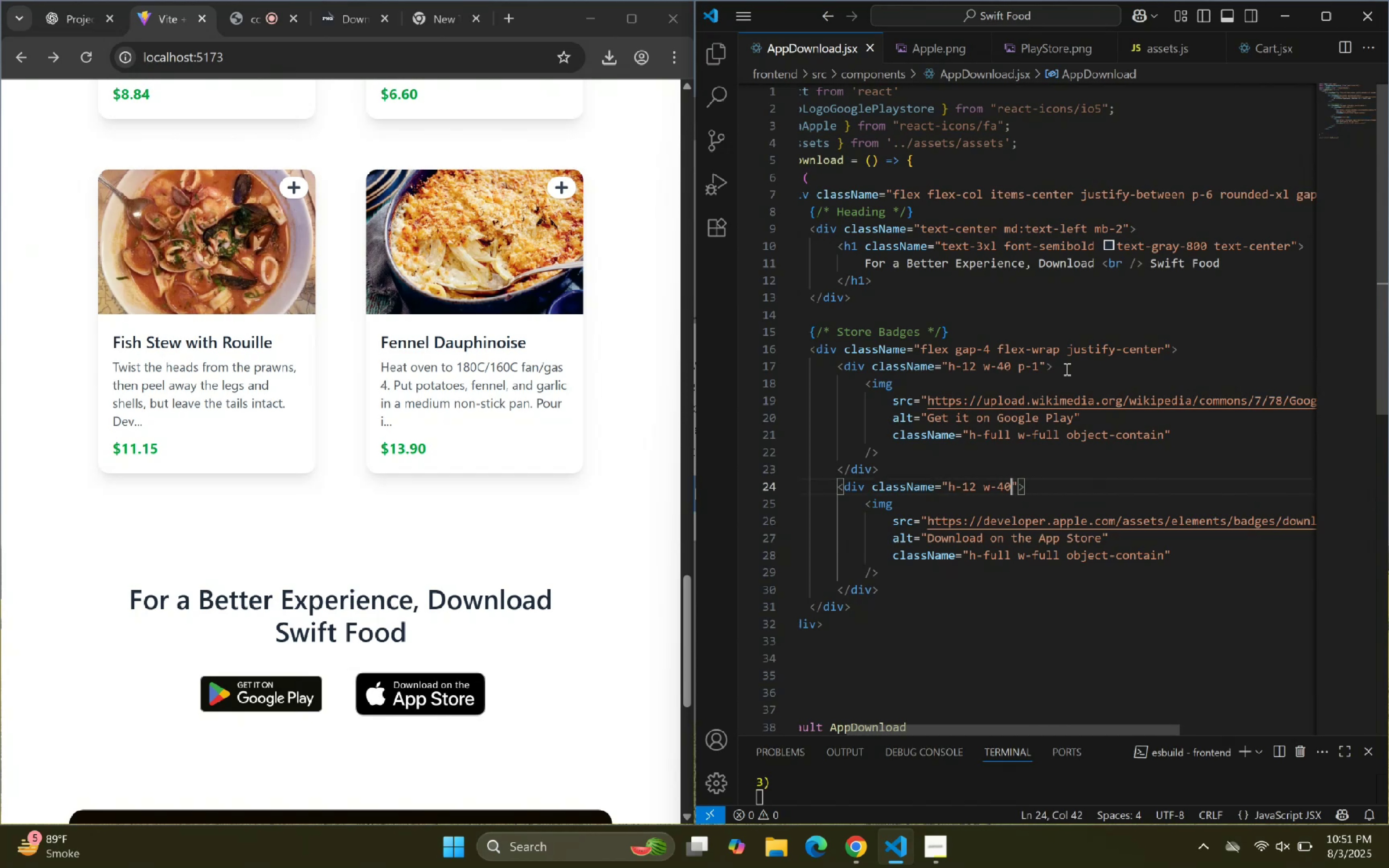 
key(Space)
 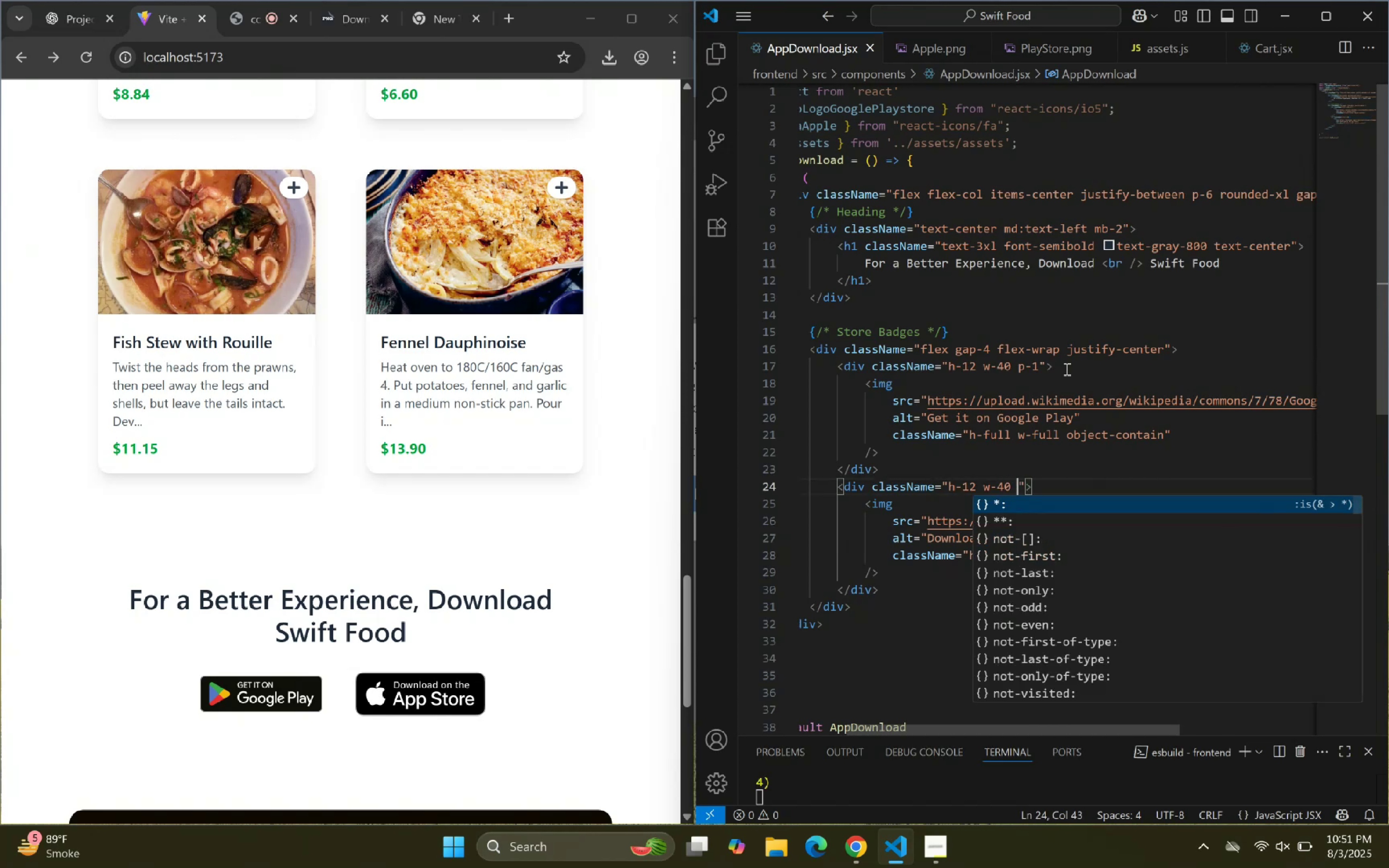 
key(P)
 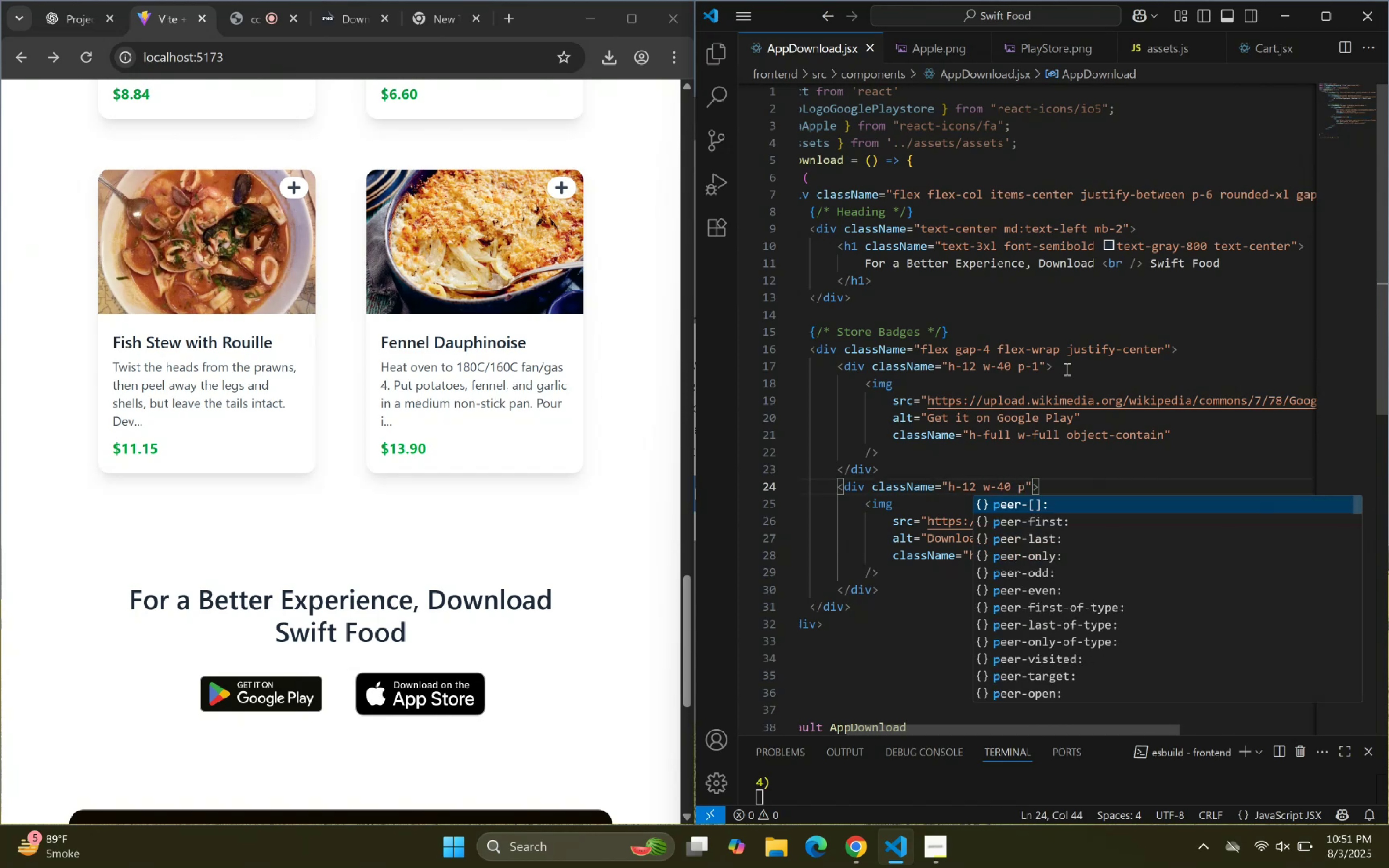 
key(Minus)
 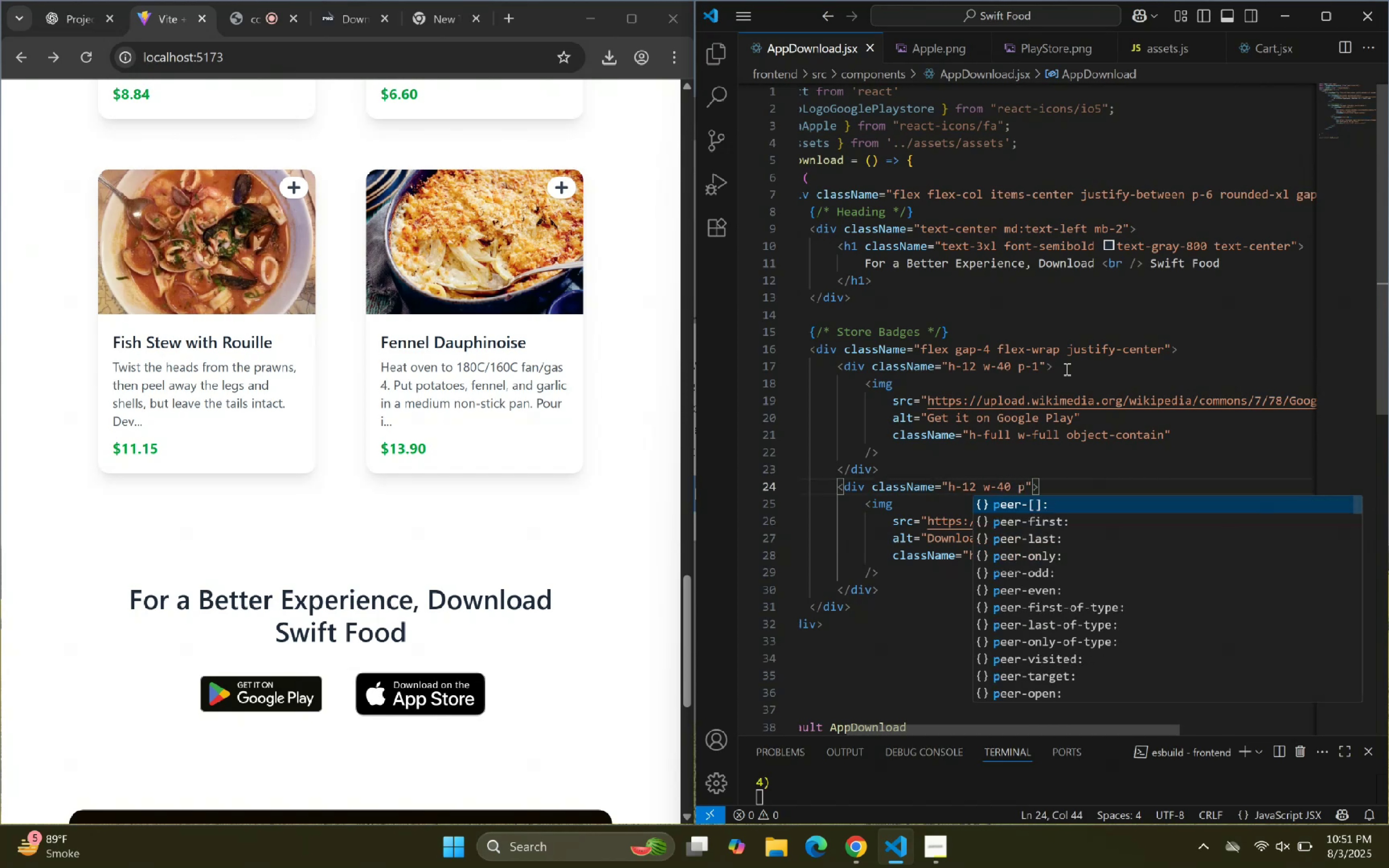 
key(1)
 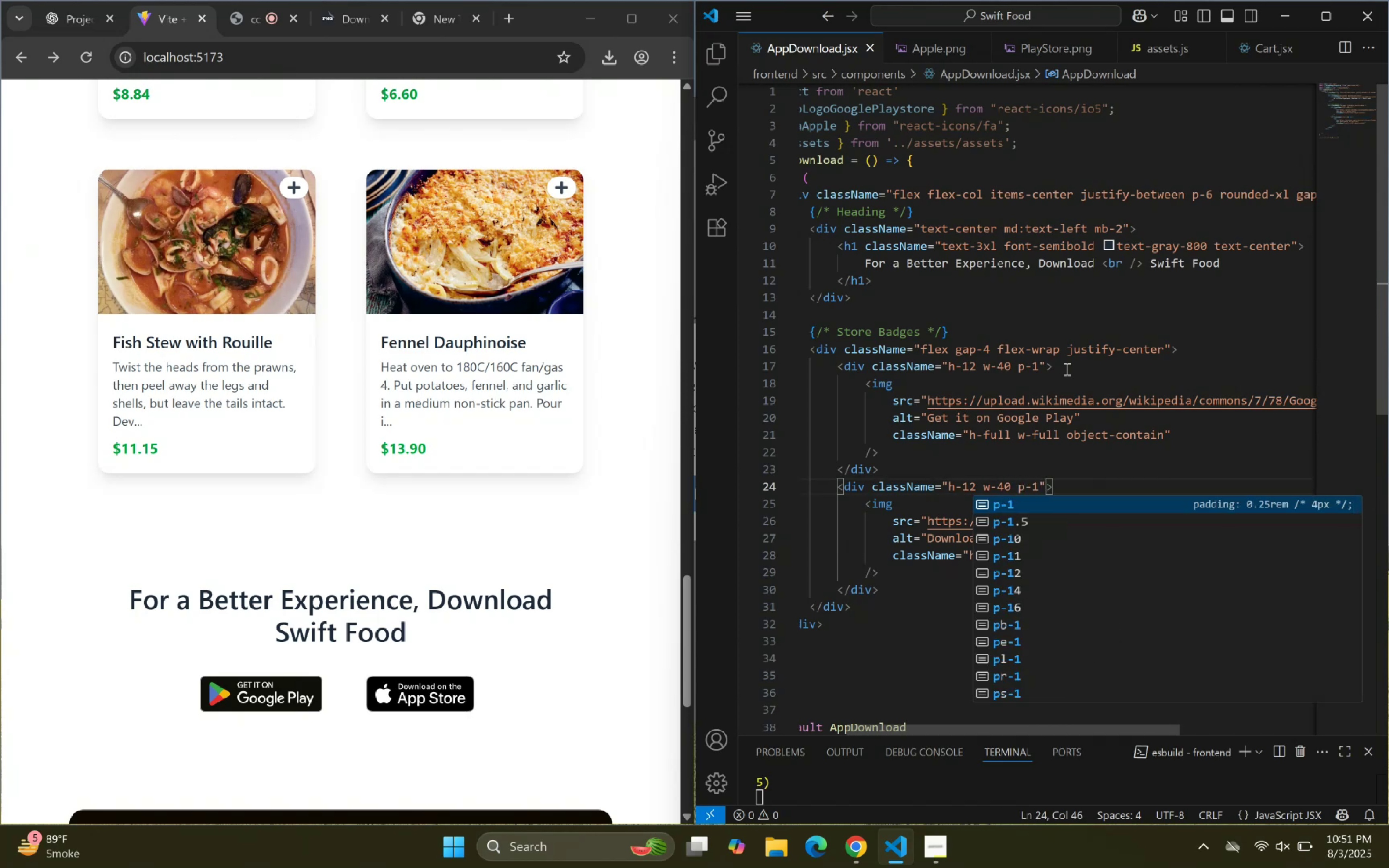 
wait(8.65)
 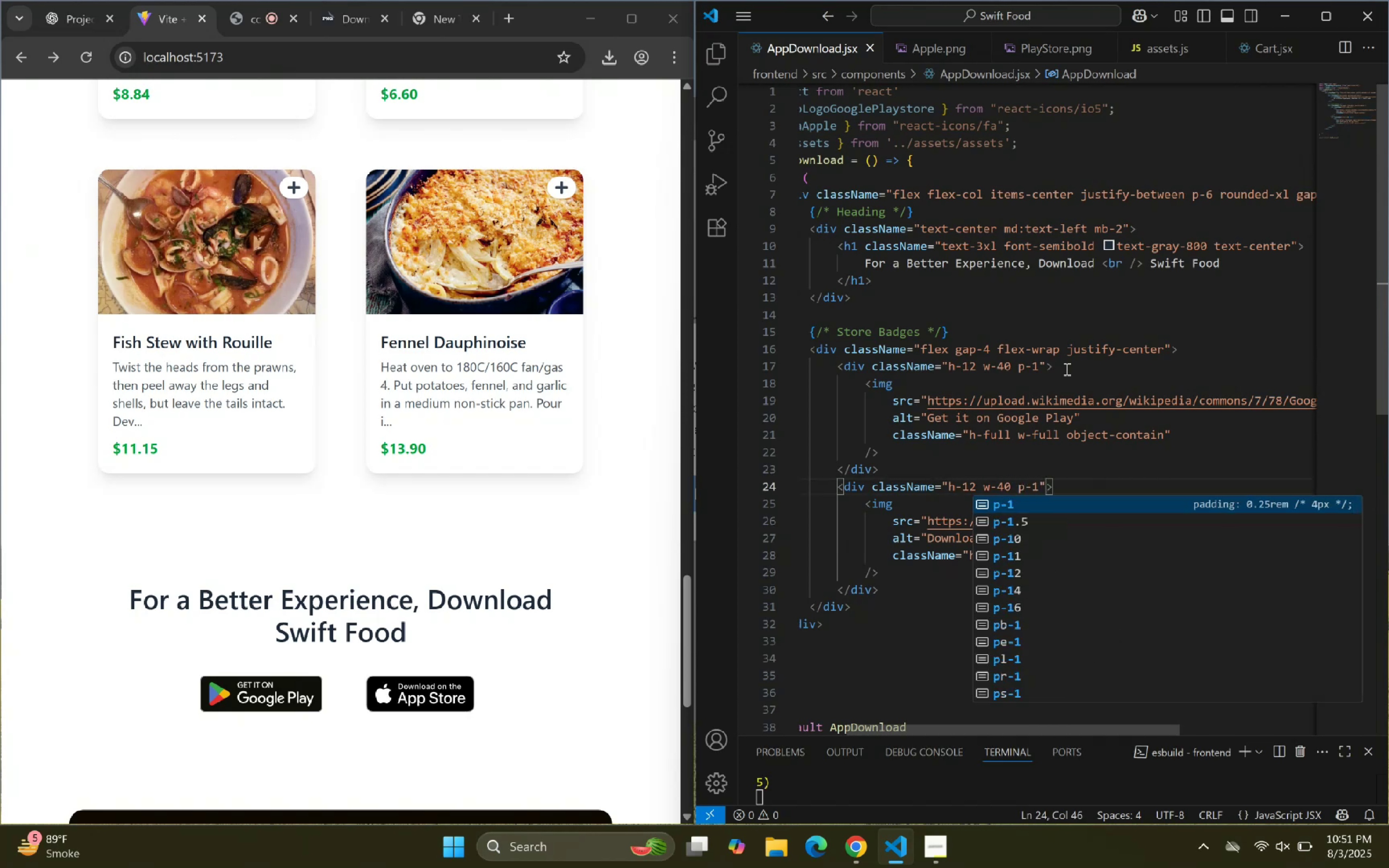 
left_click([1103, 393])
 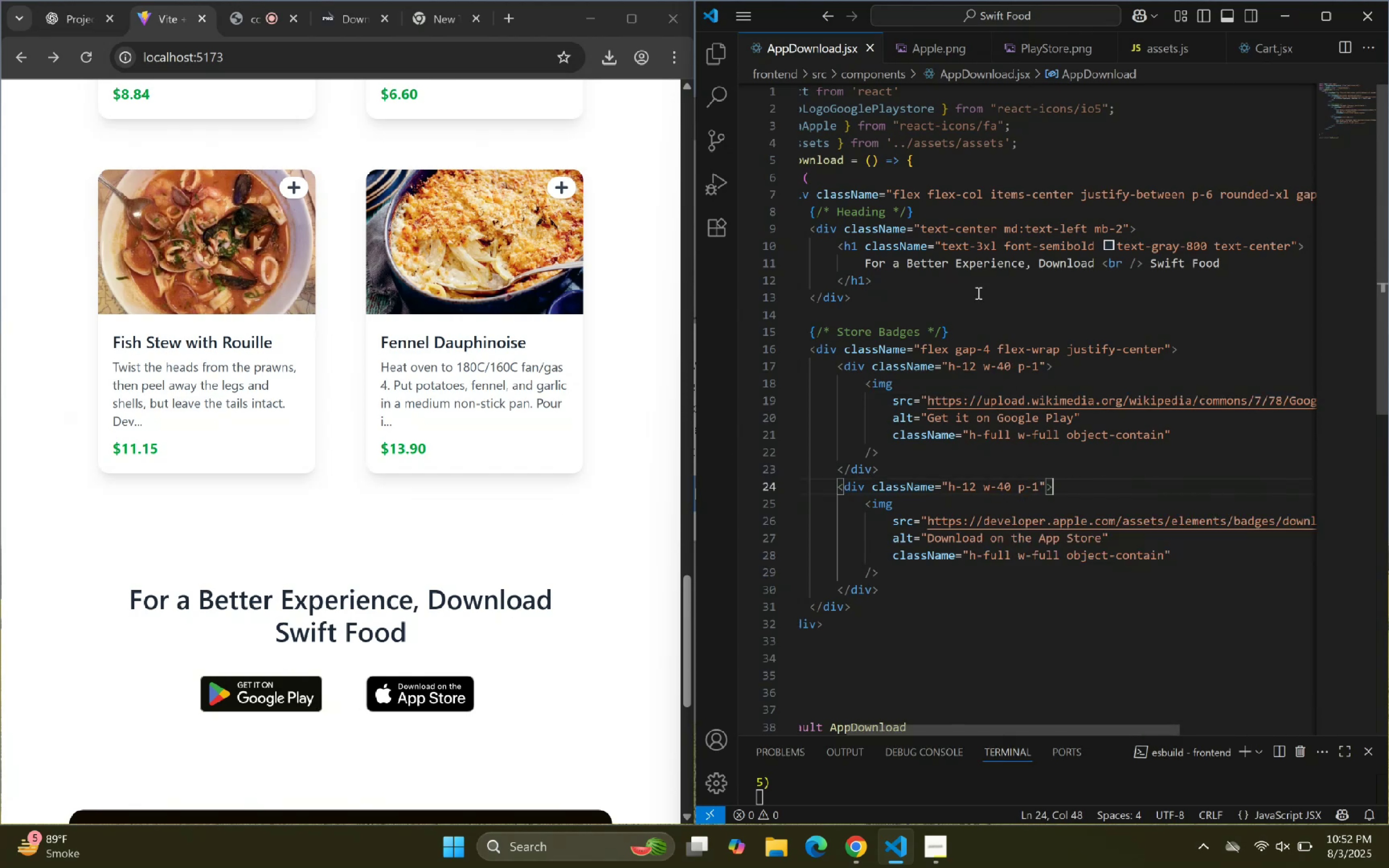 
mouse_move([1027, 427])
 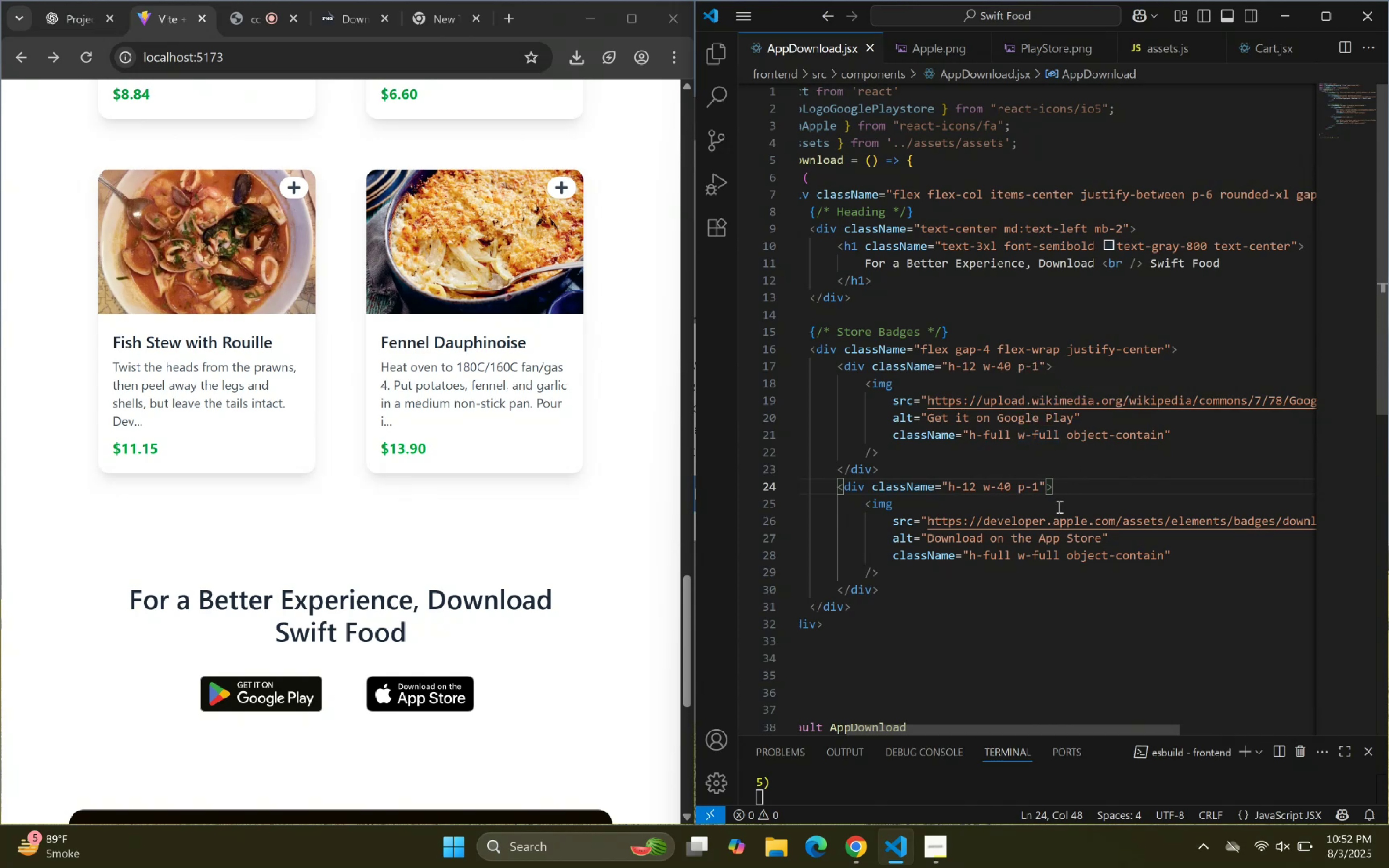 
left_click([1058, 508])
 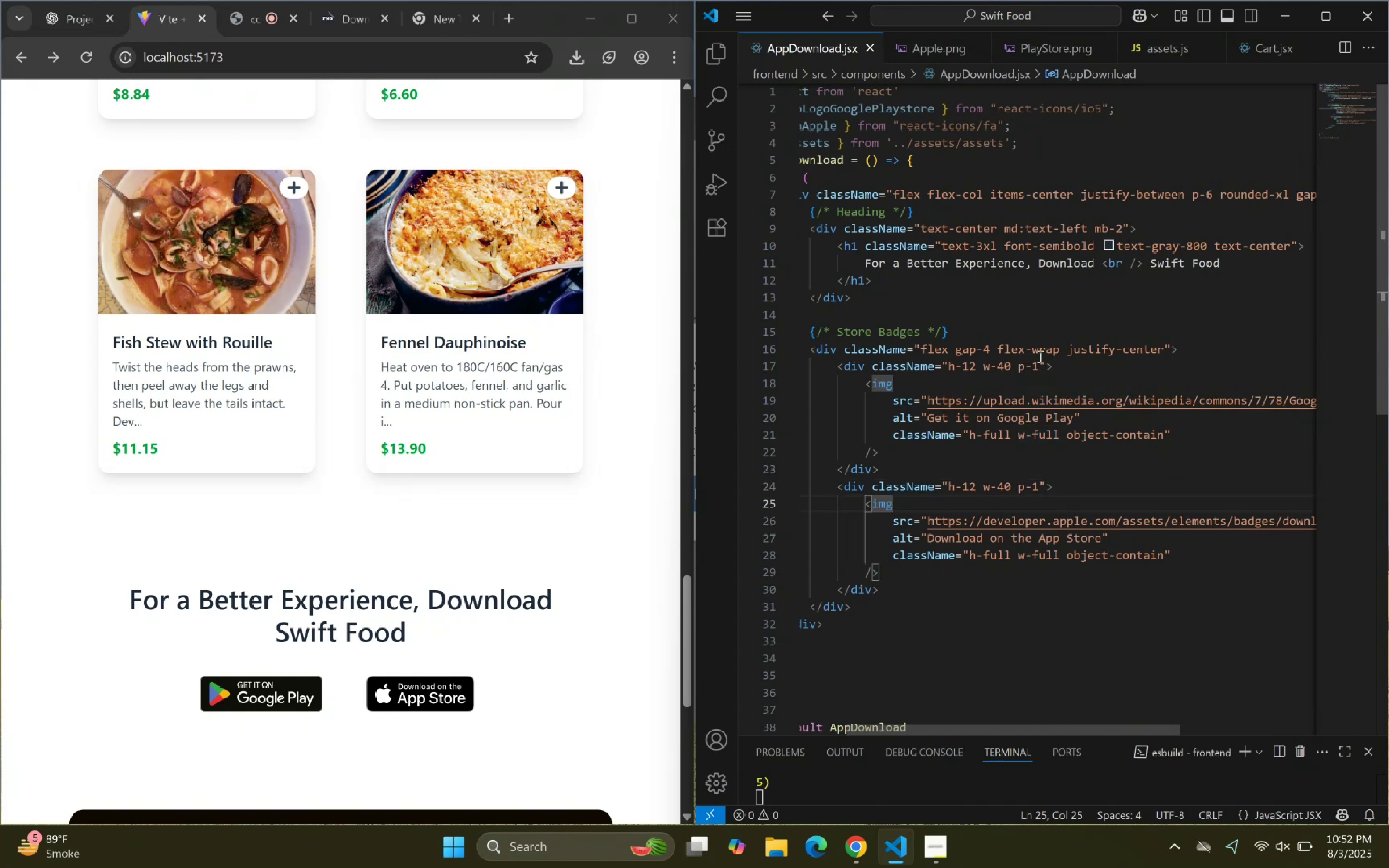 
left_click([1035, 361])
 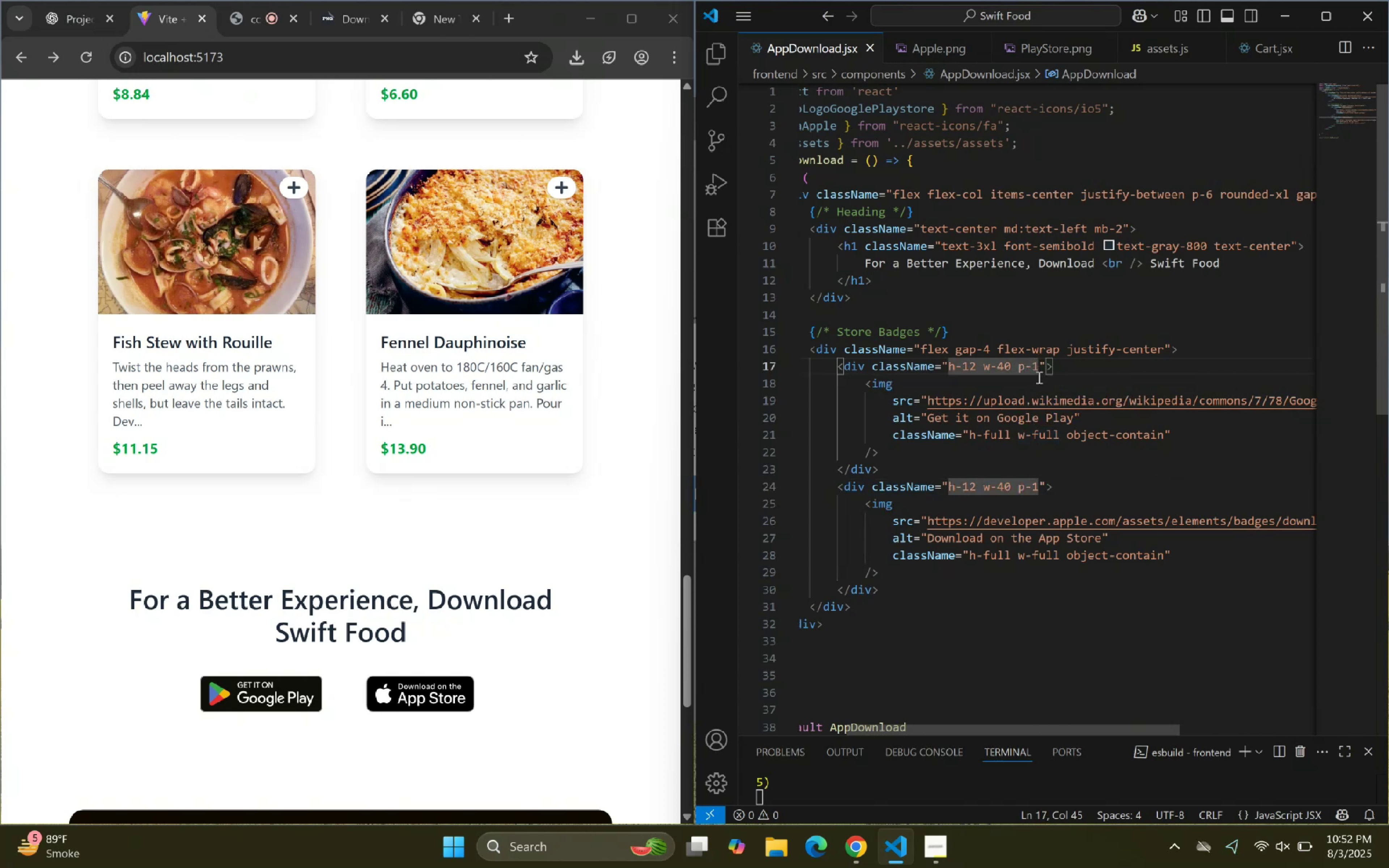 
left_click([1041, 371])
 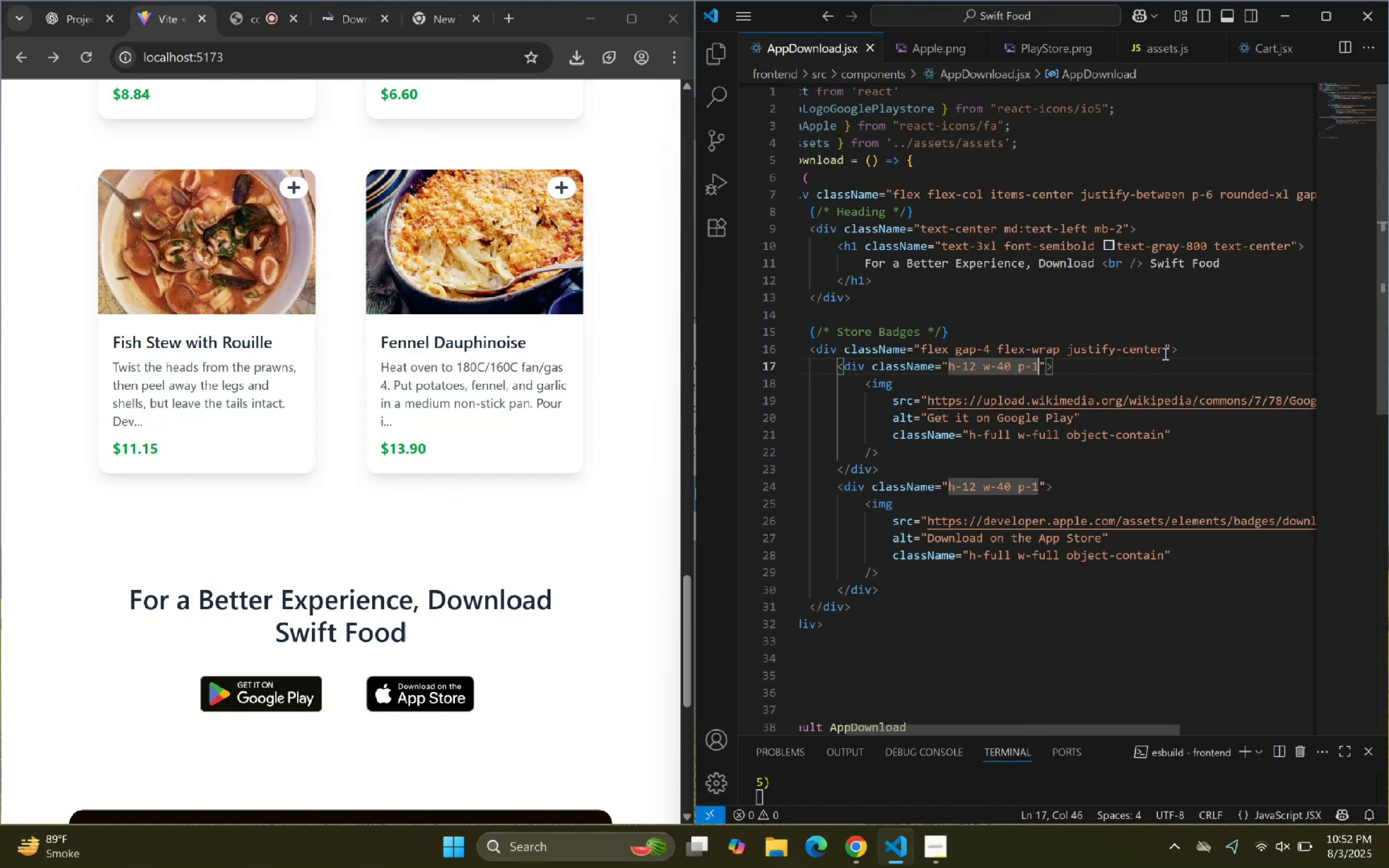 
type( cursor-poi)
 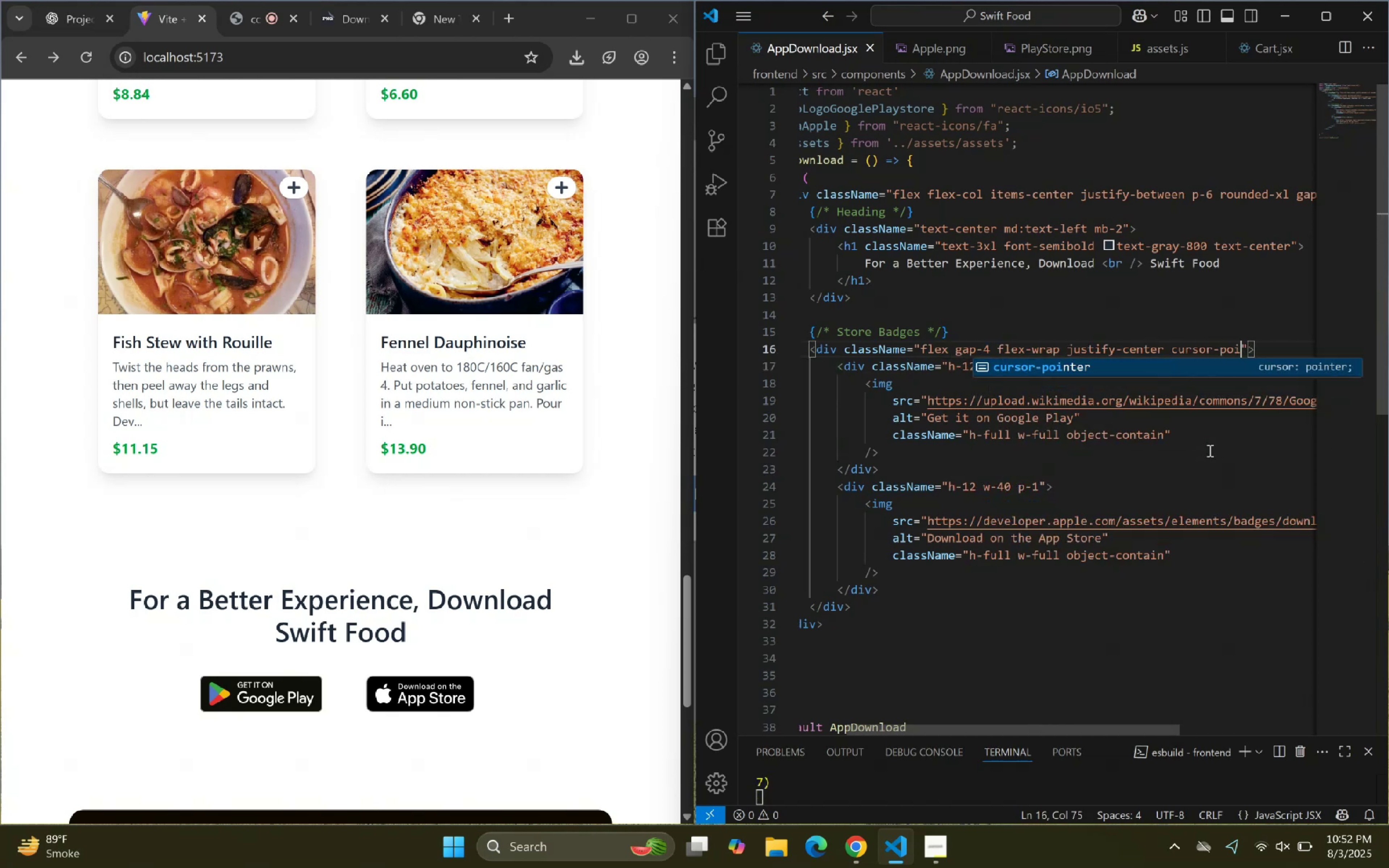 
key(Enter)
 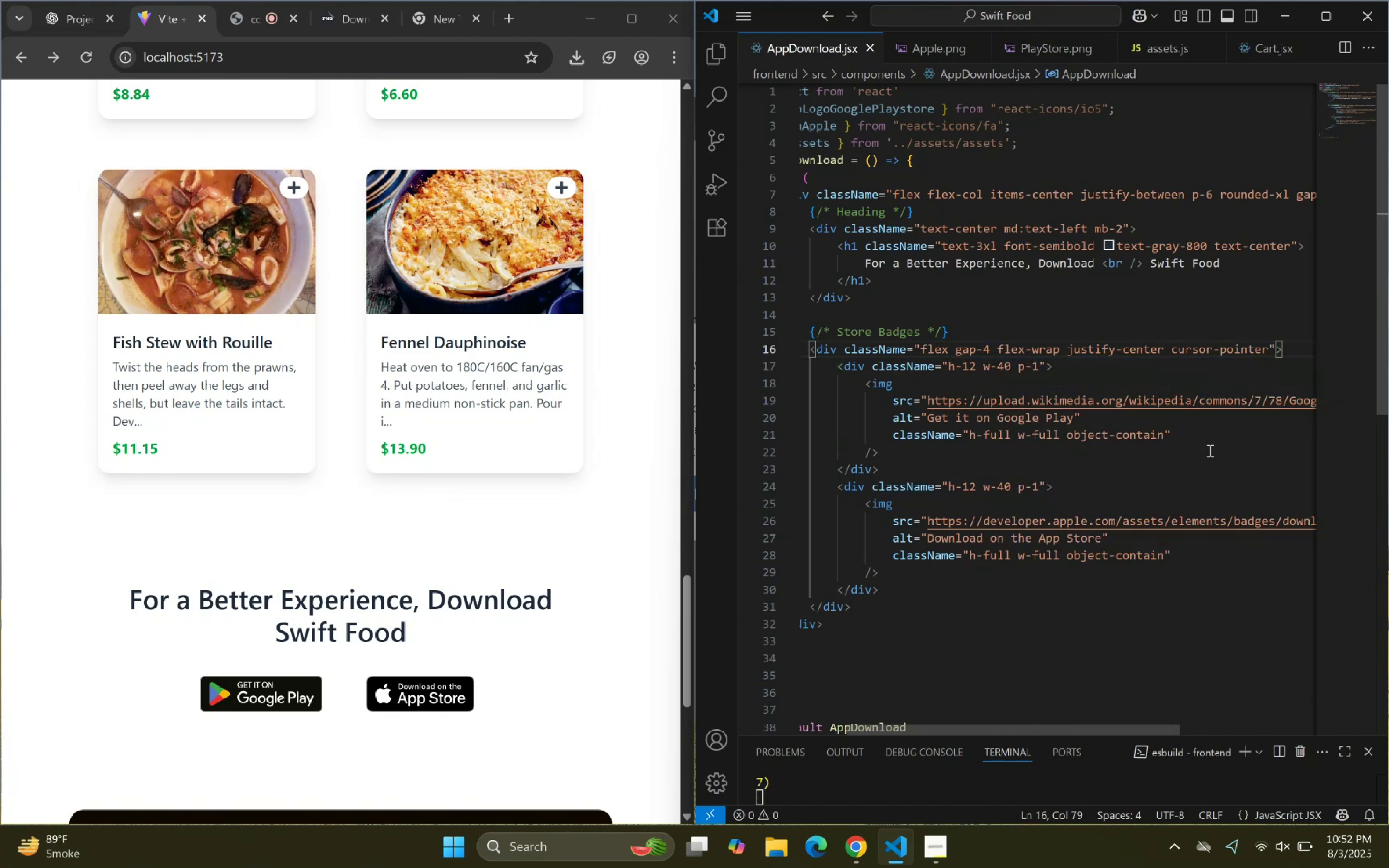 
key(Alt+Z)
 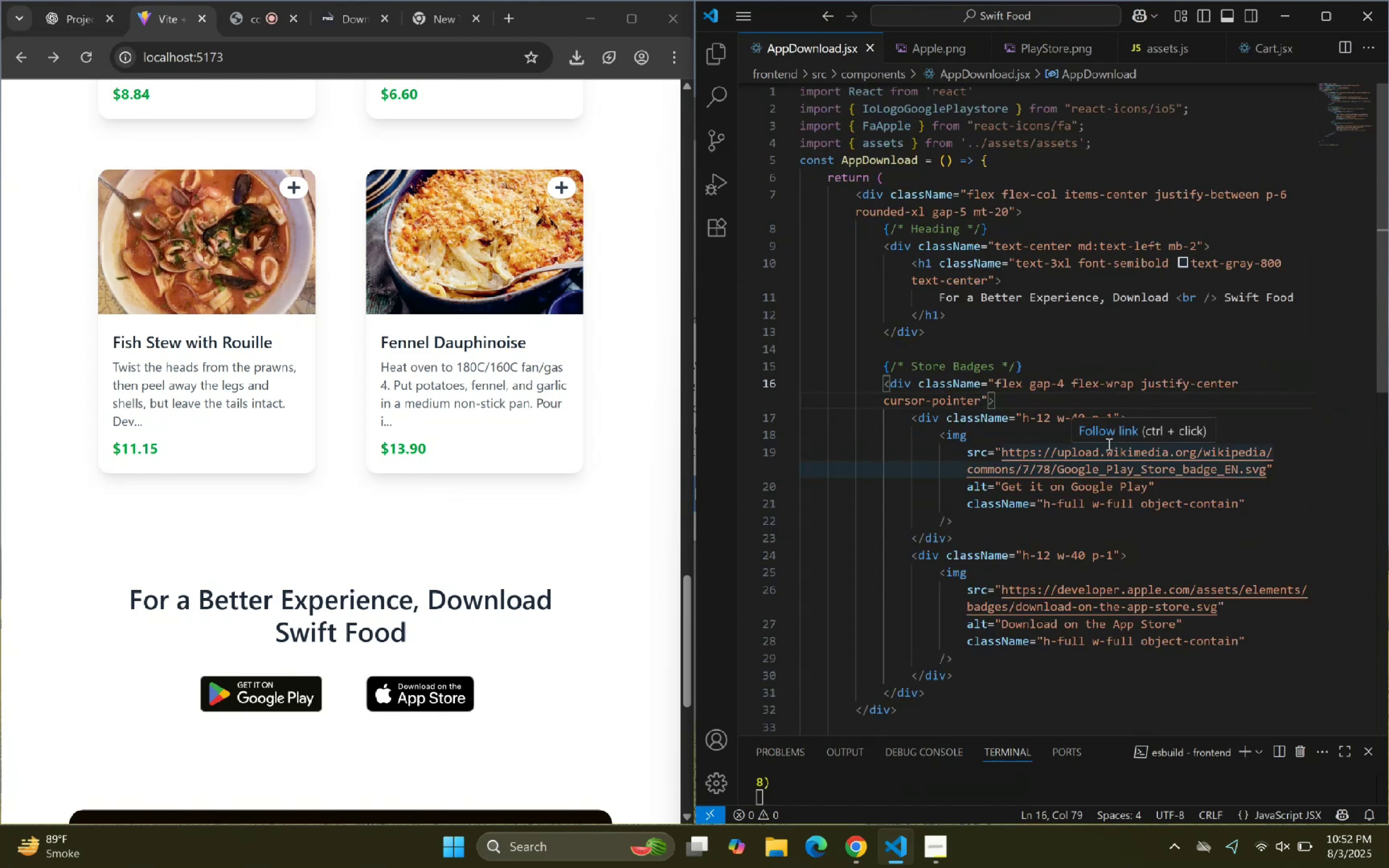 
scroll: coordinate [1040, 385], scroll_direction: down, amount: 5.0
 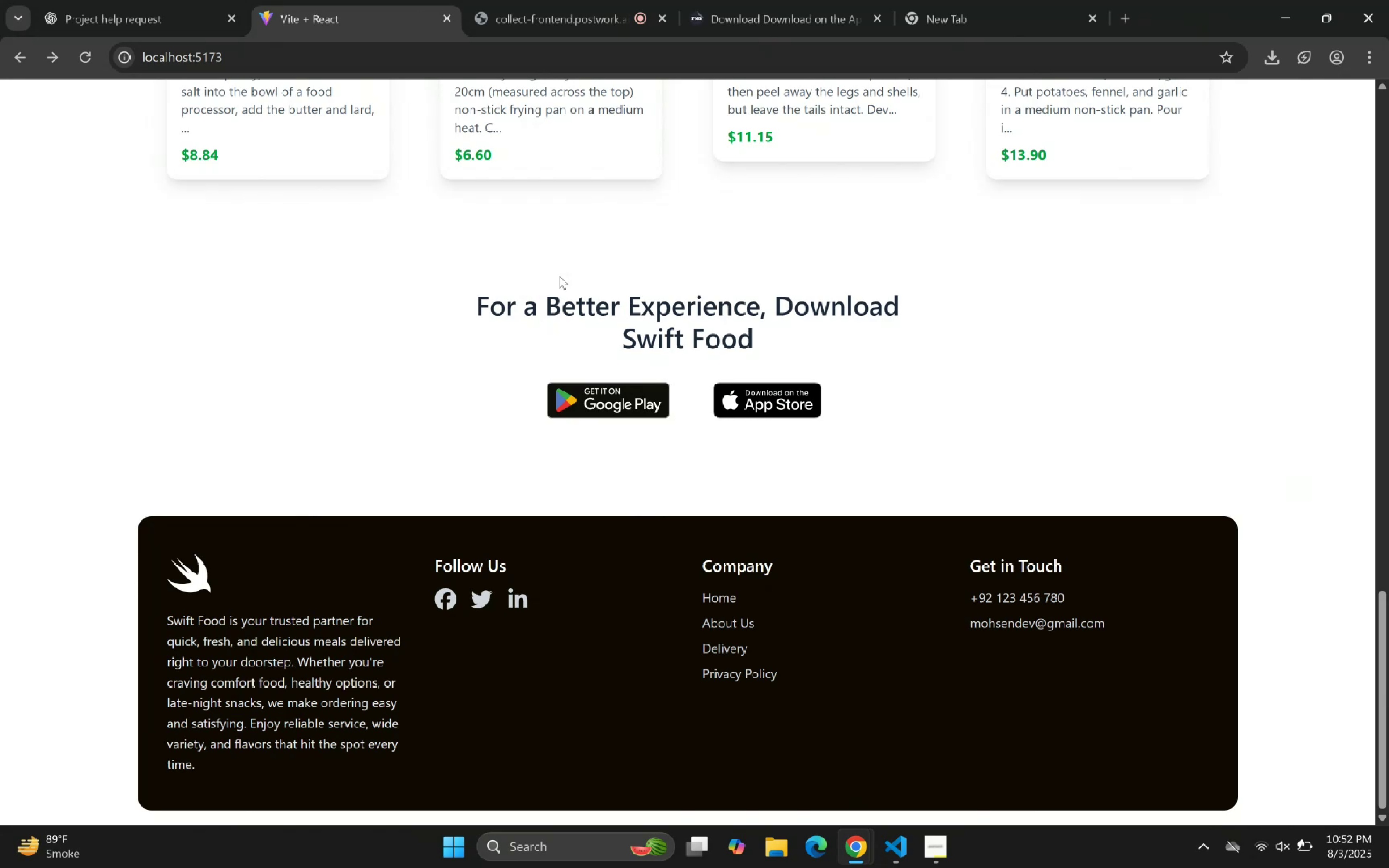 
wait(17.16)
 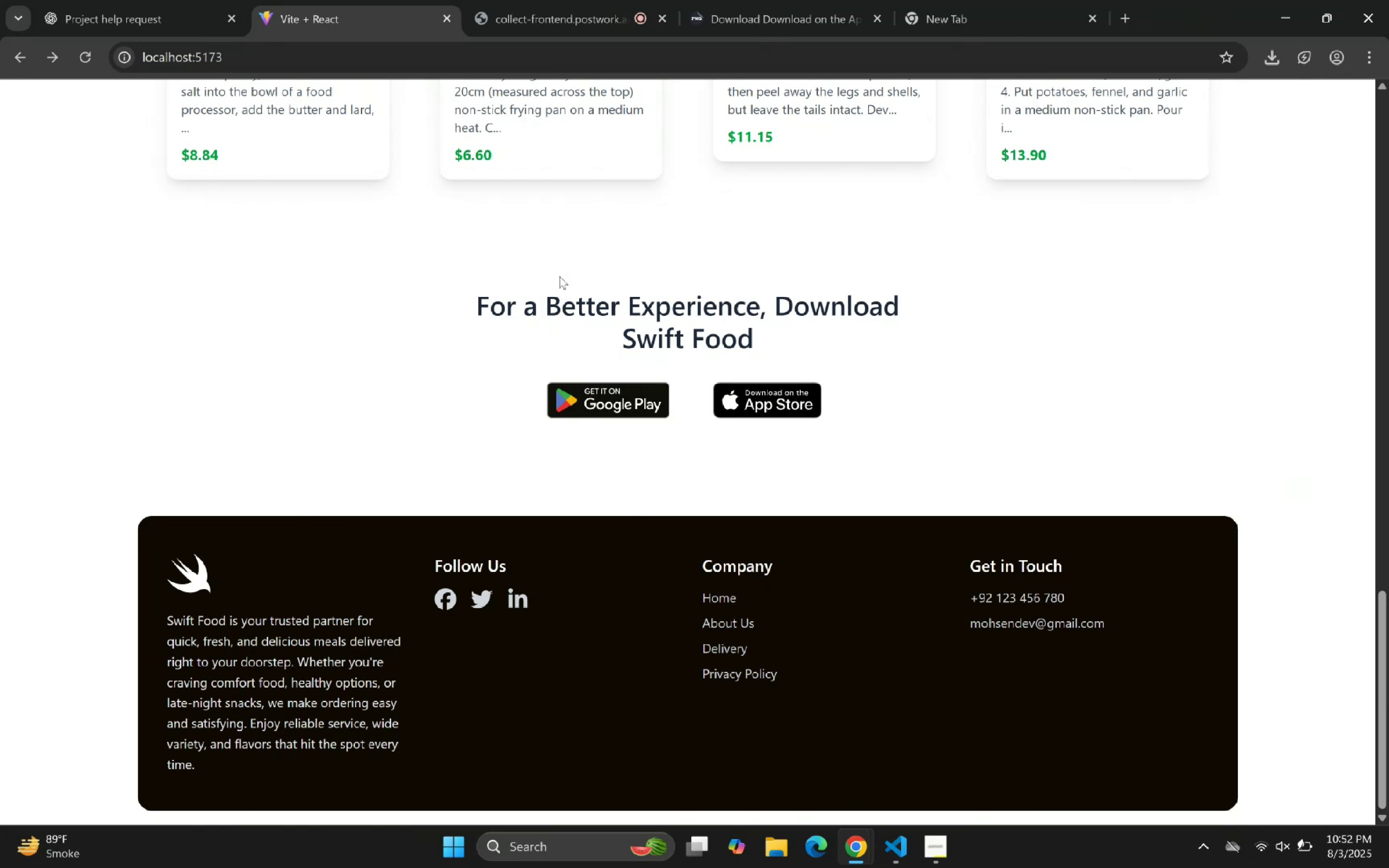 
scroll: coordinate [1059, 527], scroll_direction: up, amount: 4.0
 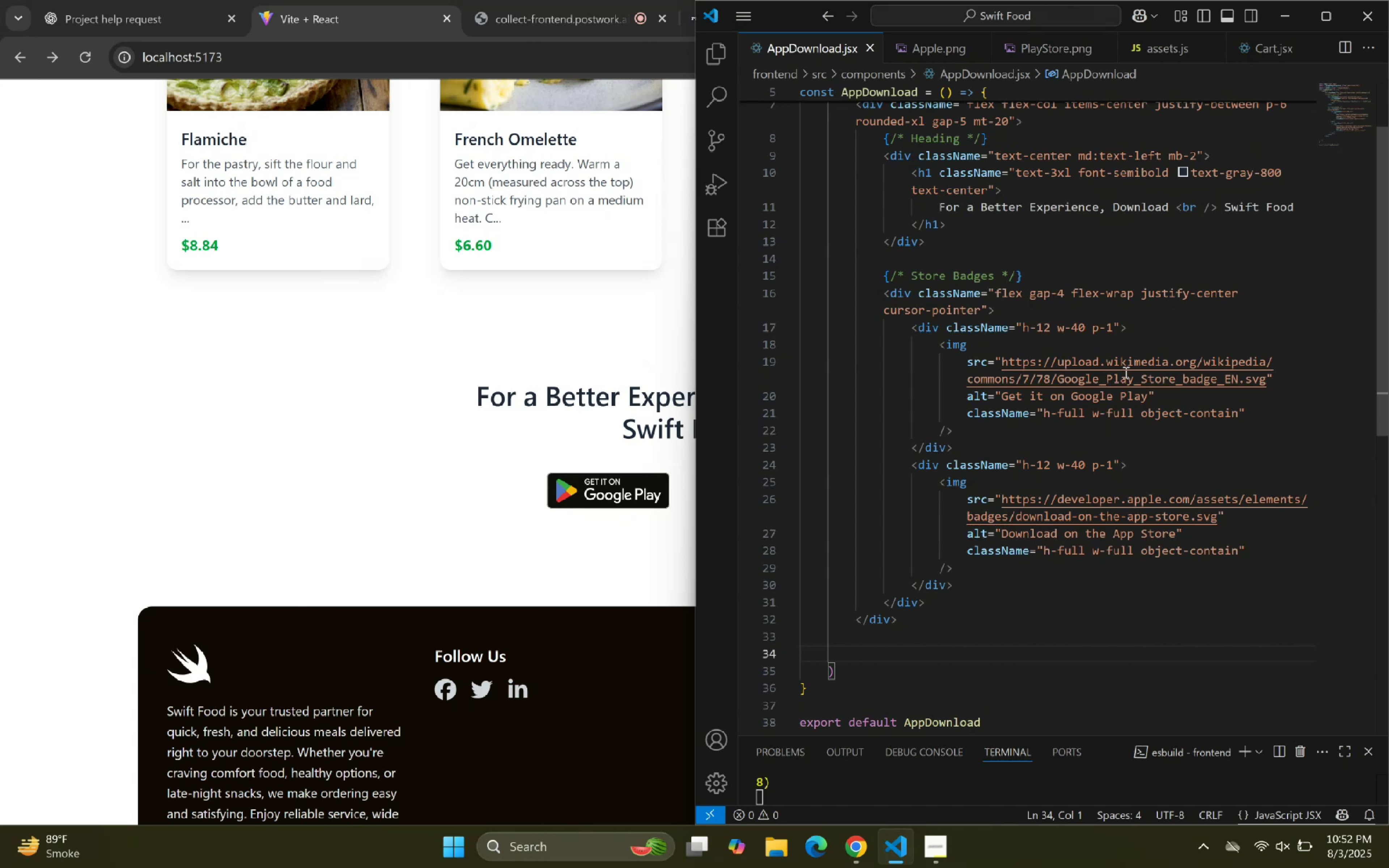 
double_click([1096, 325])
 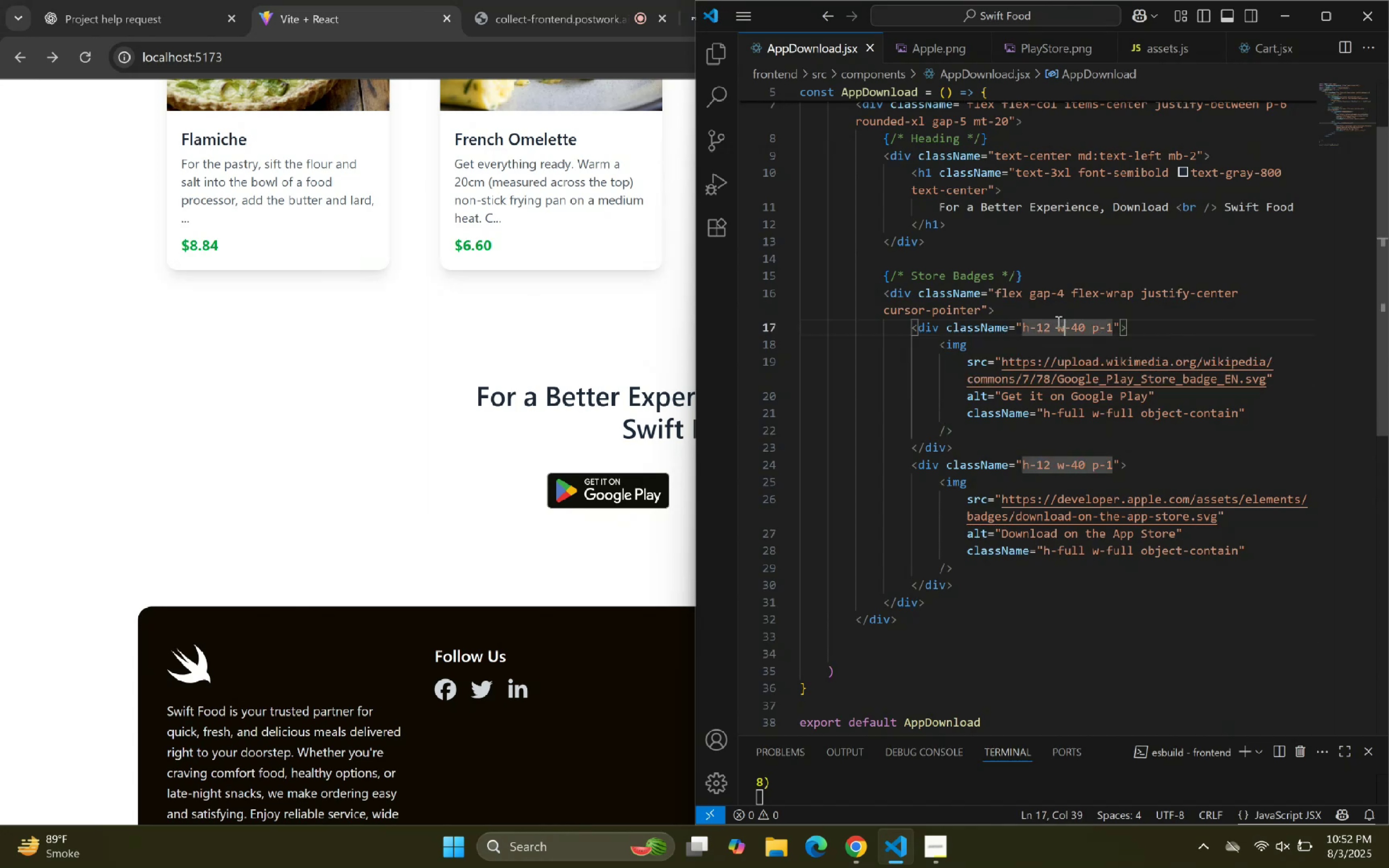 
double_click([1039, 319])
 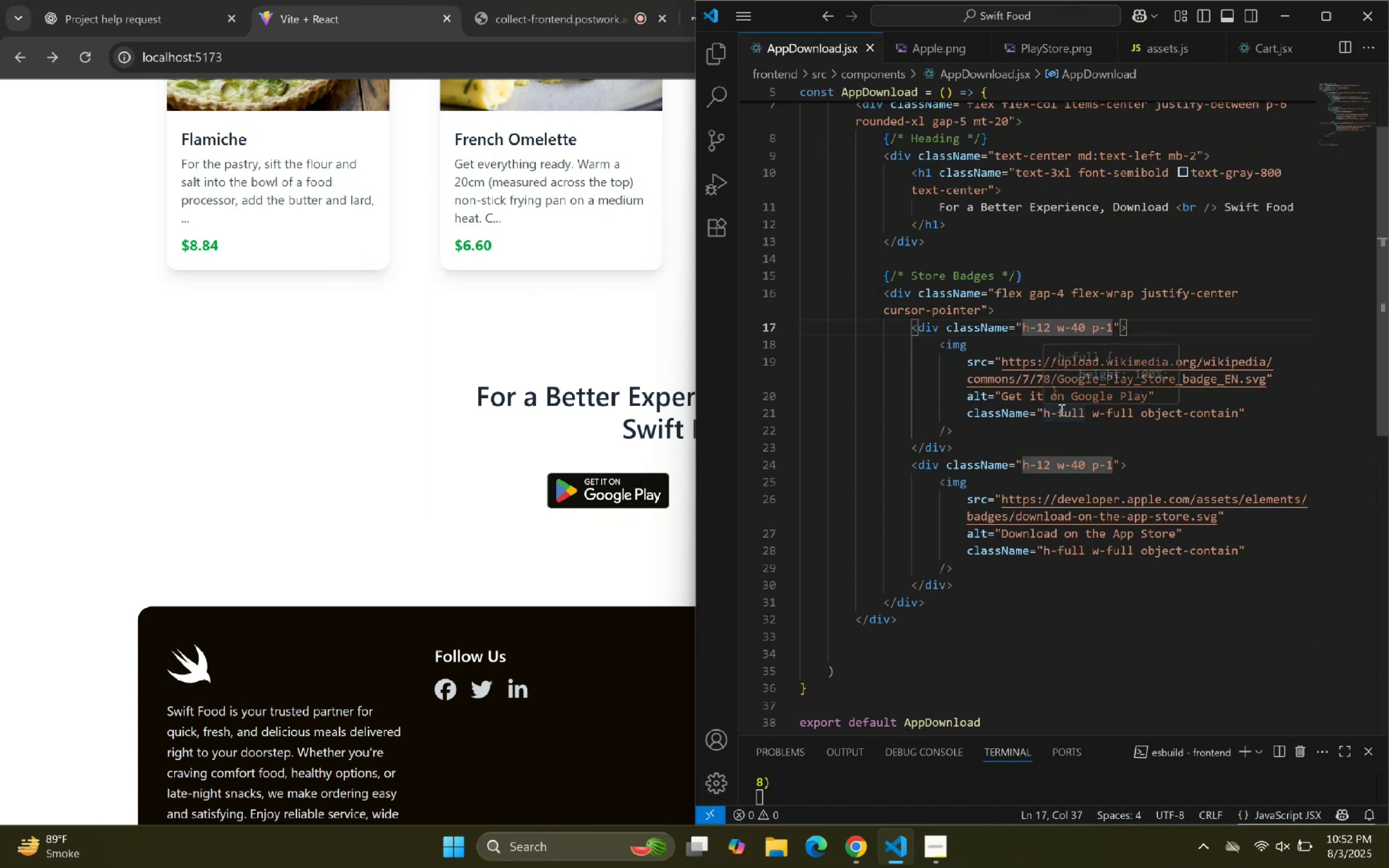 
key(Backspace)
 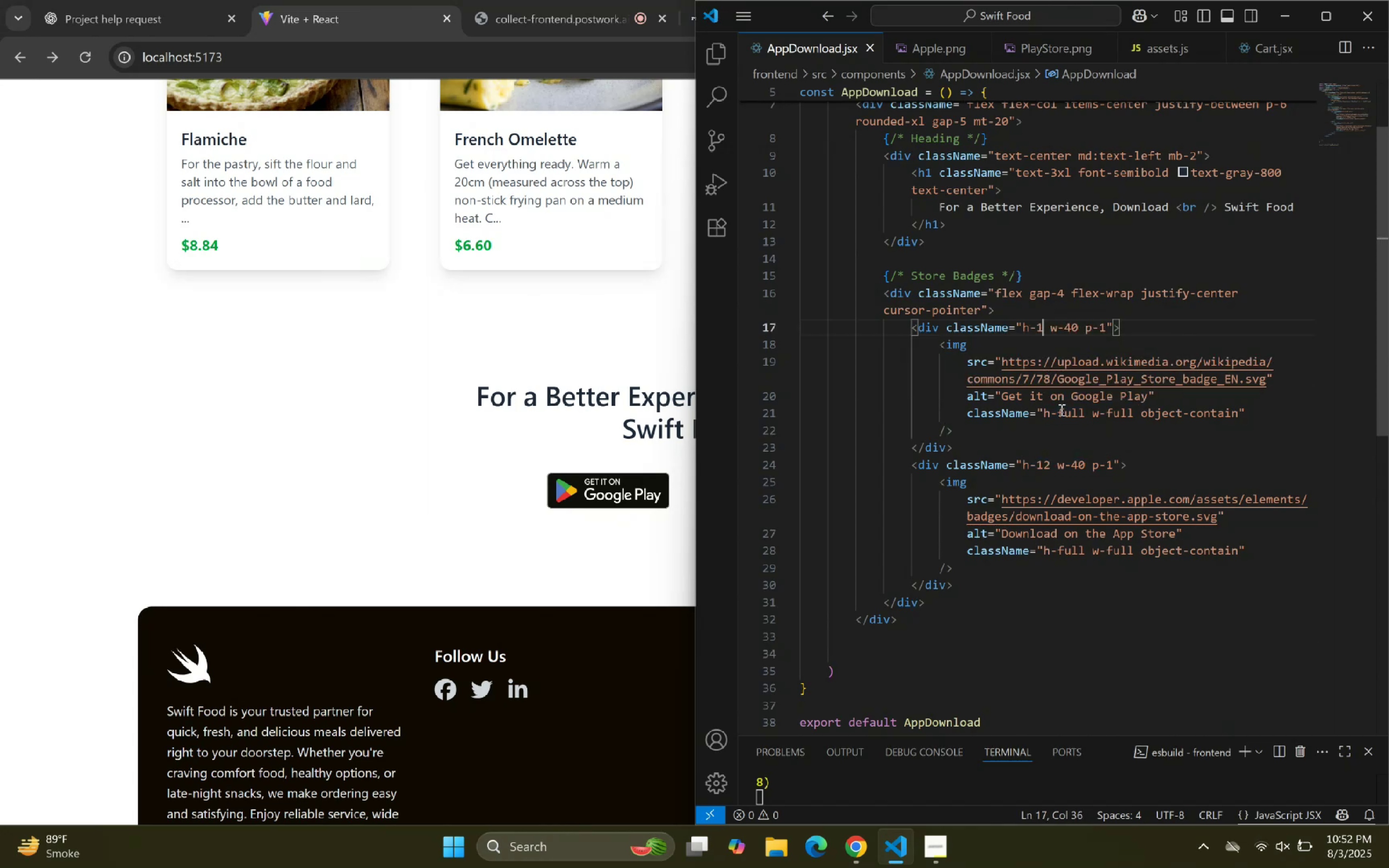 
key(5)
 